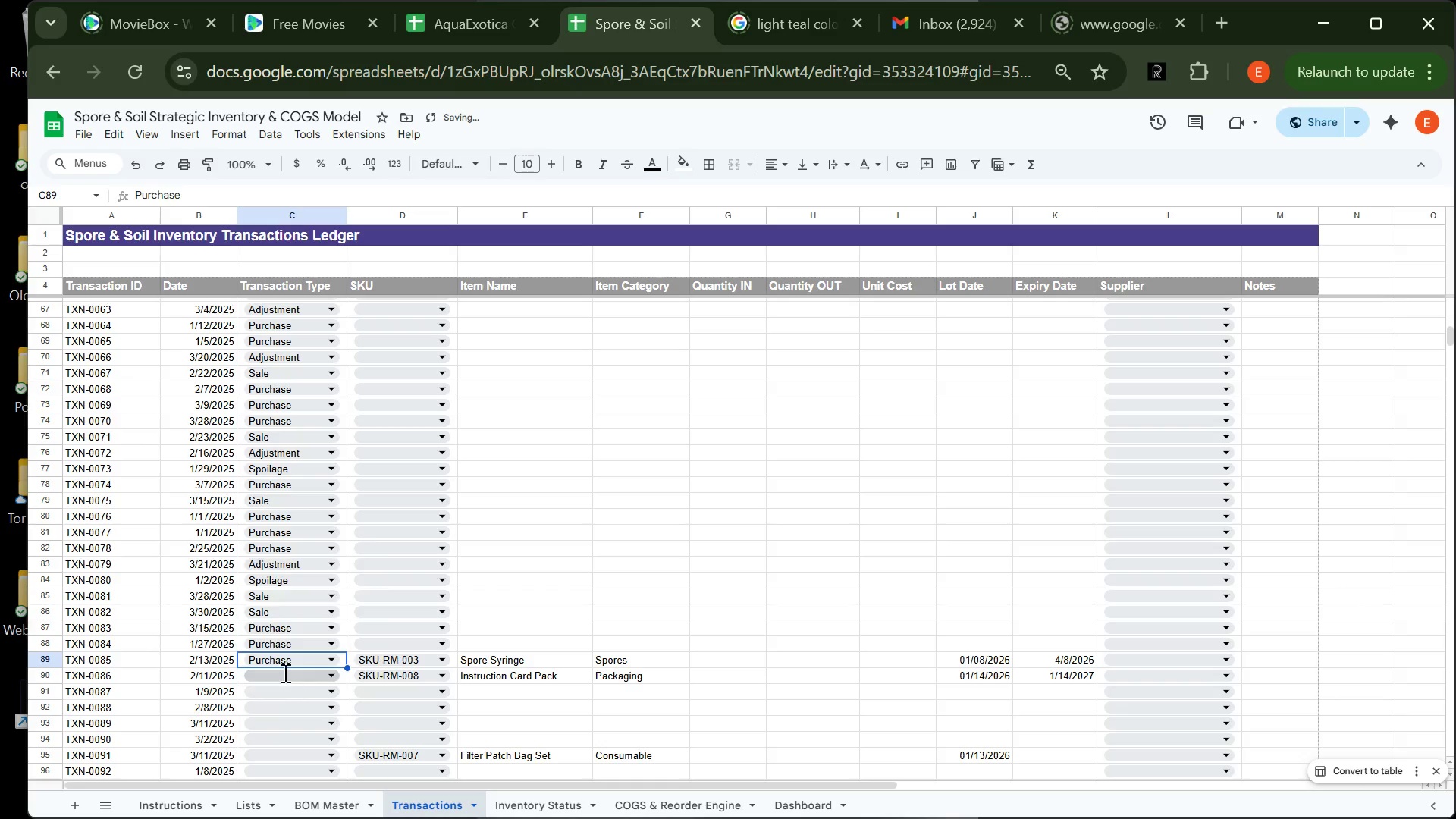 
left_click([284, 673])
 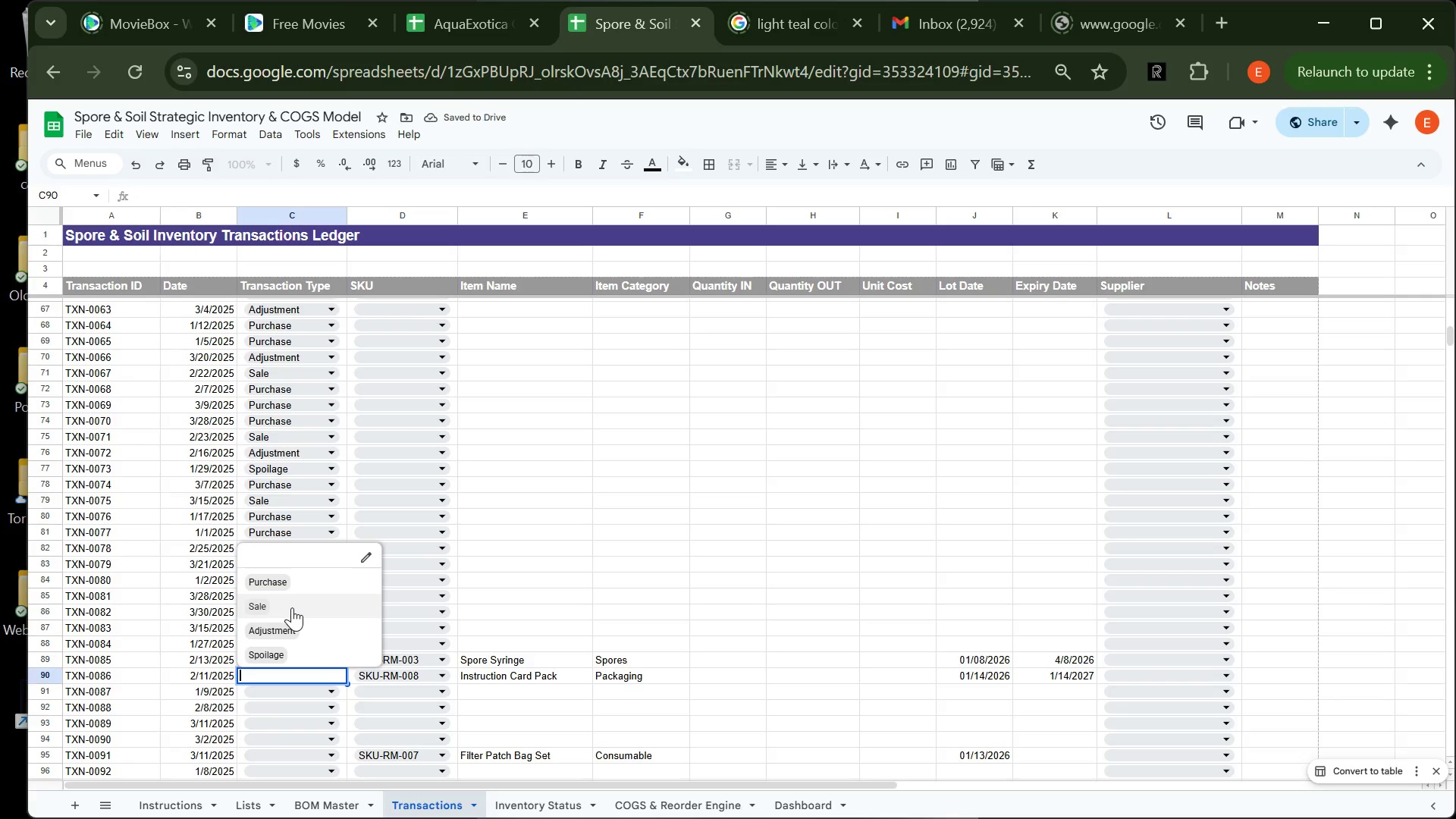 
left_click([292, 607])
 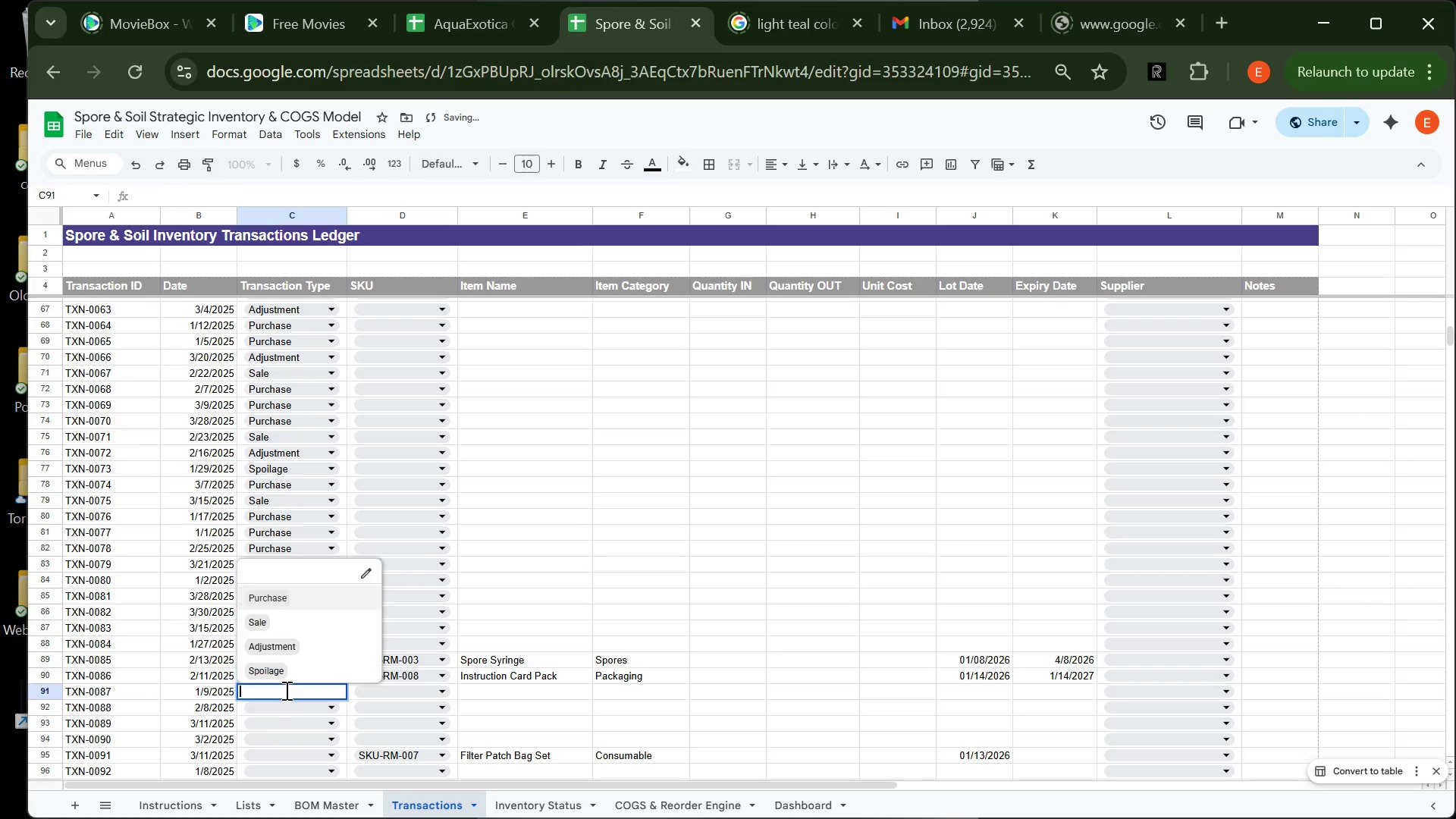 
left_click([285, 690])
 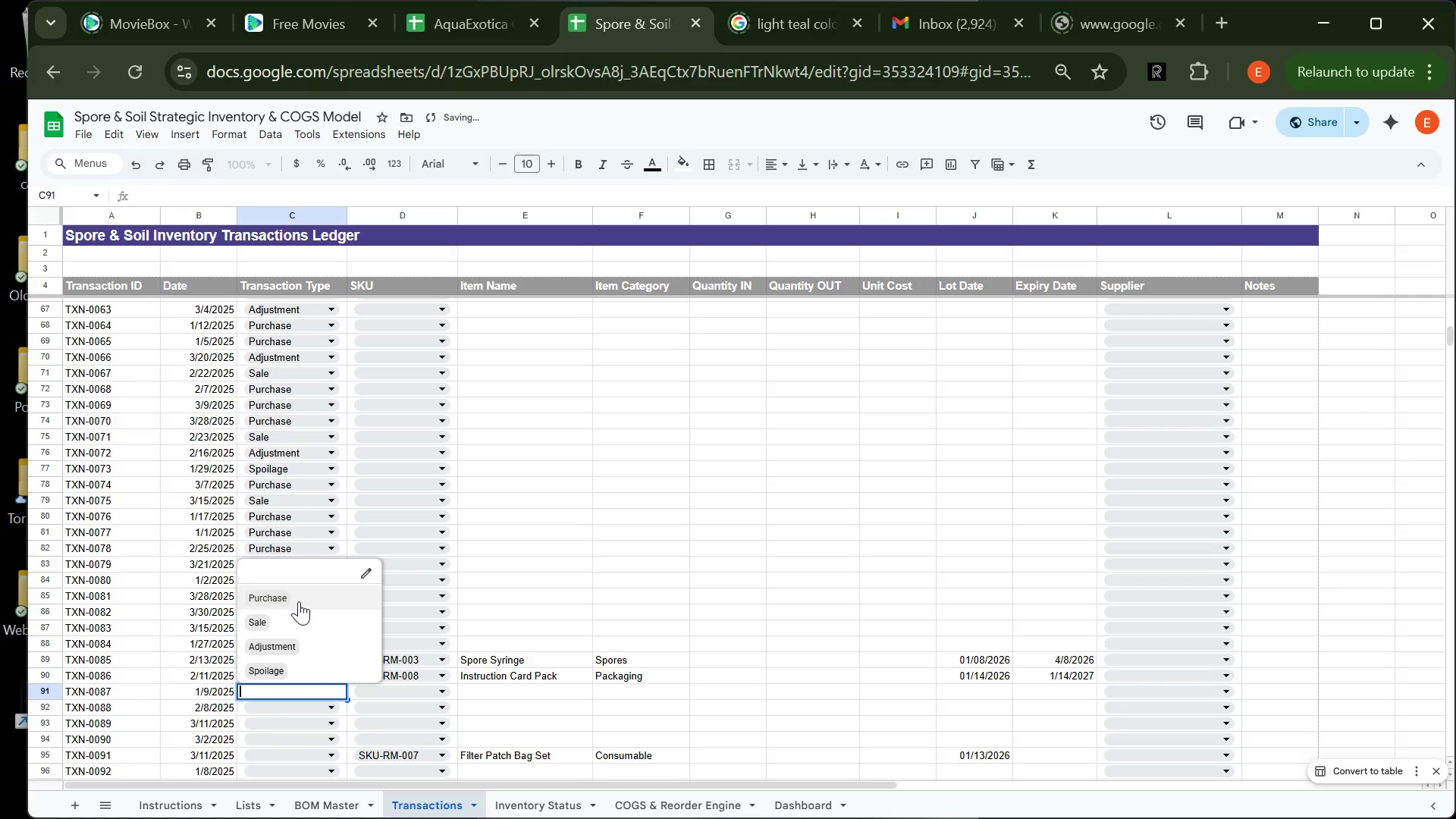 
left_click([299, 601])
 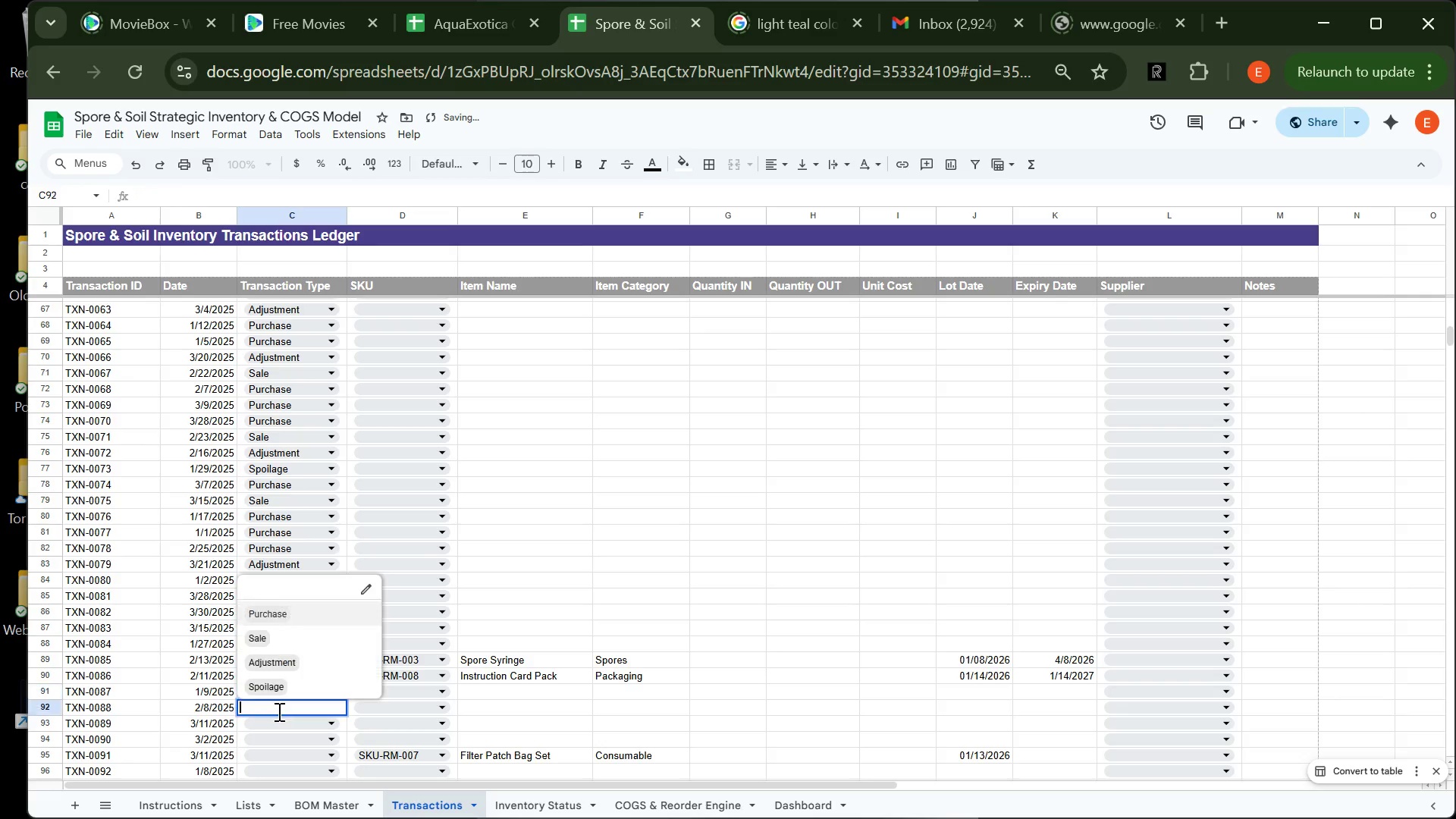 
left_click([278, 711])
 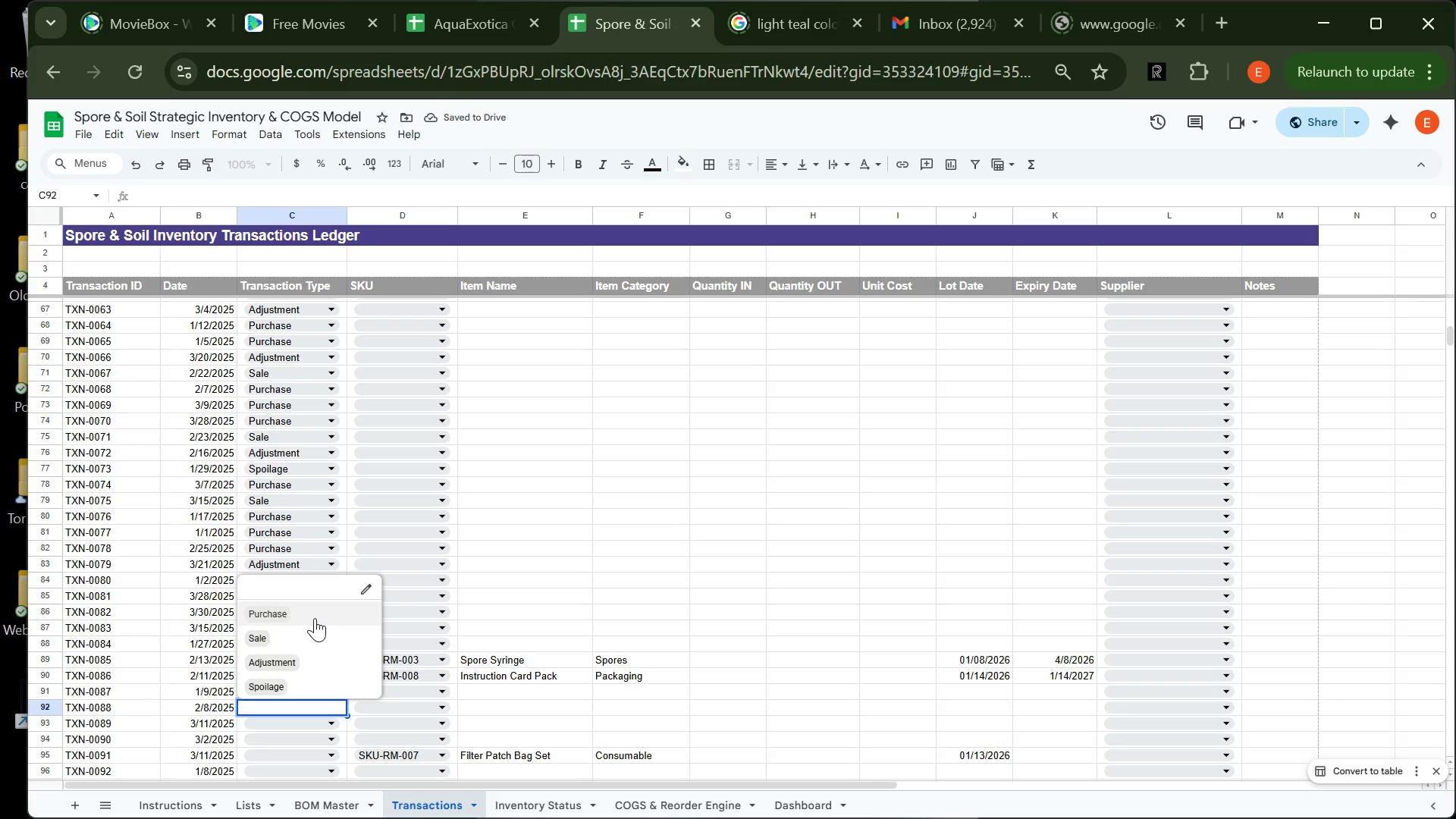 
left_click([315, 618])
 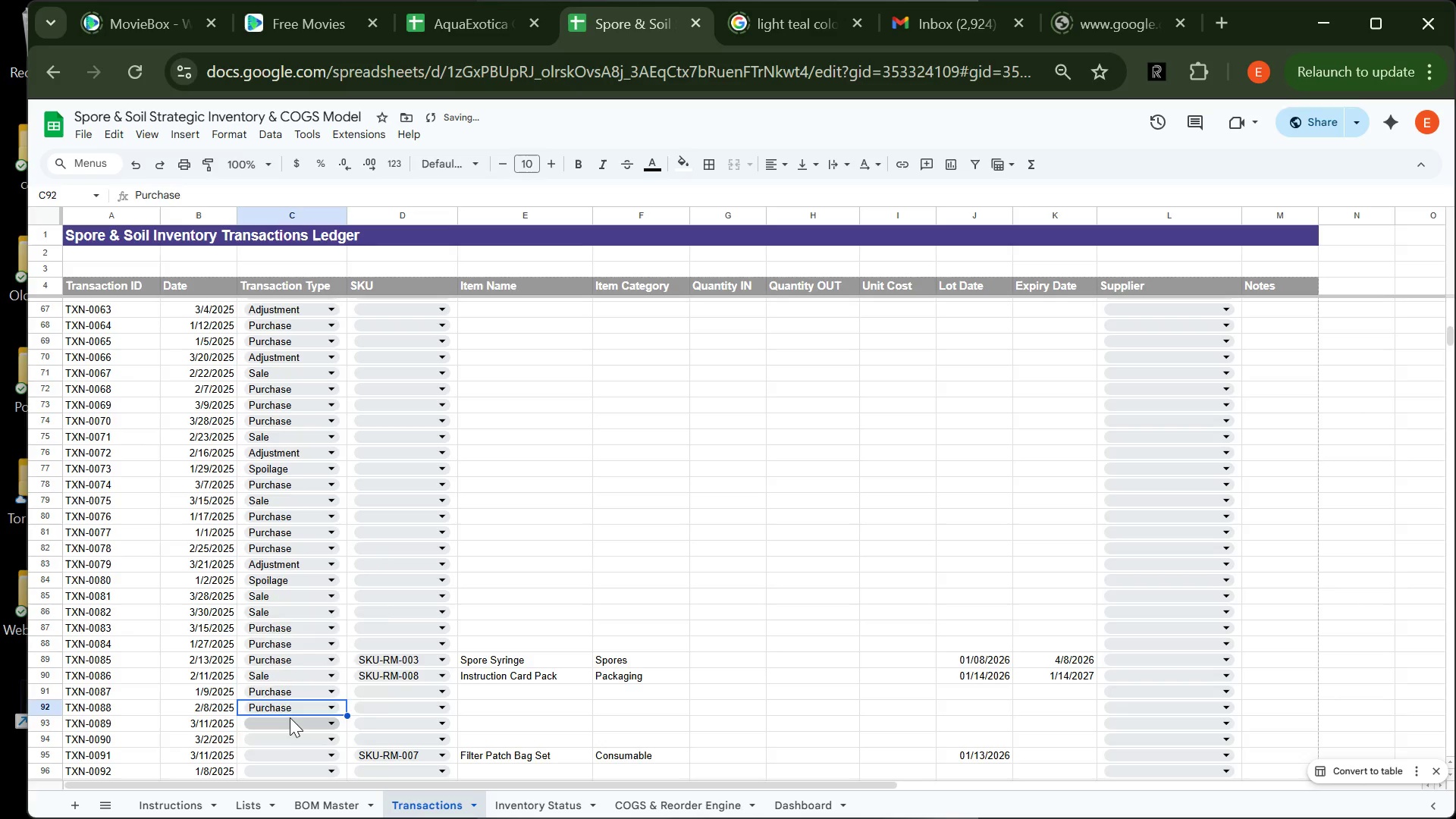 
left_click([290, 717])
 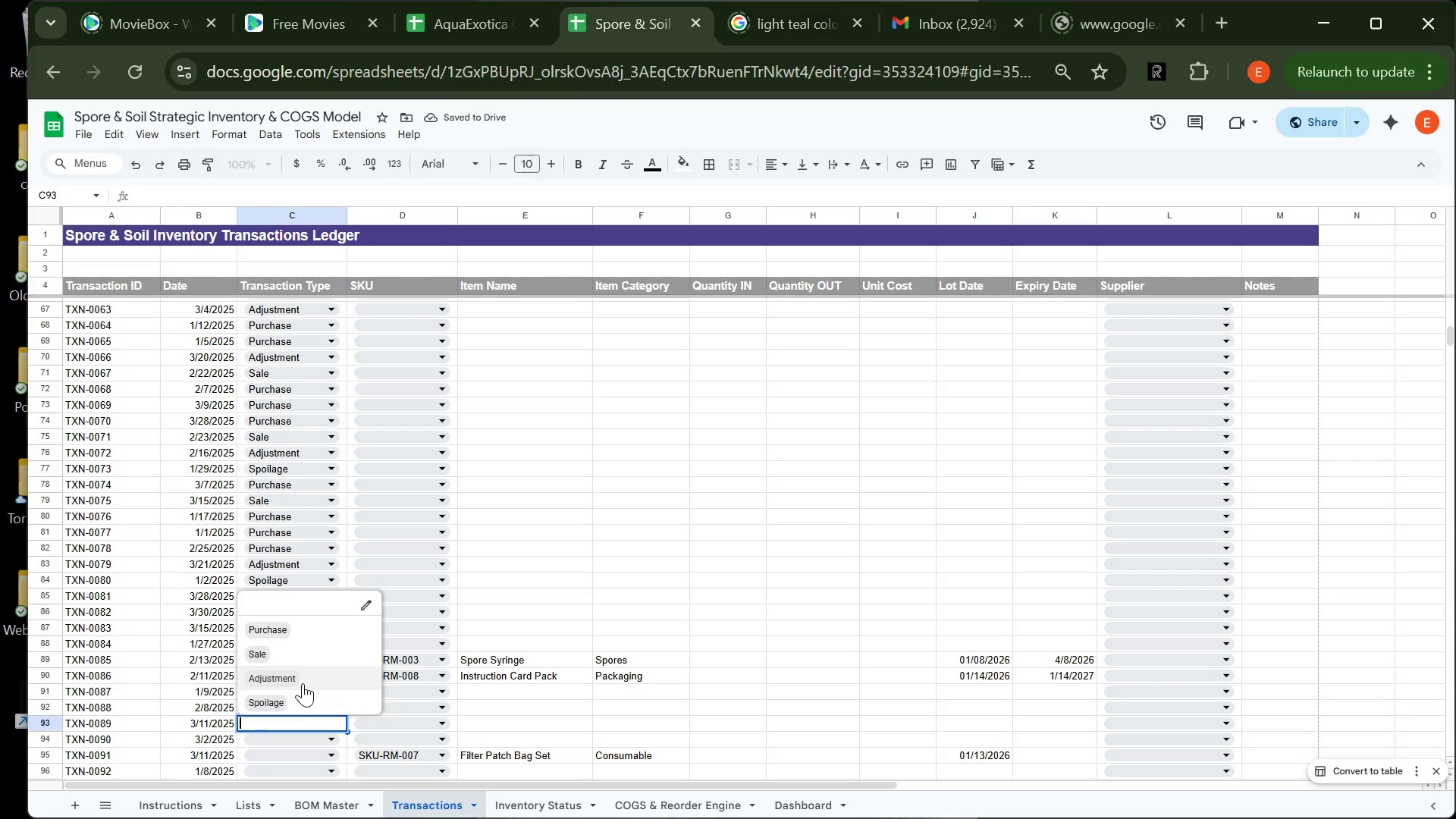 
left_click([303, 683])
 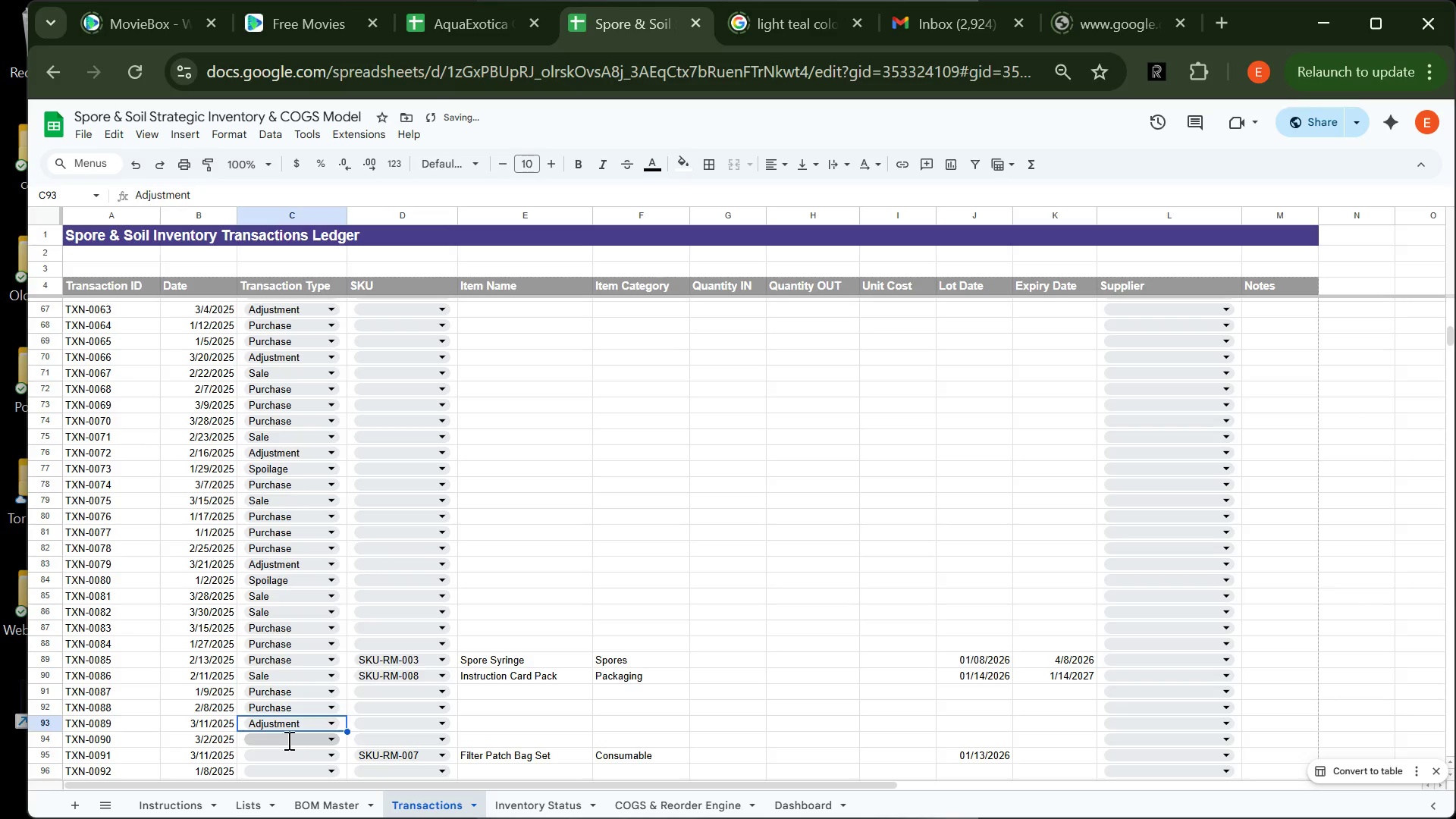 
left_click([287, 740])
 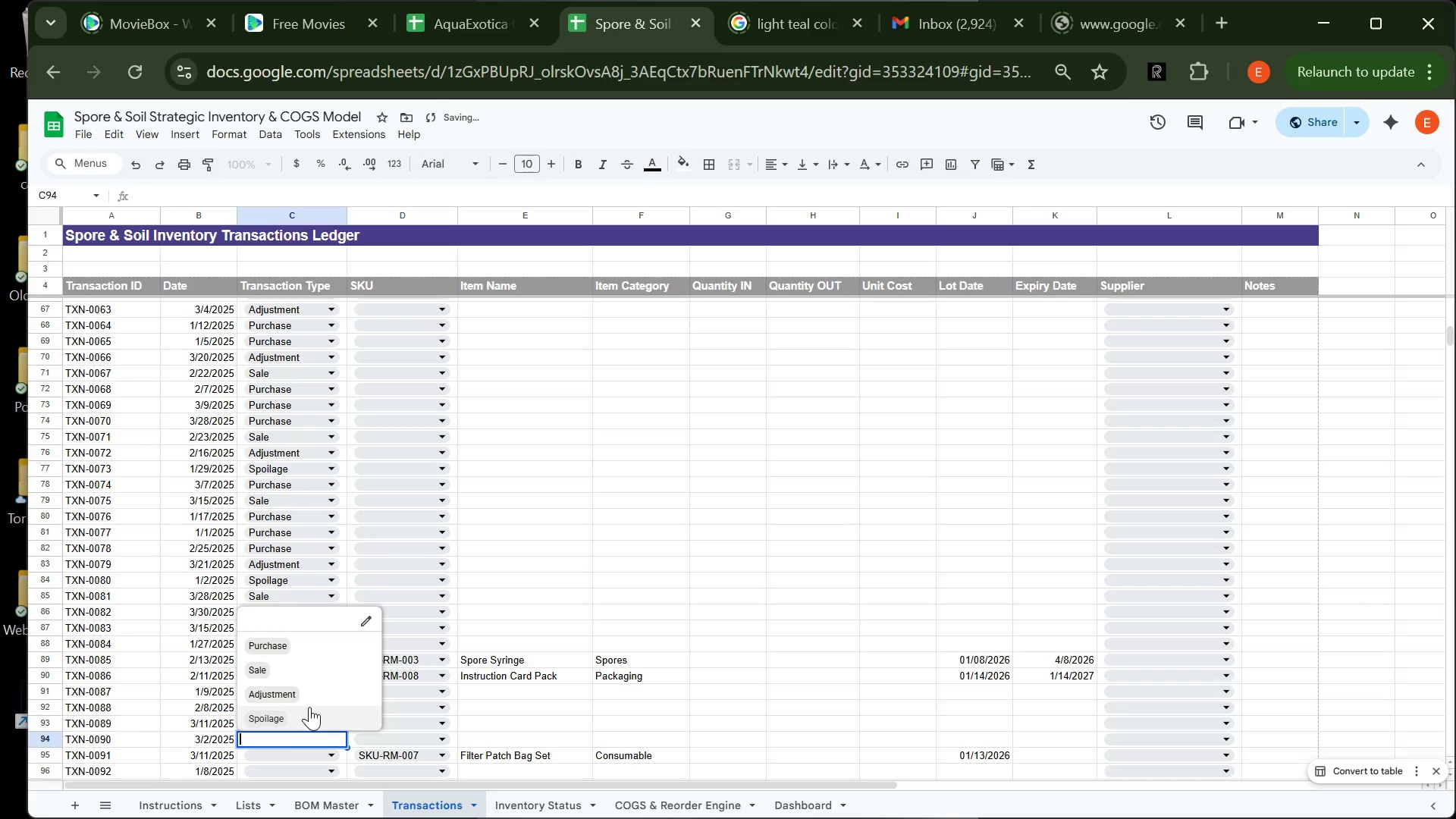 
left_click([309, 707])
 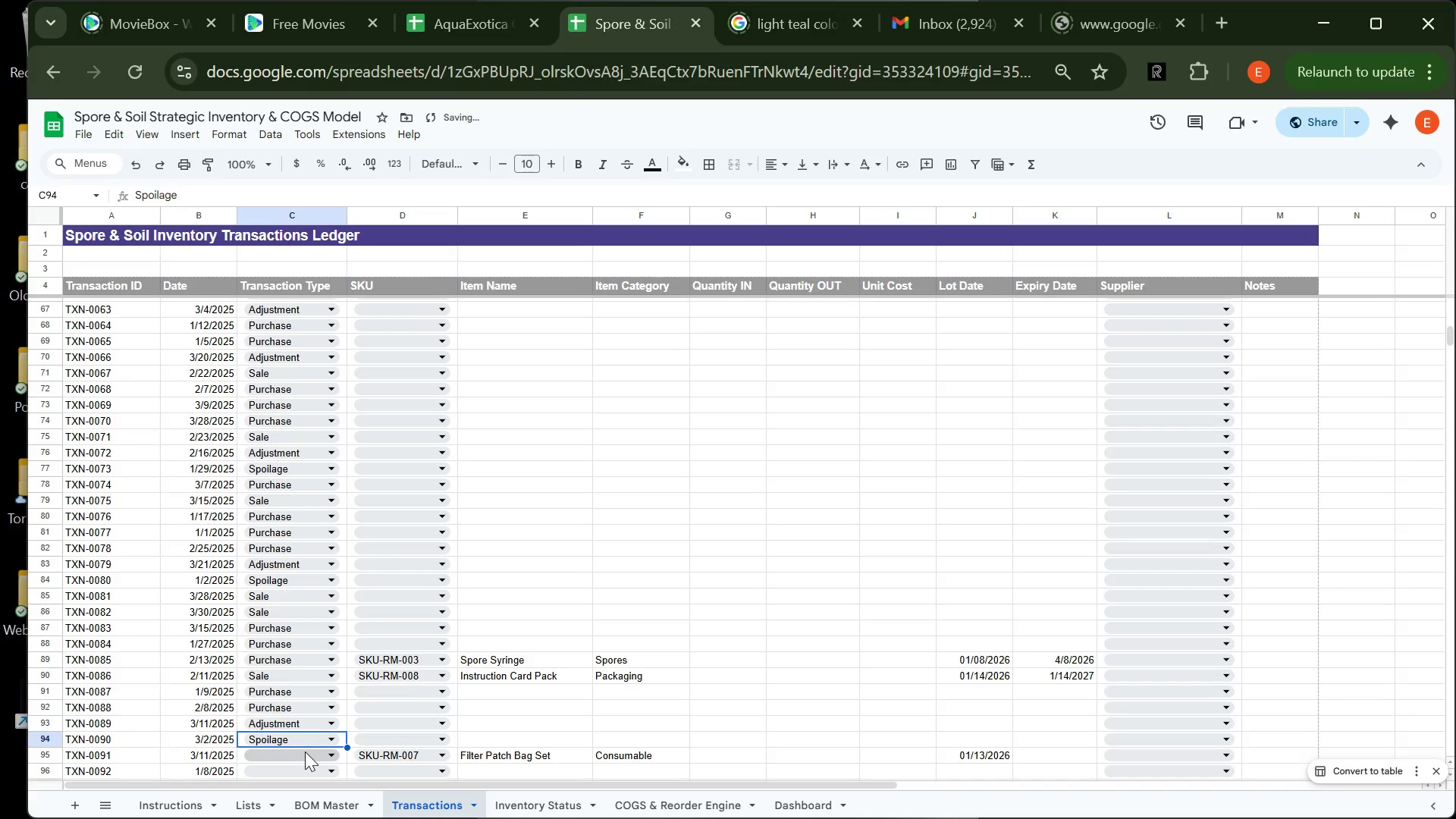 
left_click([305, 752])
 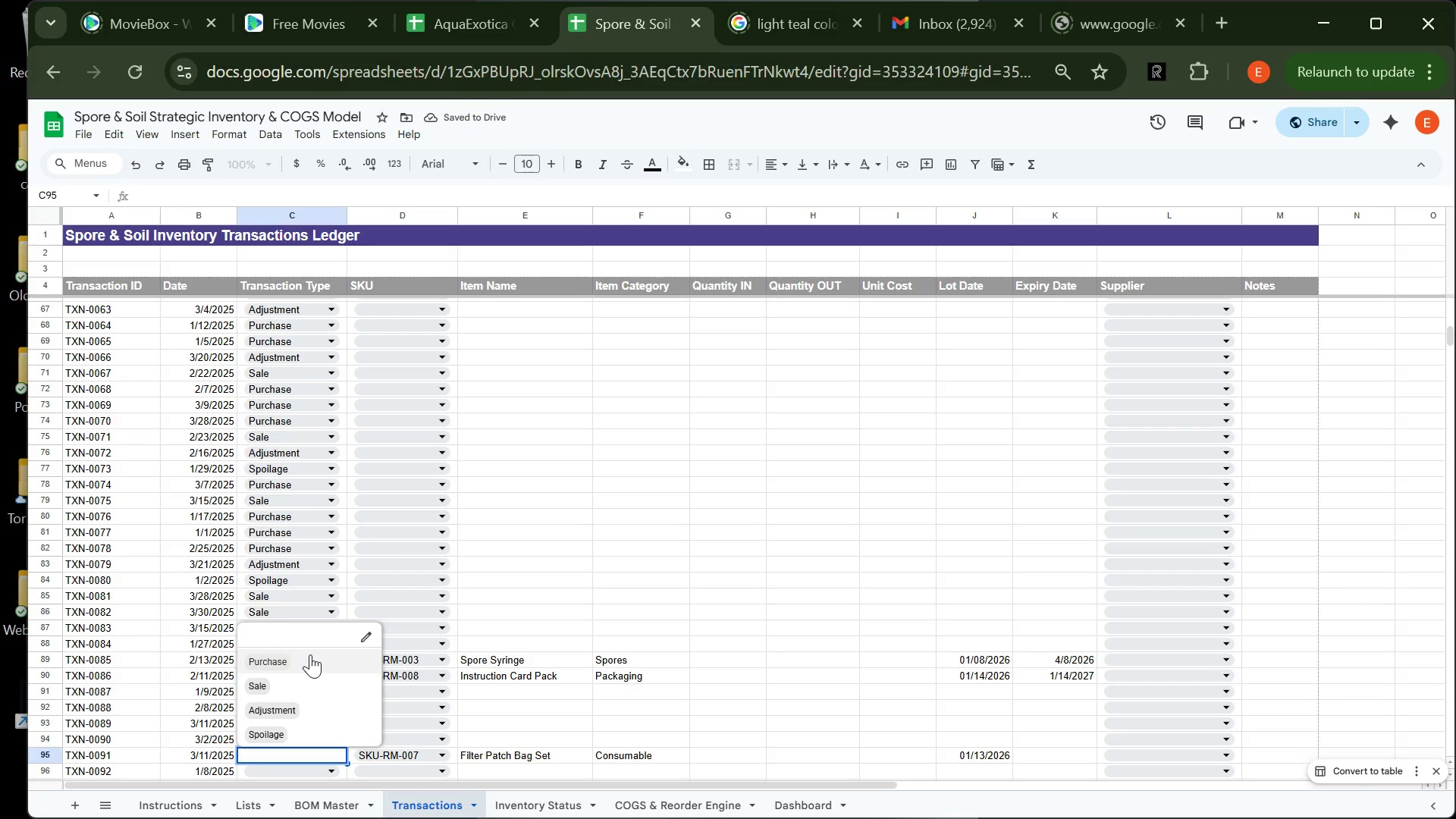 
left_click([310, 654])
 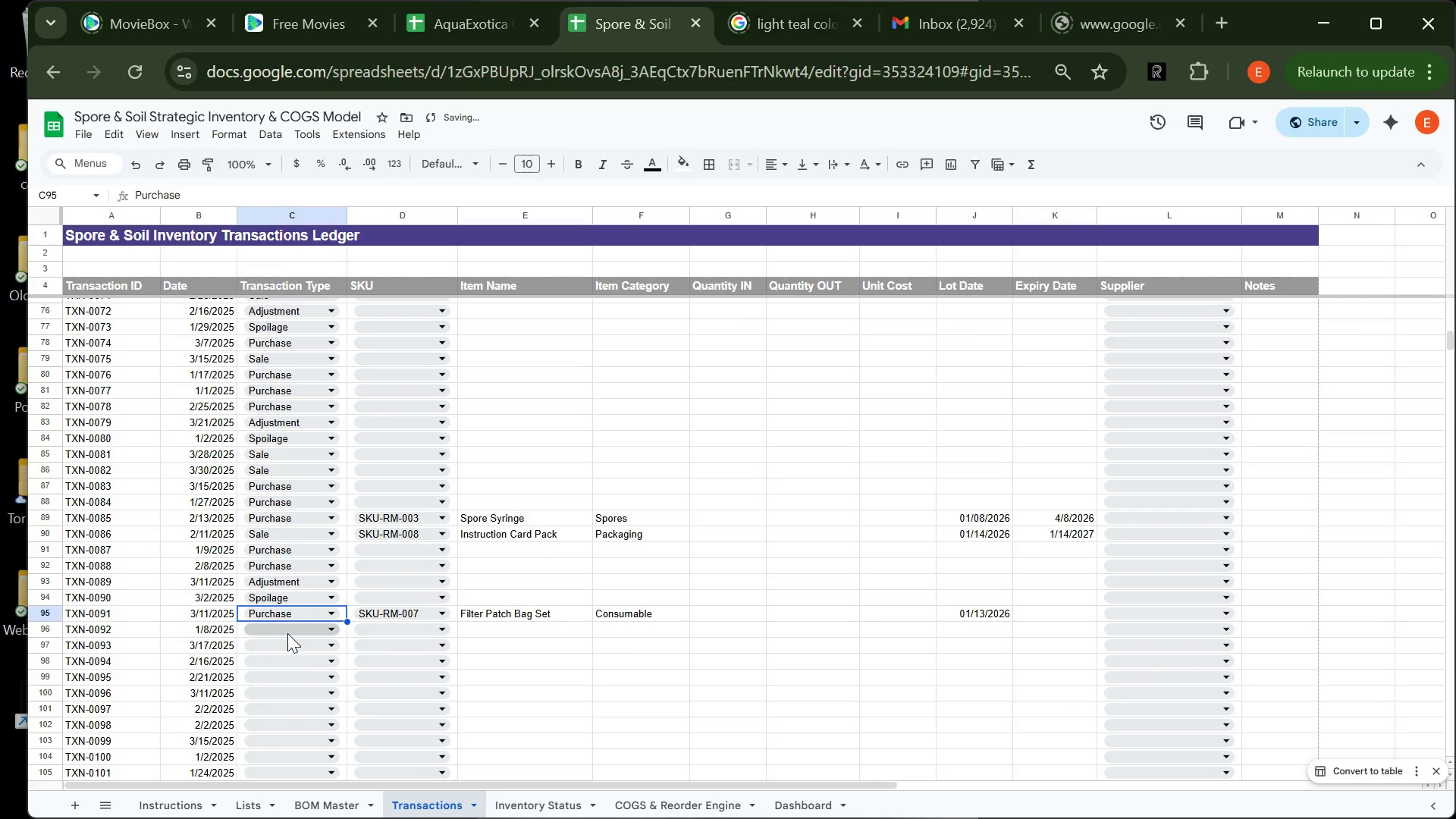 
left_click([287, 633])
 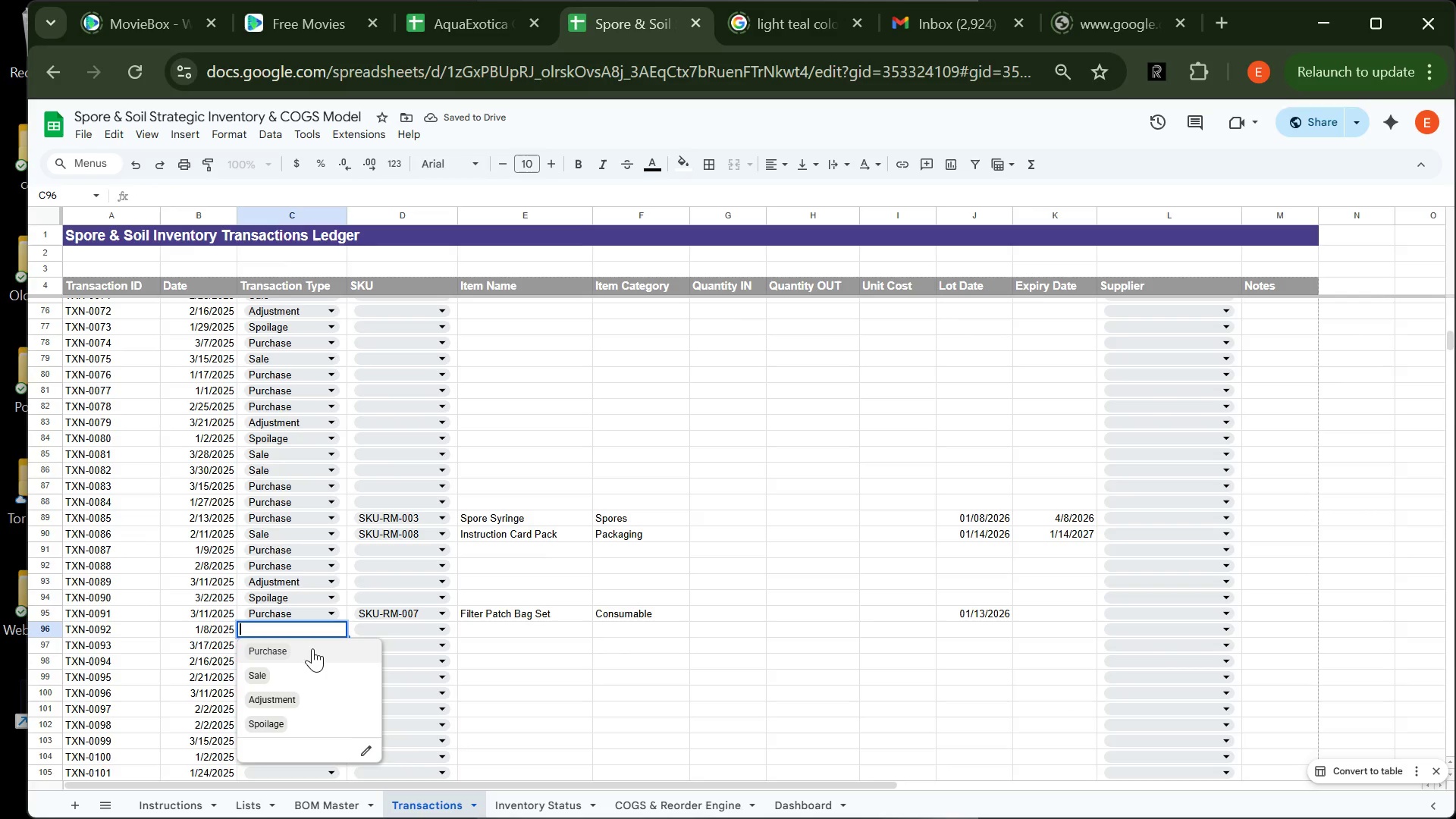 
left_click([312, 648])
 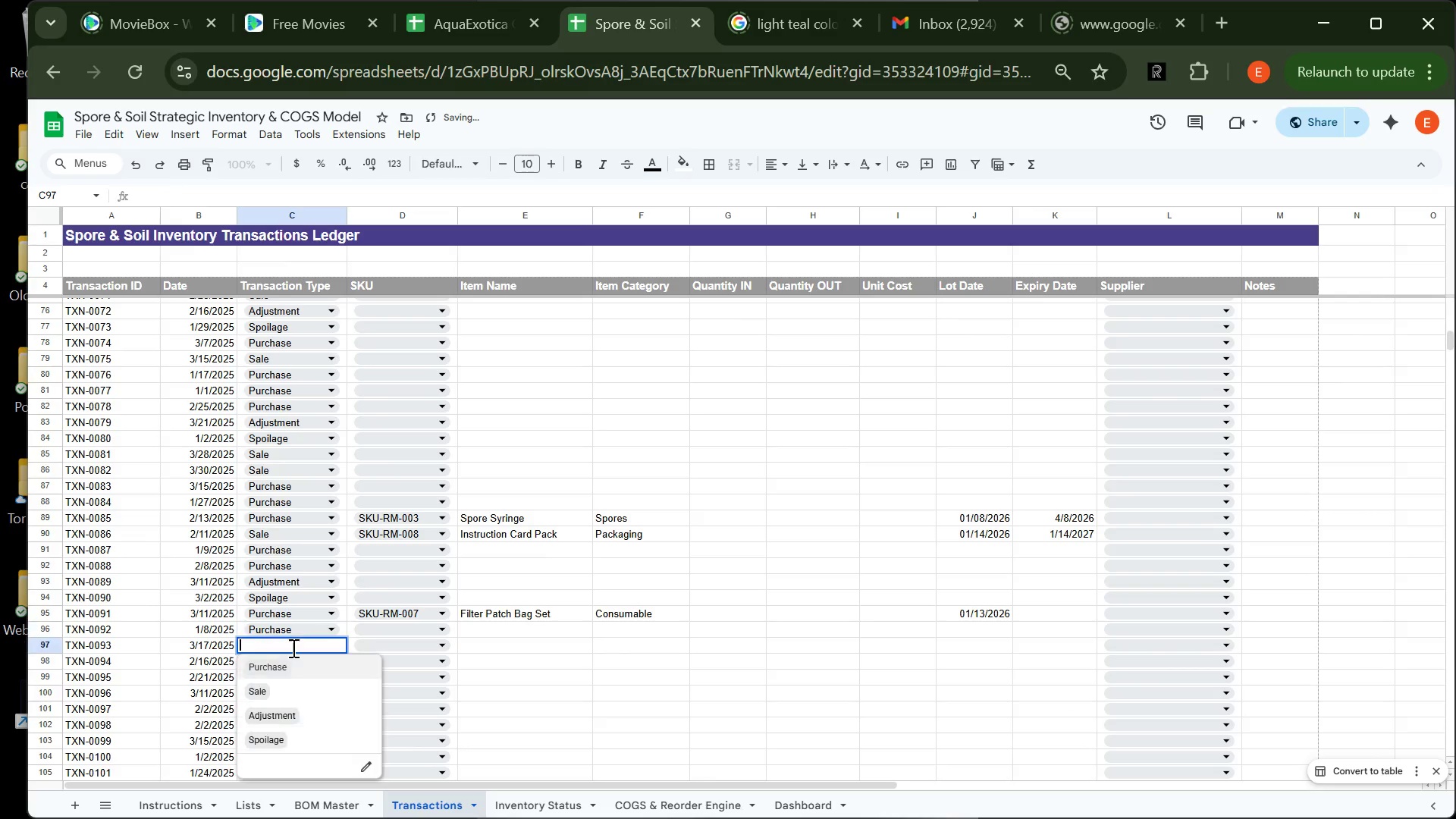 
left_click([292, 648])
 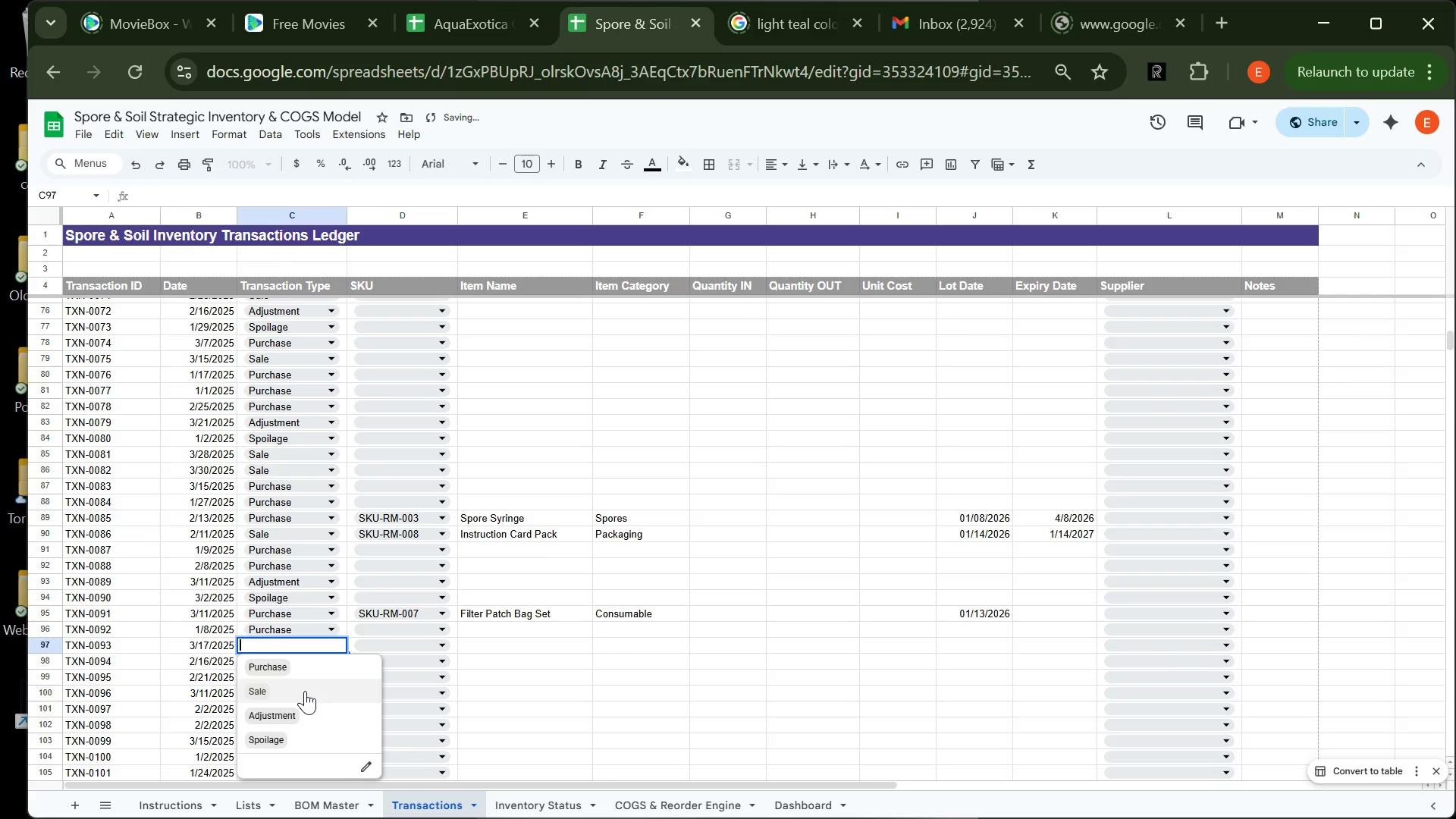 
left_click([305, 691])
 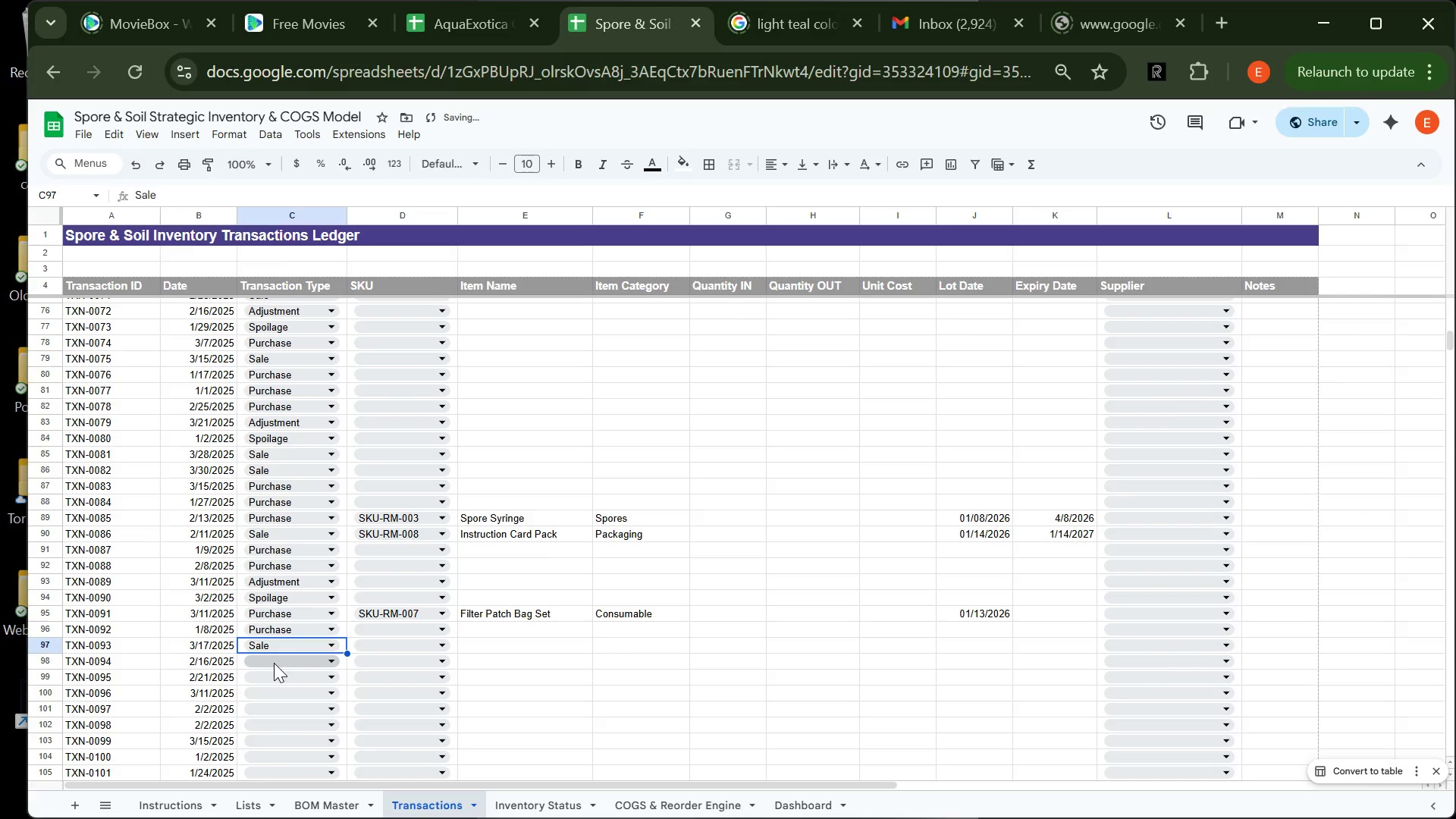 
left_click([275, 661])
 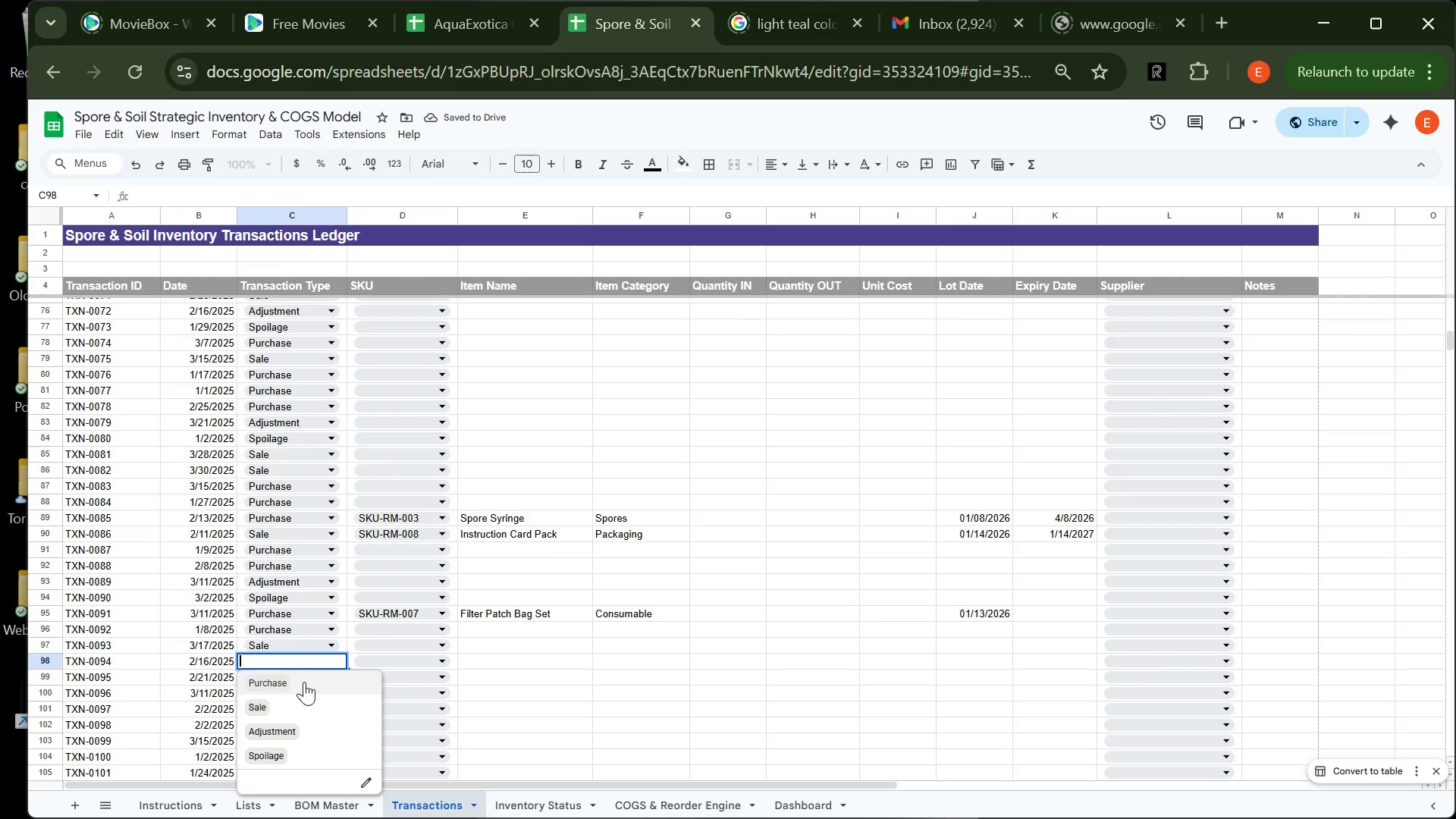 
left_click([304, 682])
 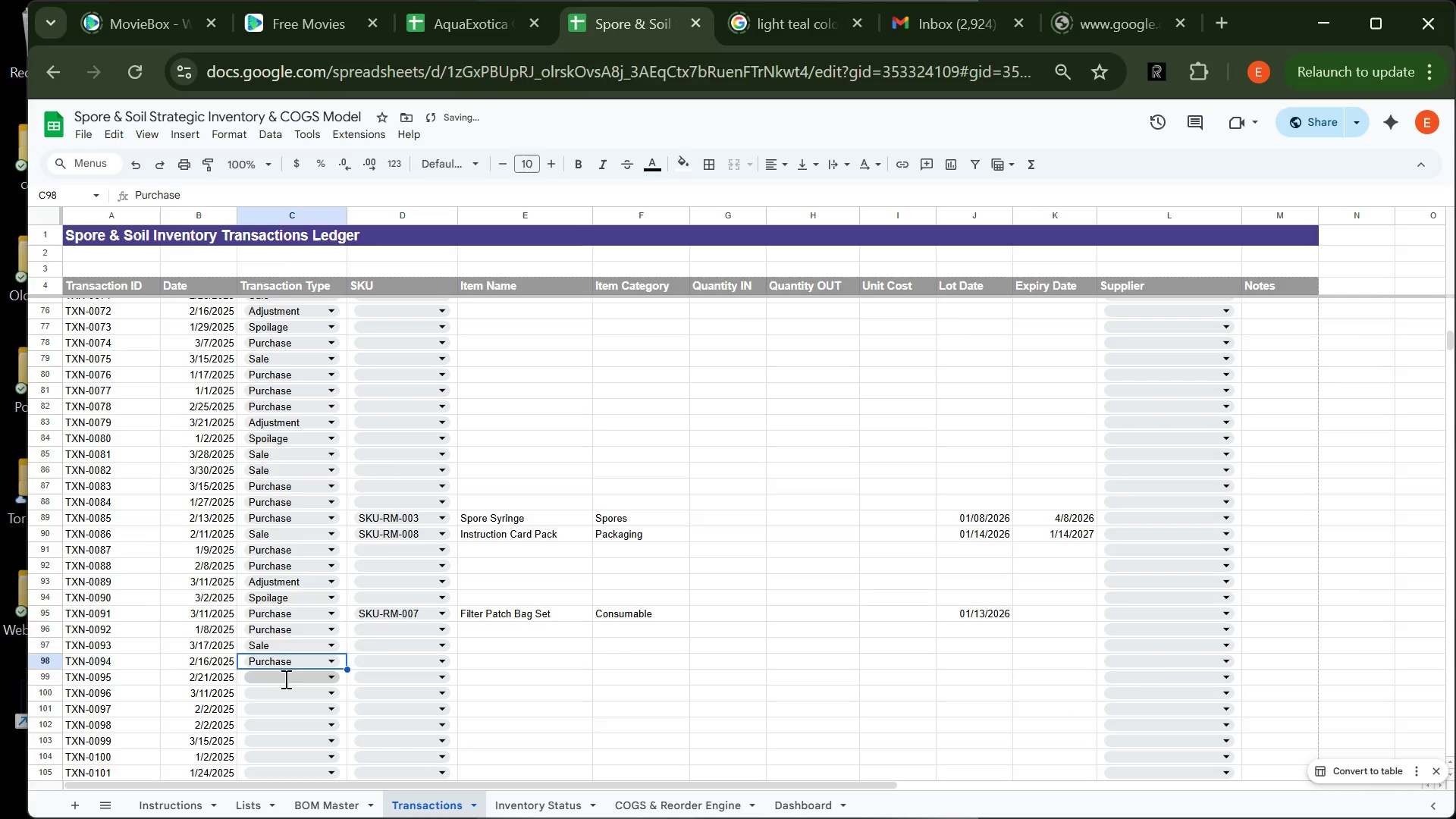 
left_click([284, 679])
 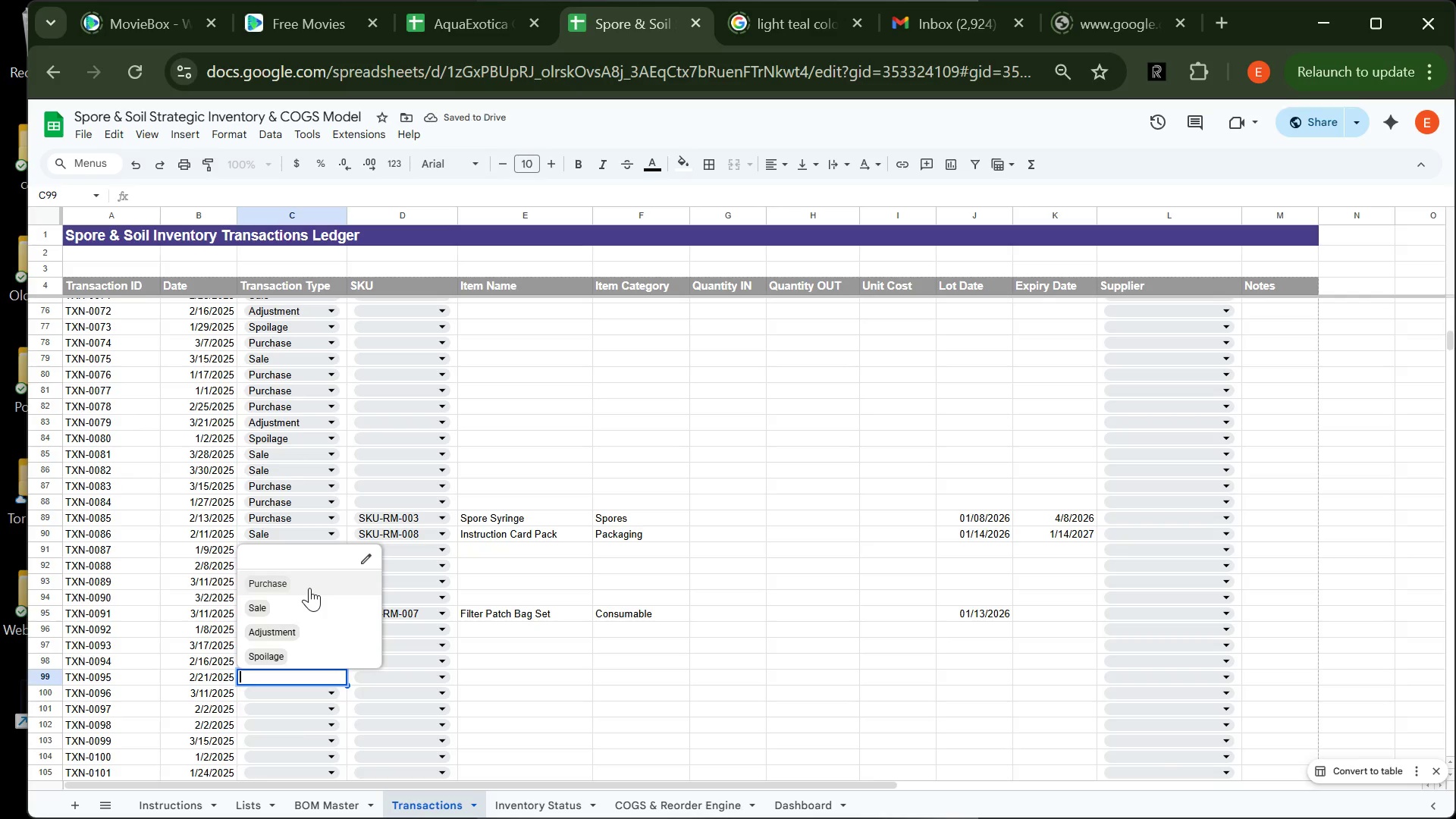 
left_click([309, 588])
 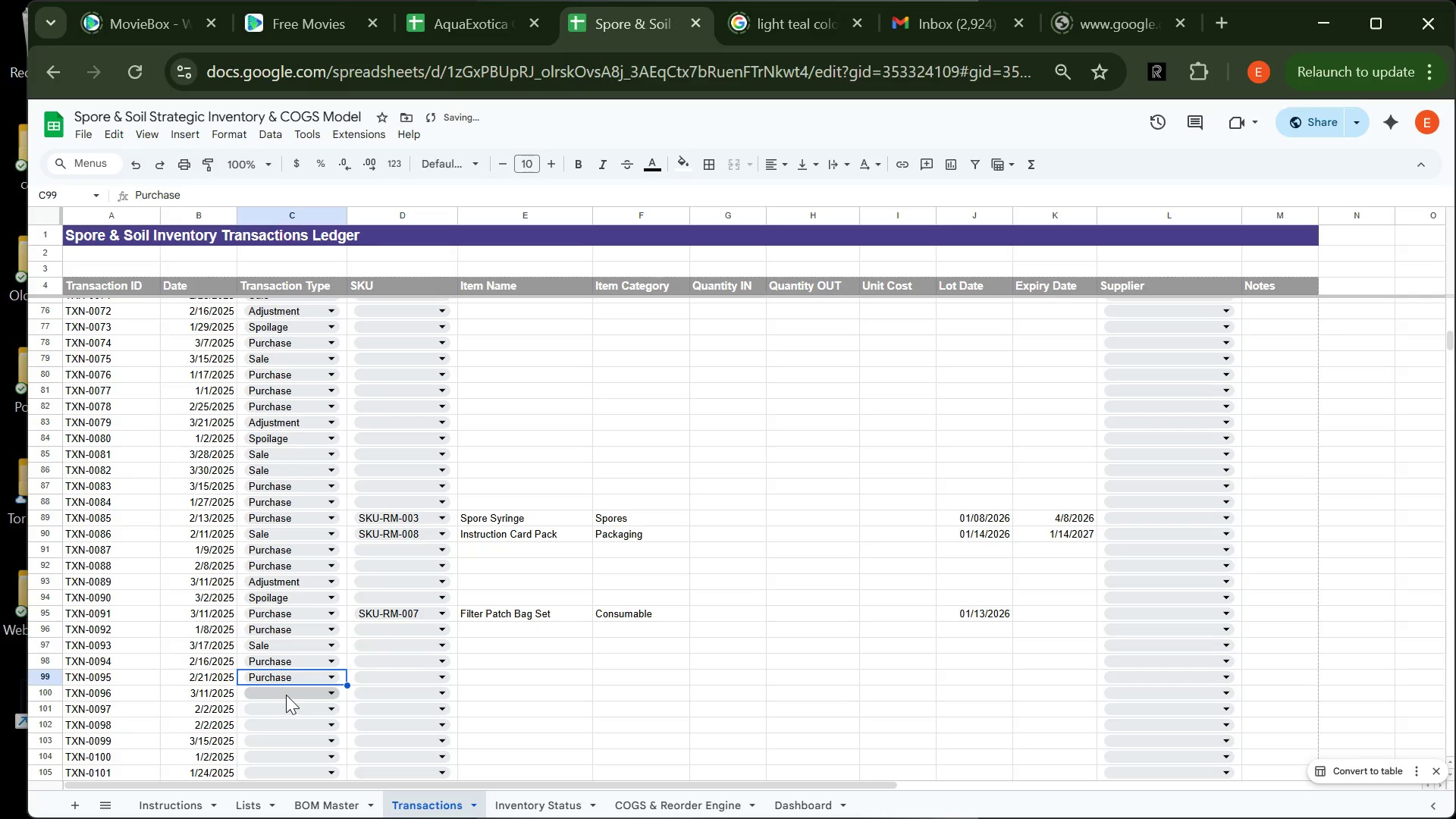 
left_click([286, 695])
 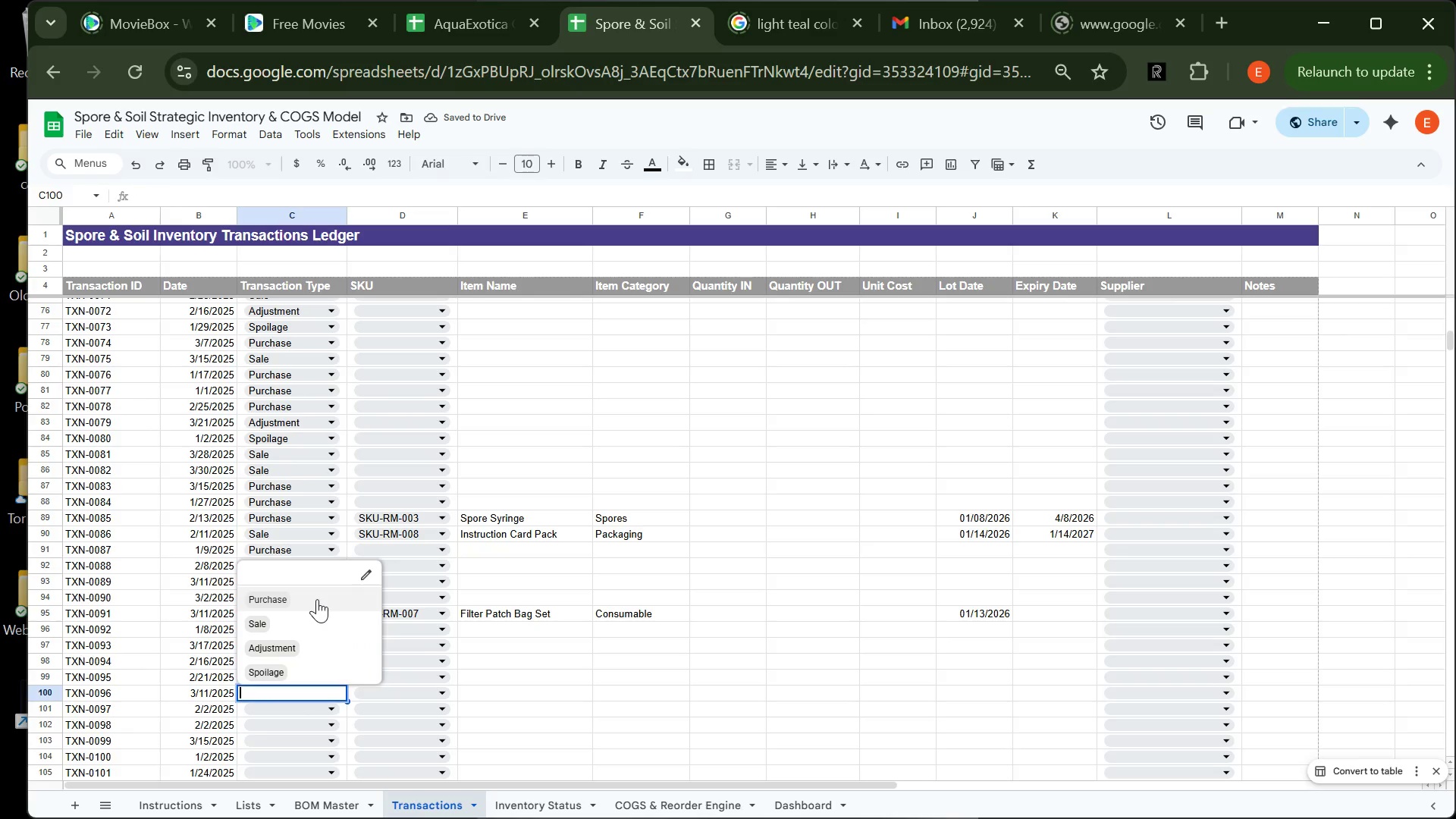 
left_click([317, 599])
 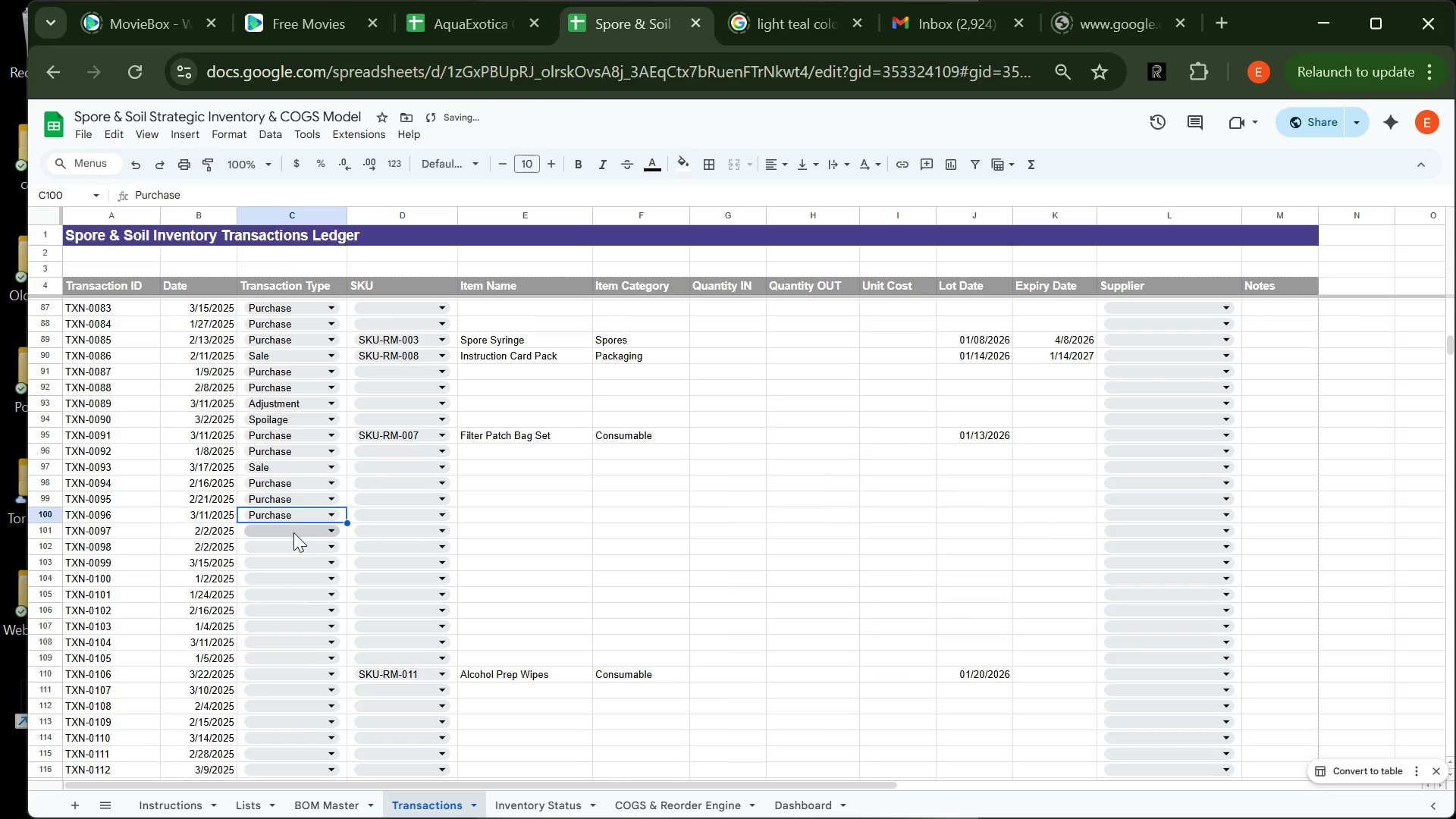 
left_click([293, 532])
 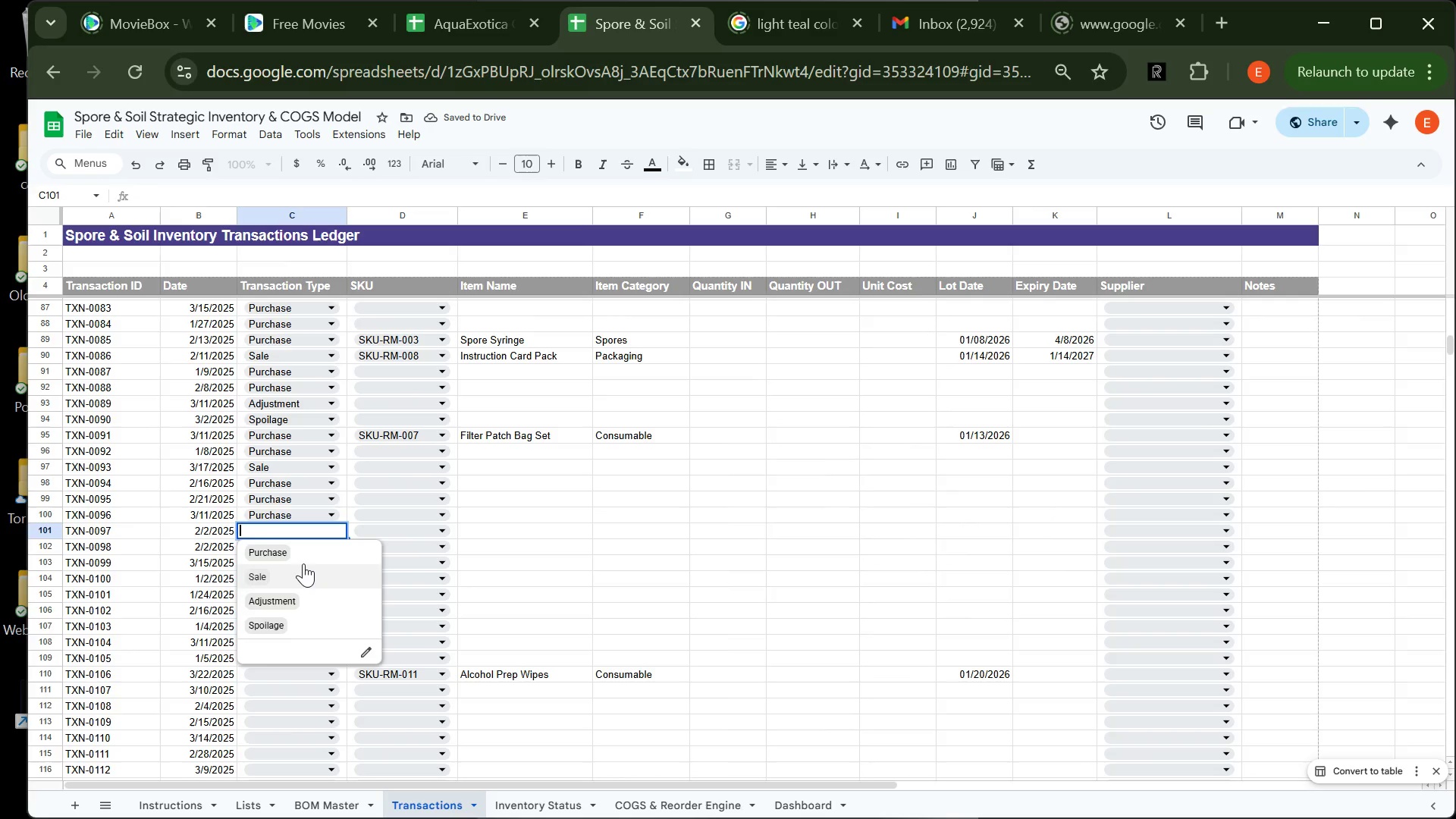 
left_click([303, 563])
 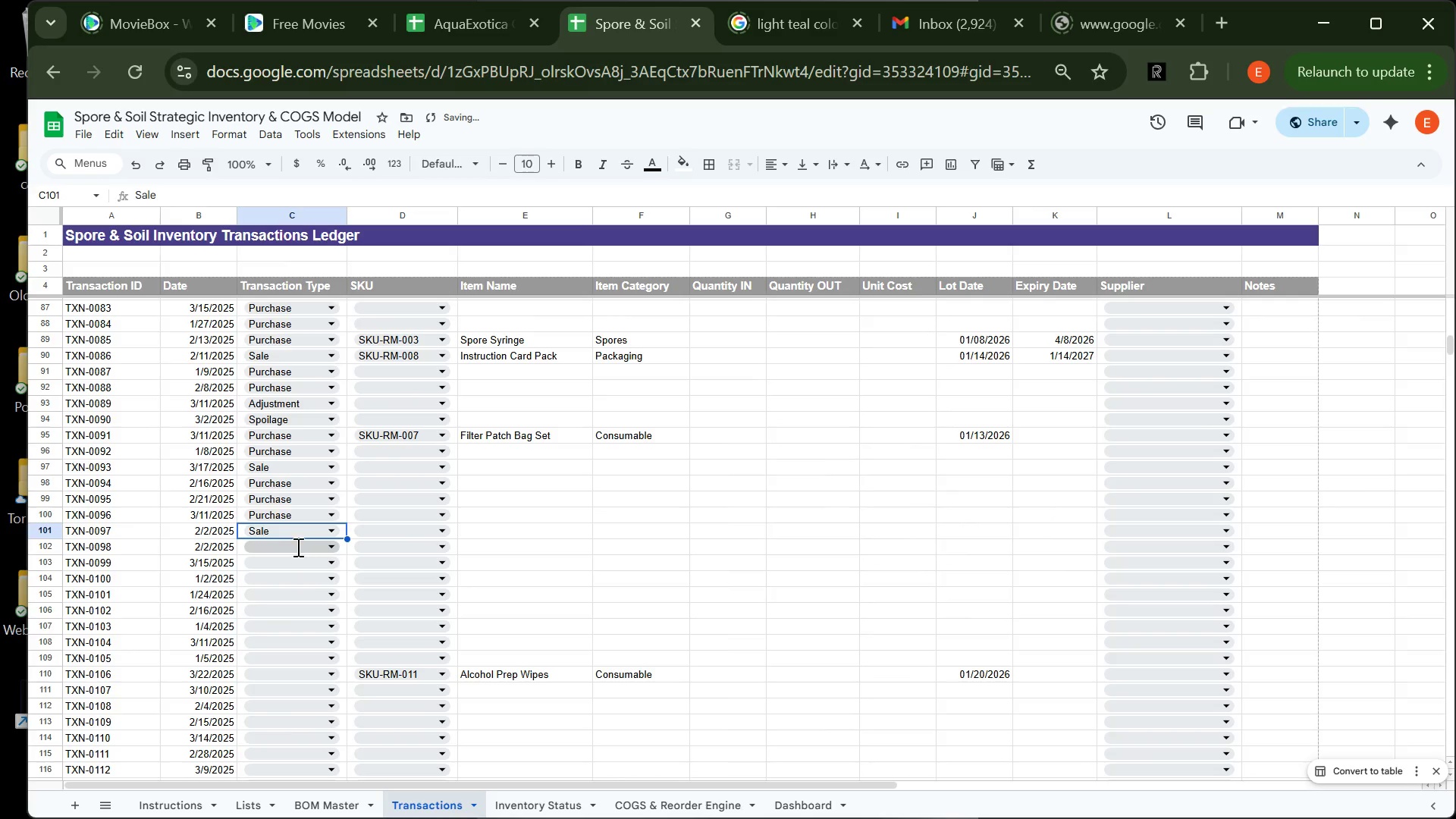 
left_click([297, 547])
 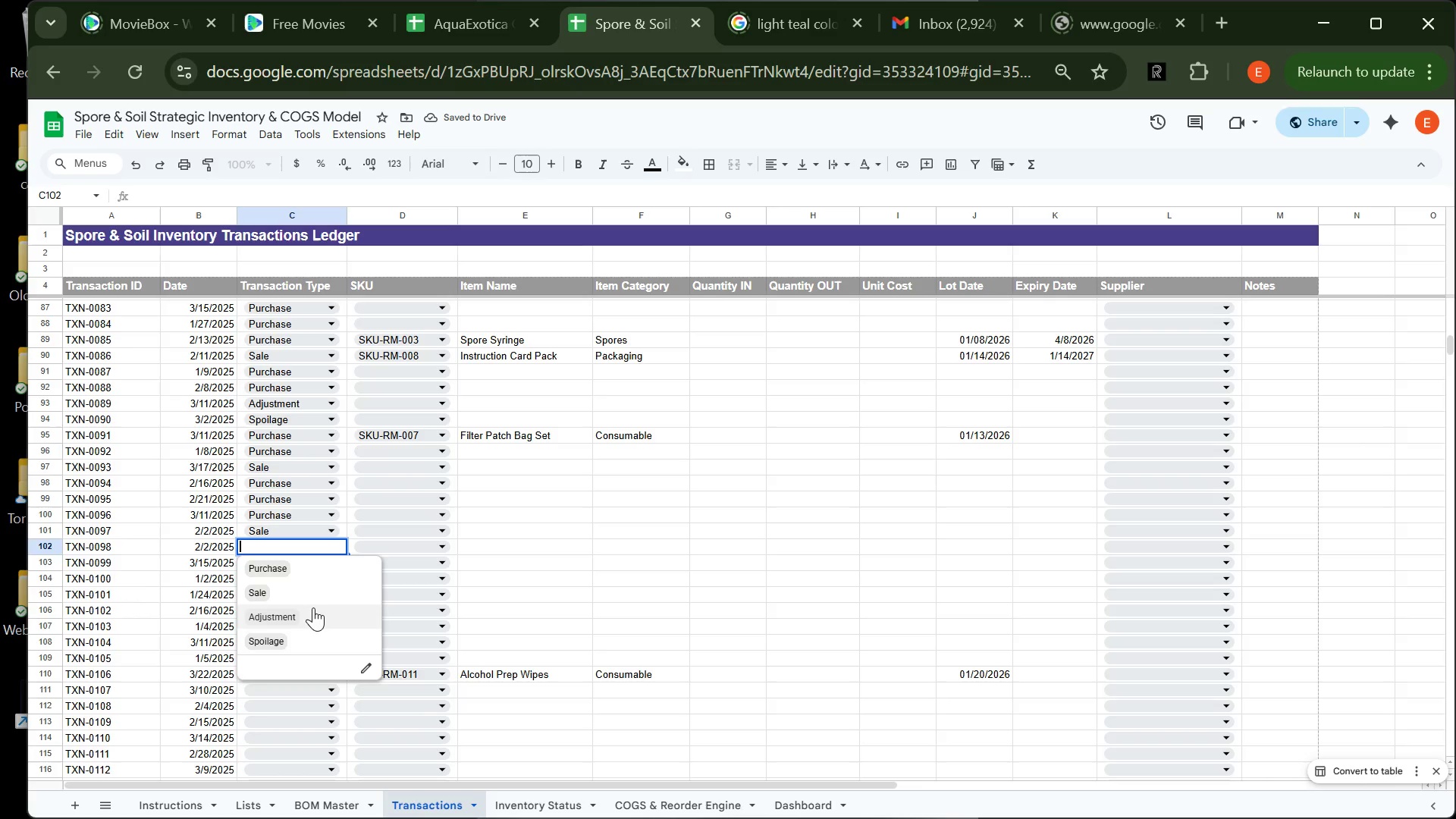 
wait(8.27)
 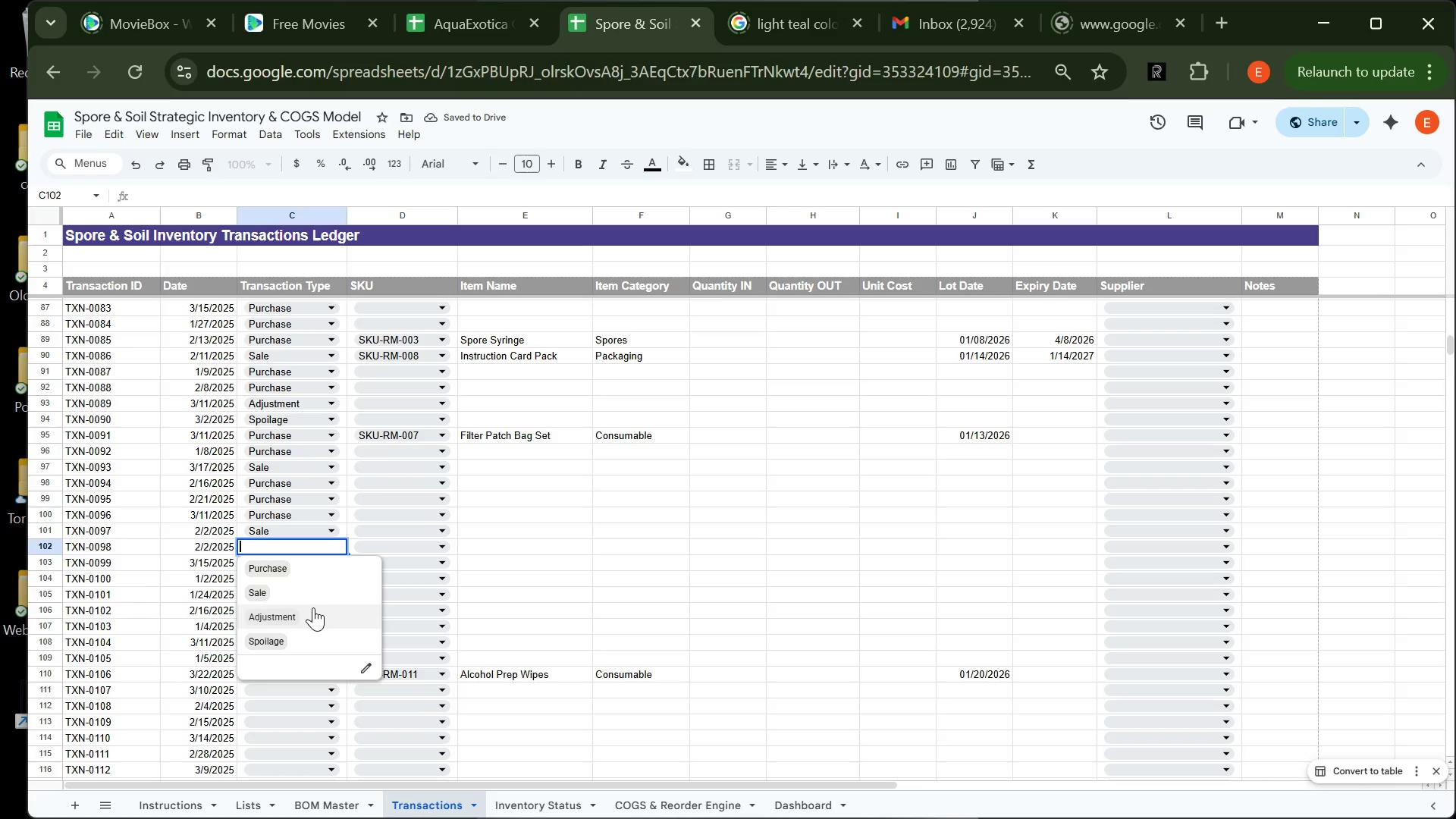 
left_click([300, 626])
 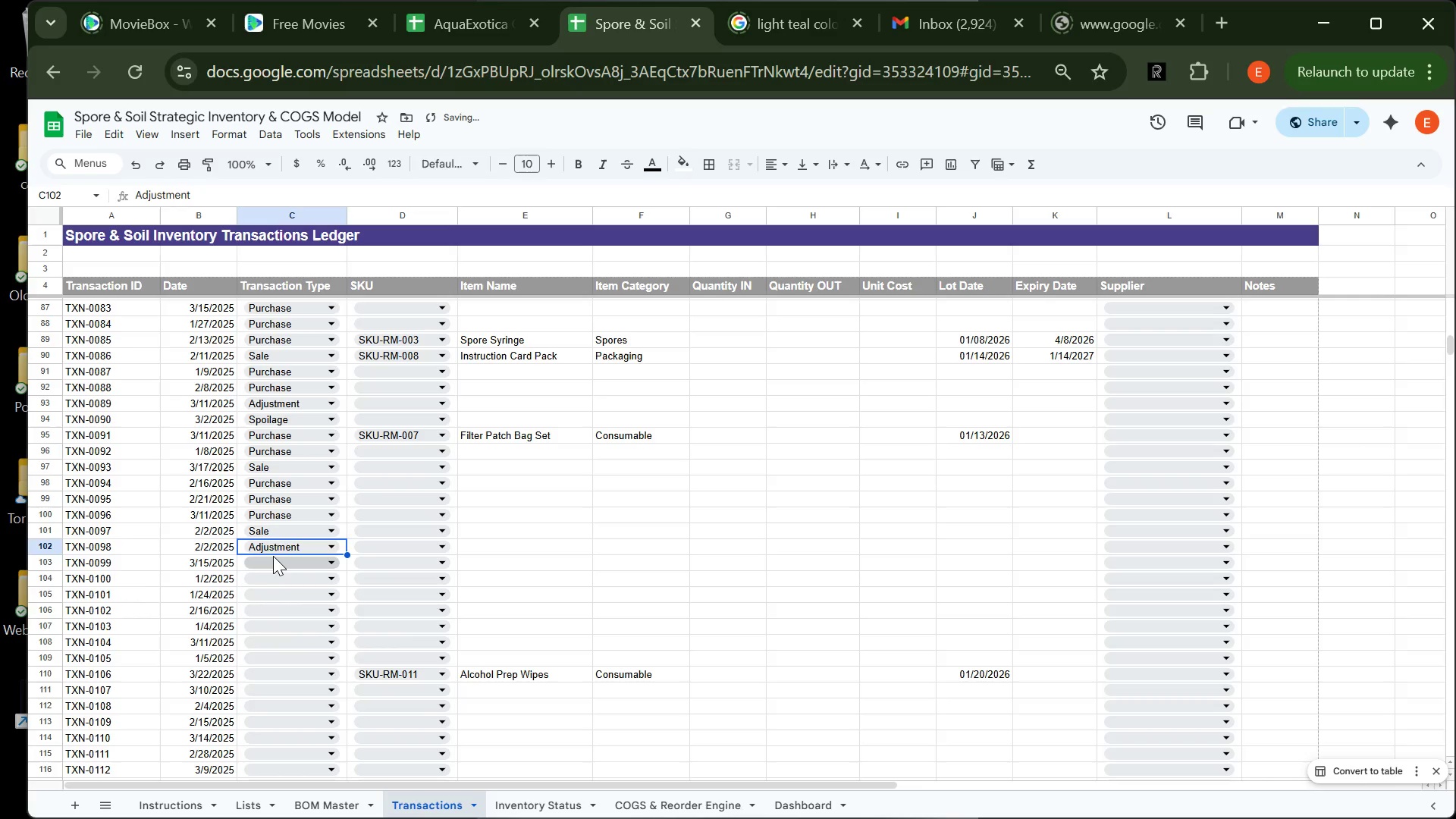 
left_click([265, 559])
 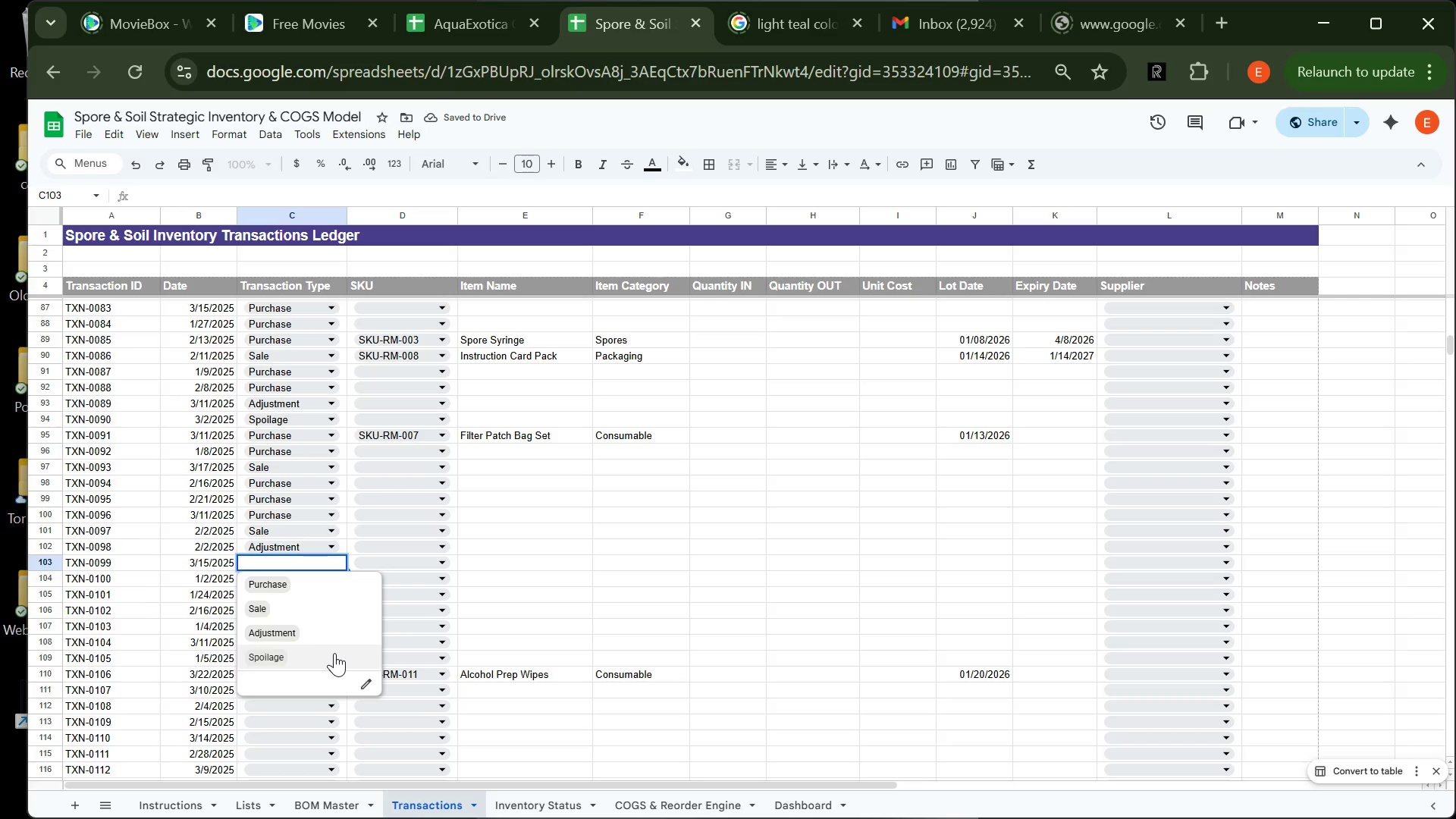 
left_click([334, 653])
 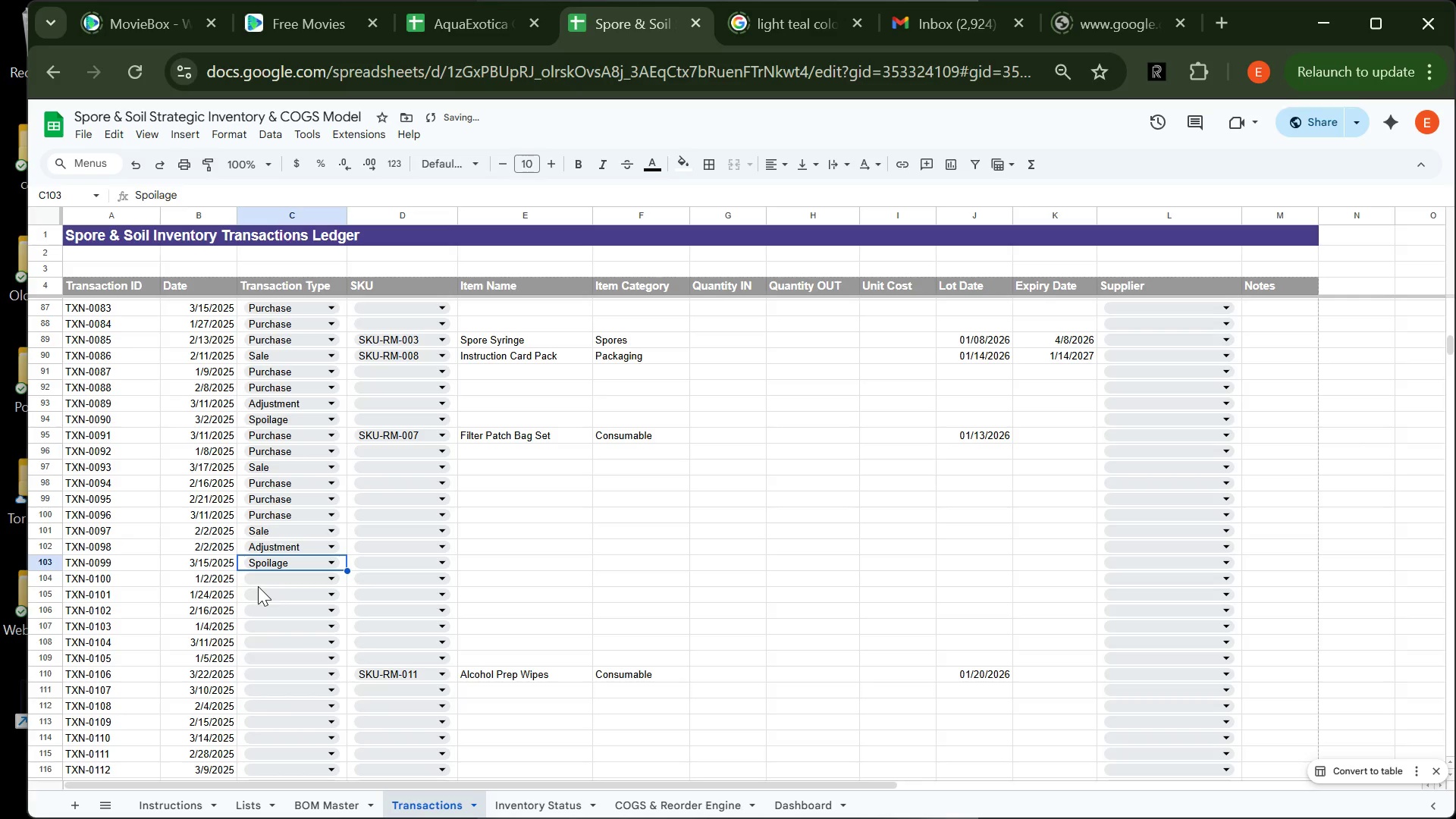 
left_click([258, 586])
 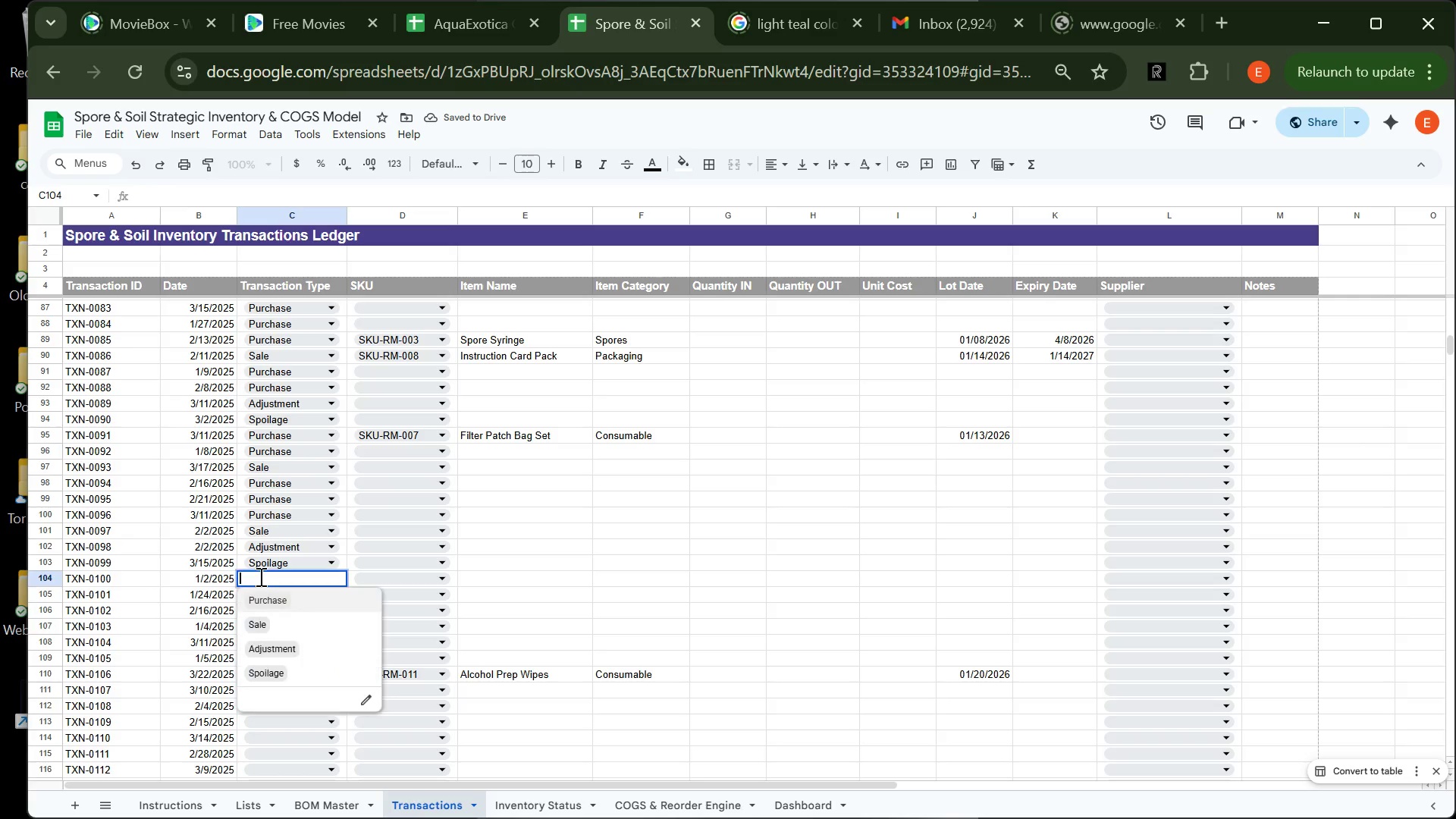 
left_click([259, 576])
 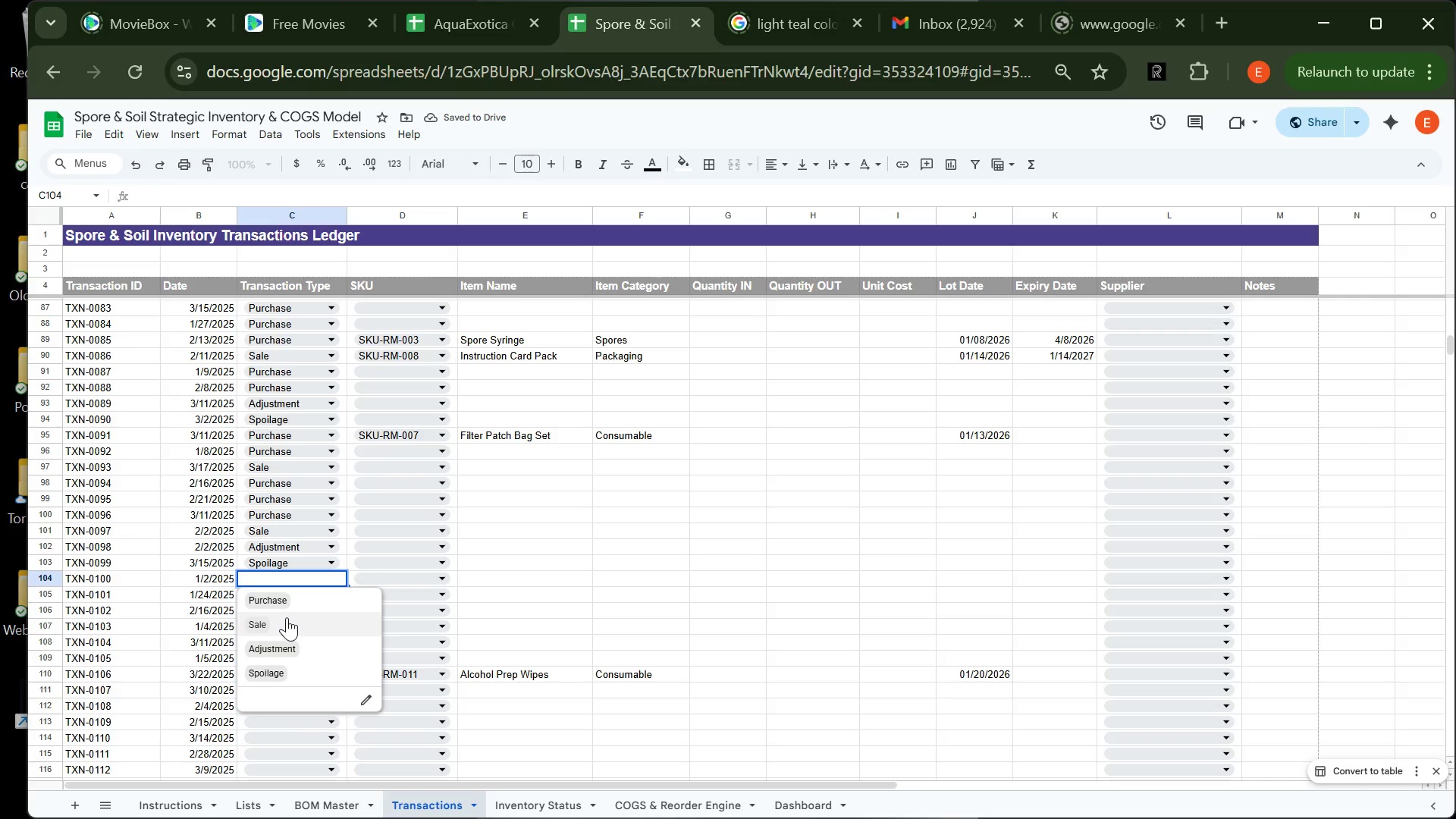 
left_click([287, 617])
 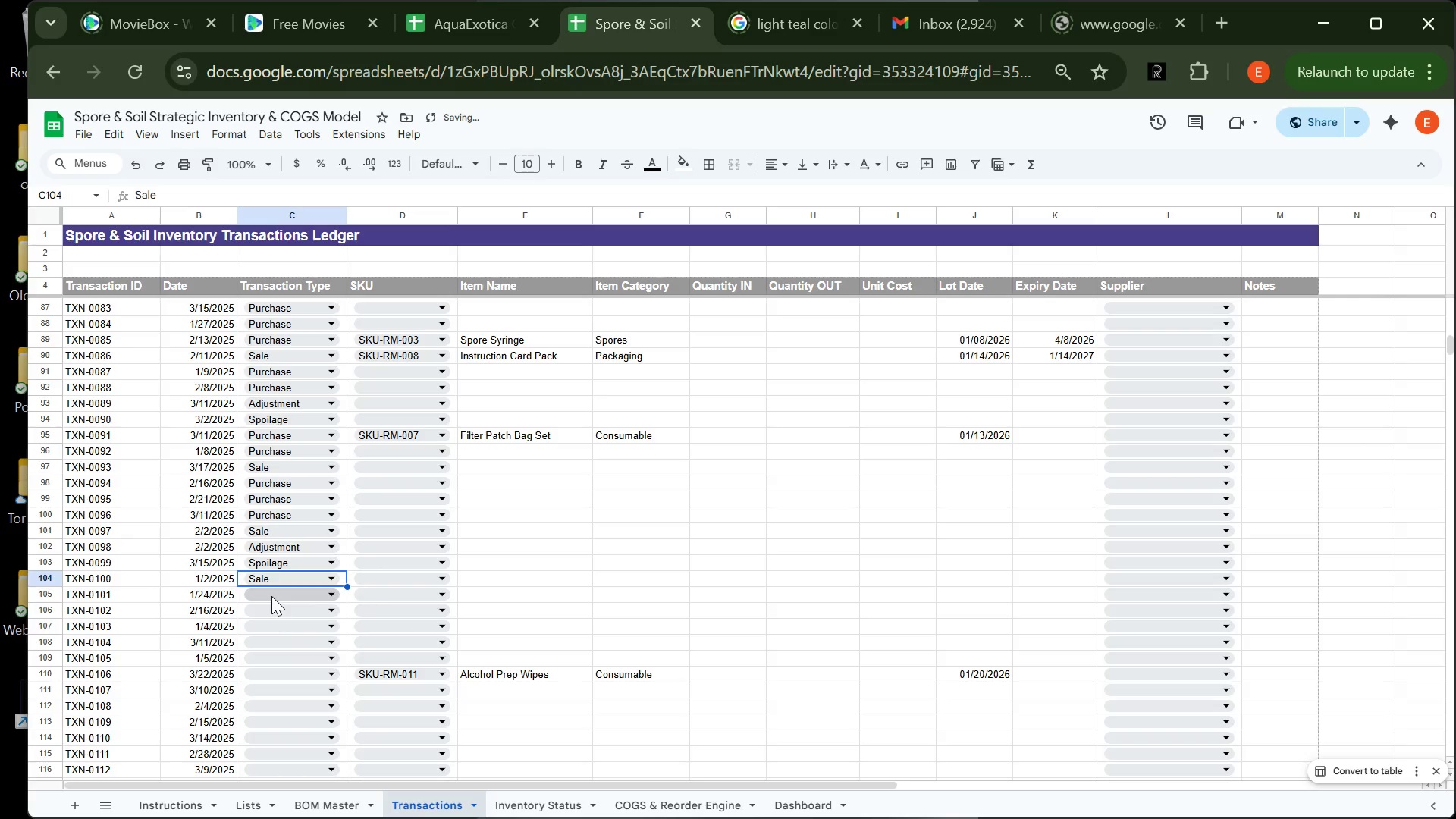 
left_click([271, 596])
 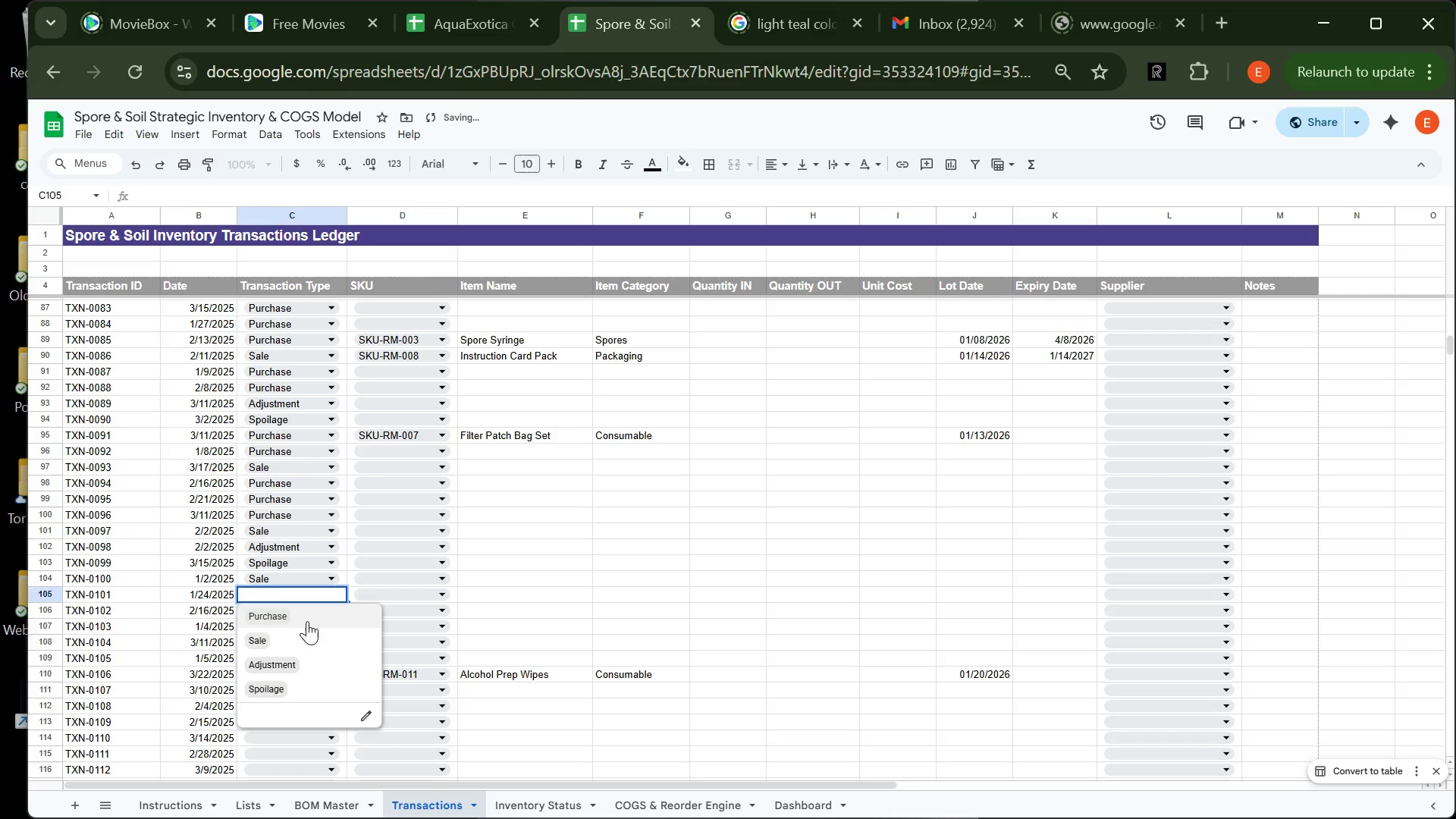 
left_click([307, 621])
 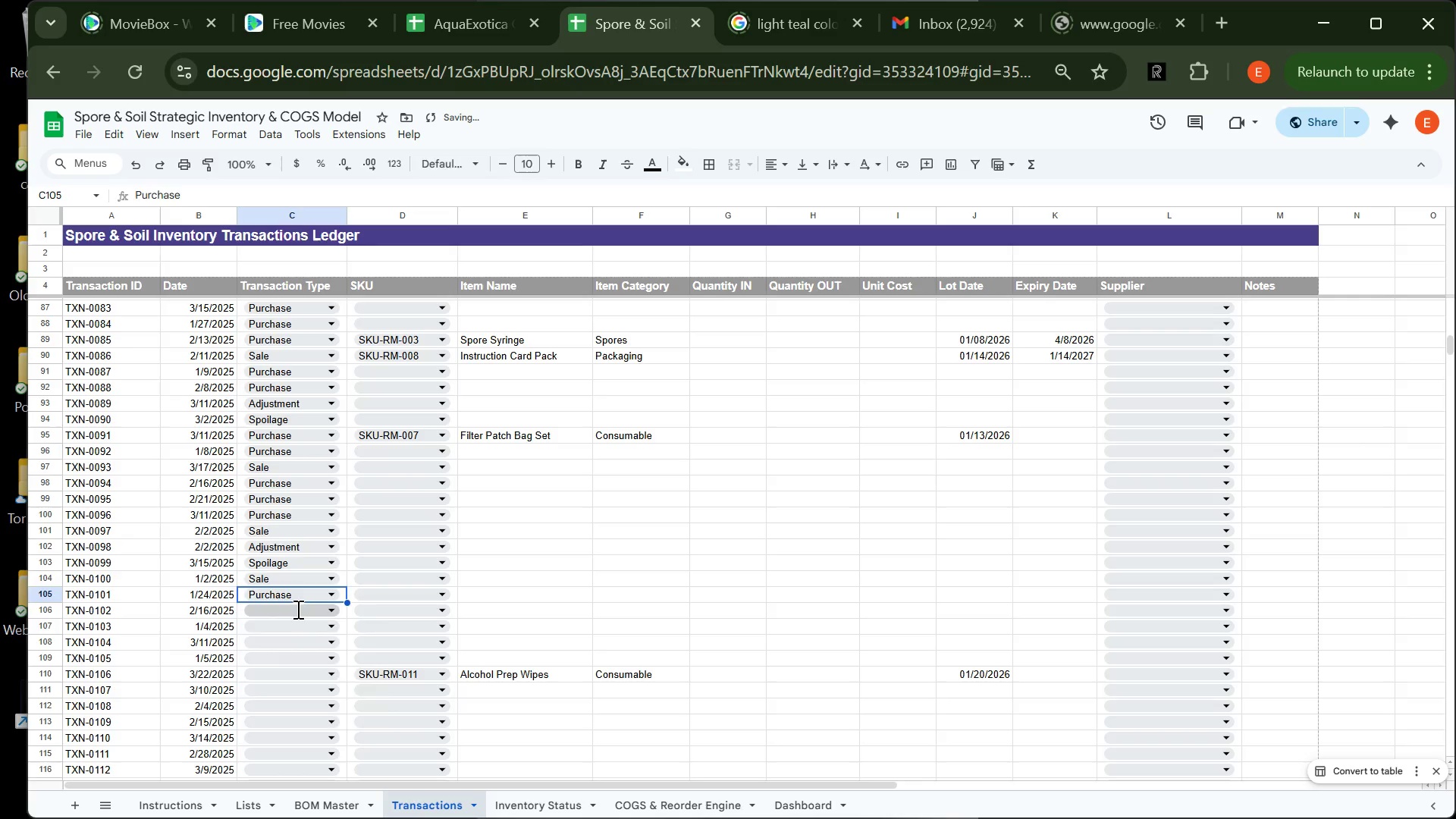 
left_click_drag(start_coordinate=[297, 609], to_coordinate=[311, 626])
 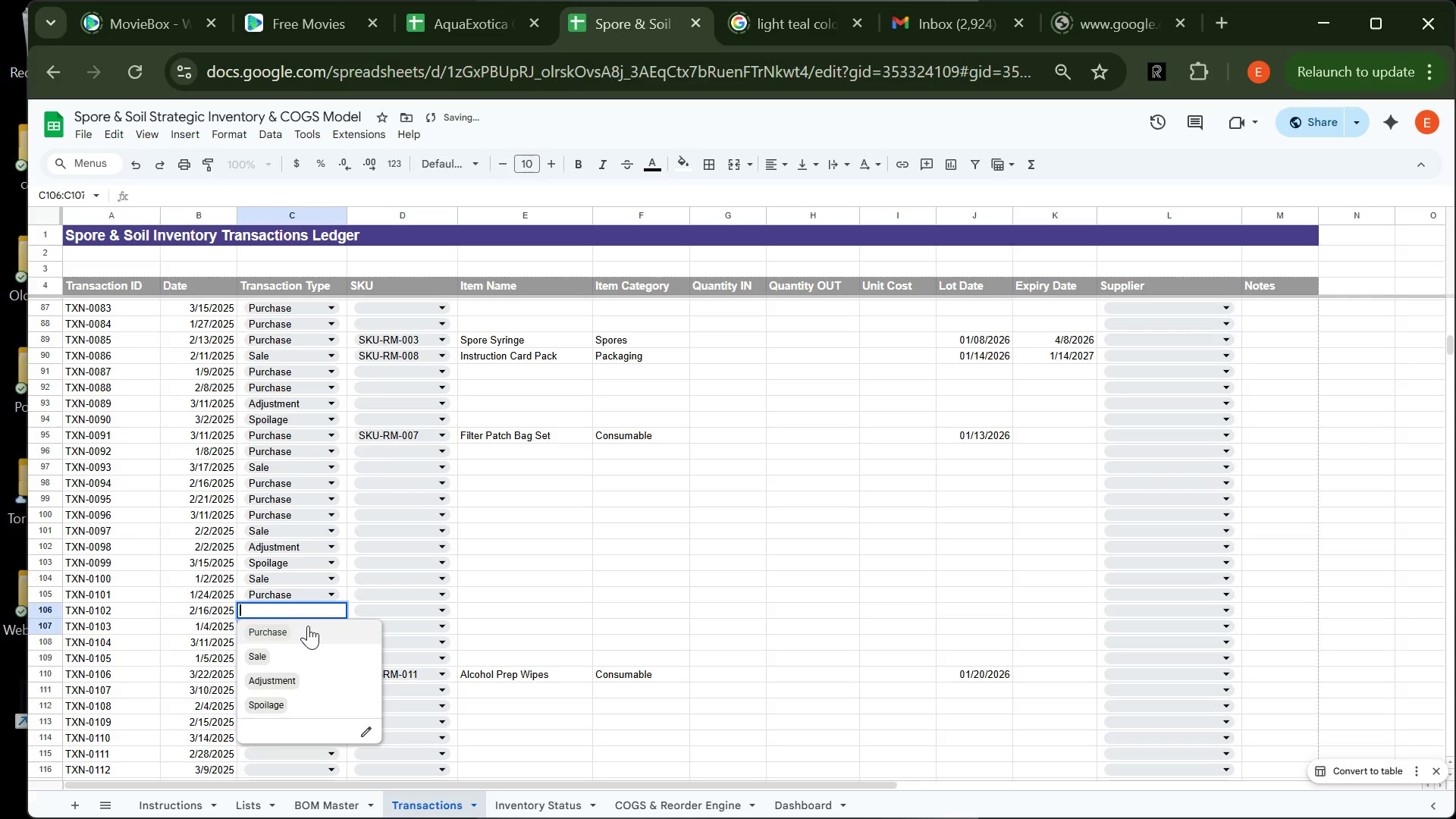 
left_click_drag(start_coordinate=[311, 626], to_coordinate=[298, 626])
 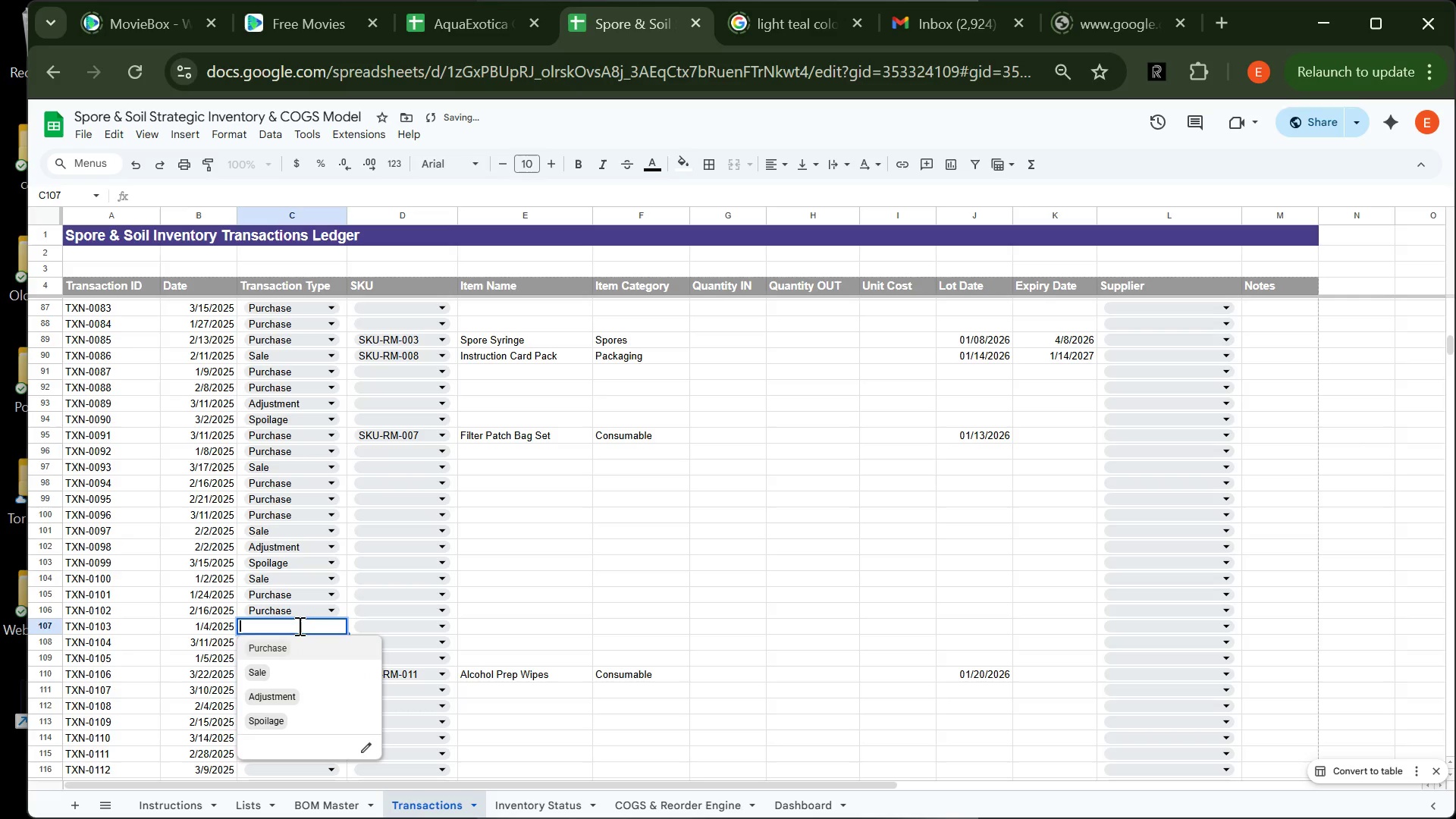 
double_click([298, 626])
 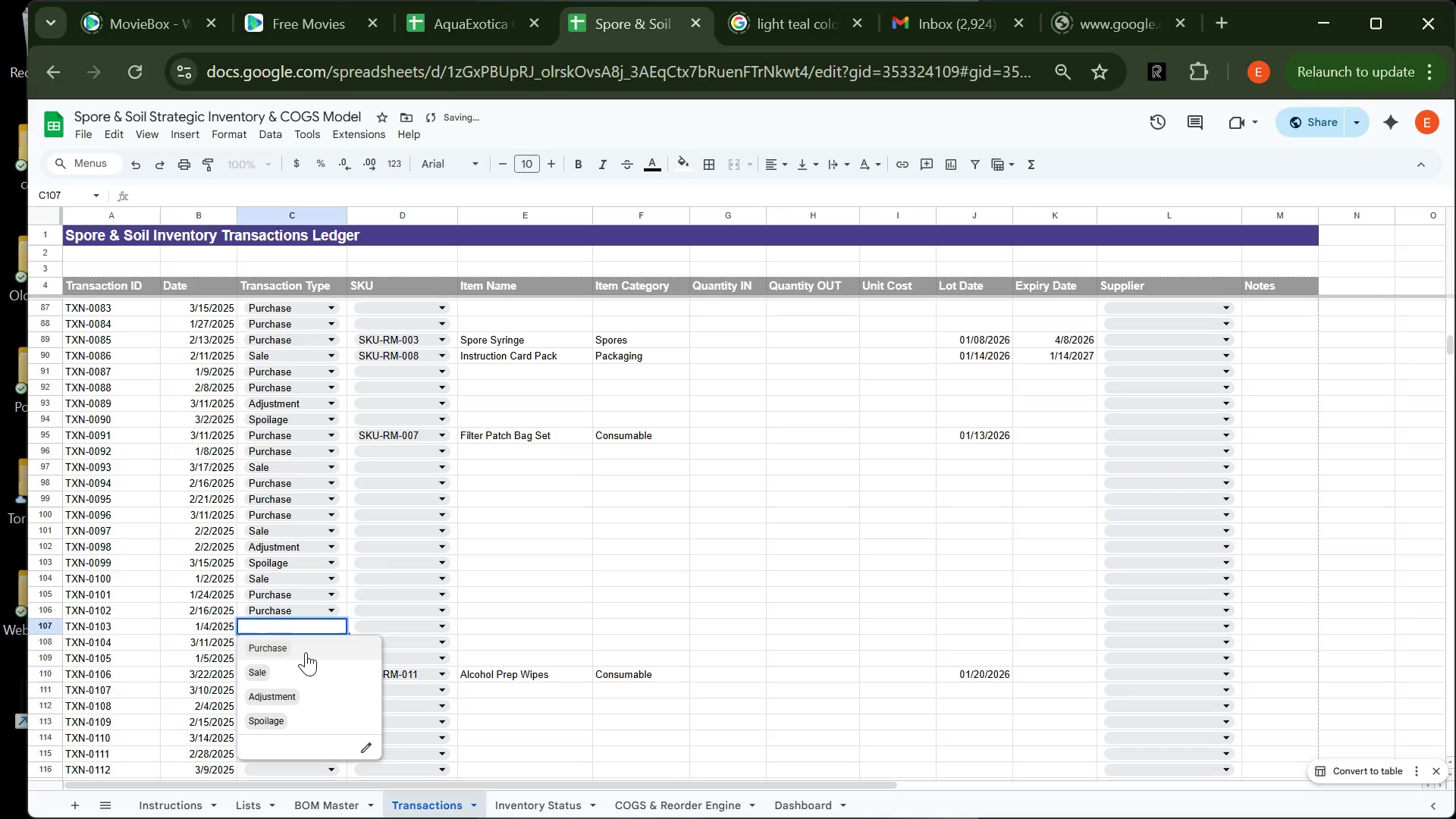 
left_click([306, 652])
 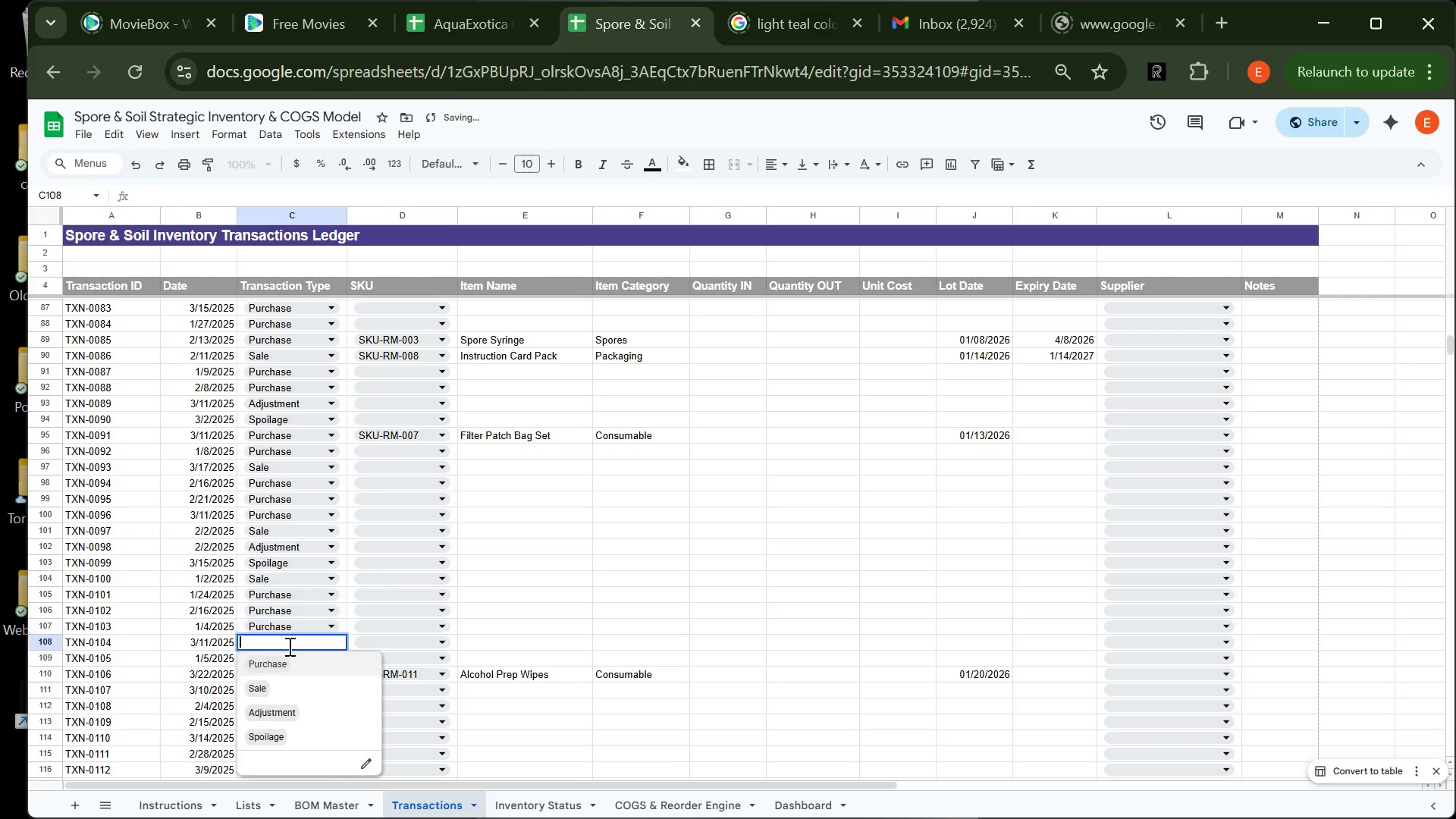 
left_click([288, 646])
 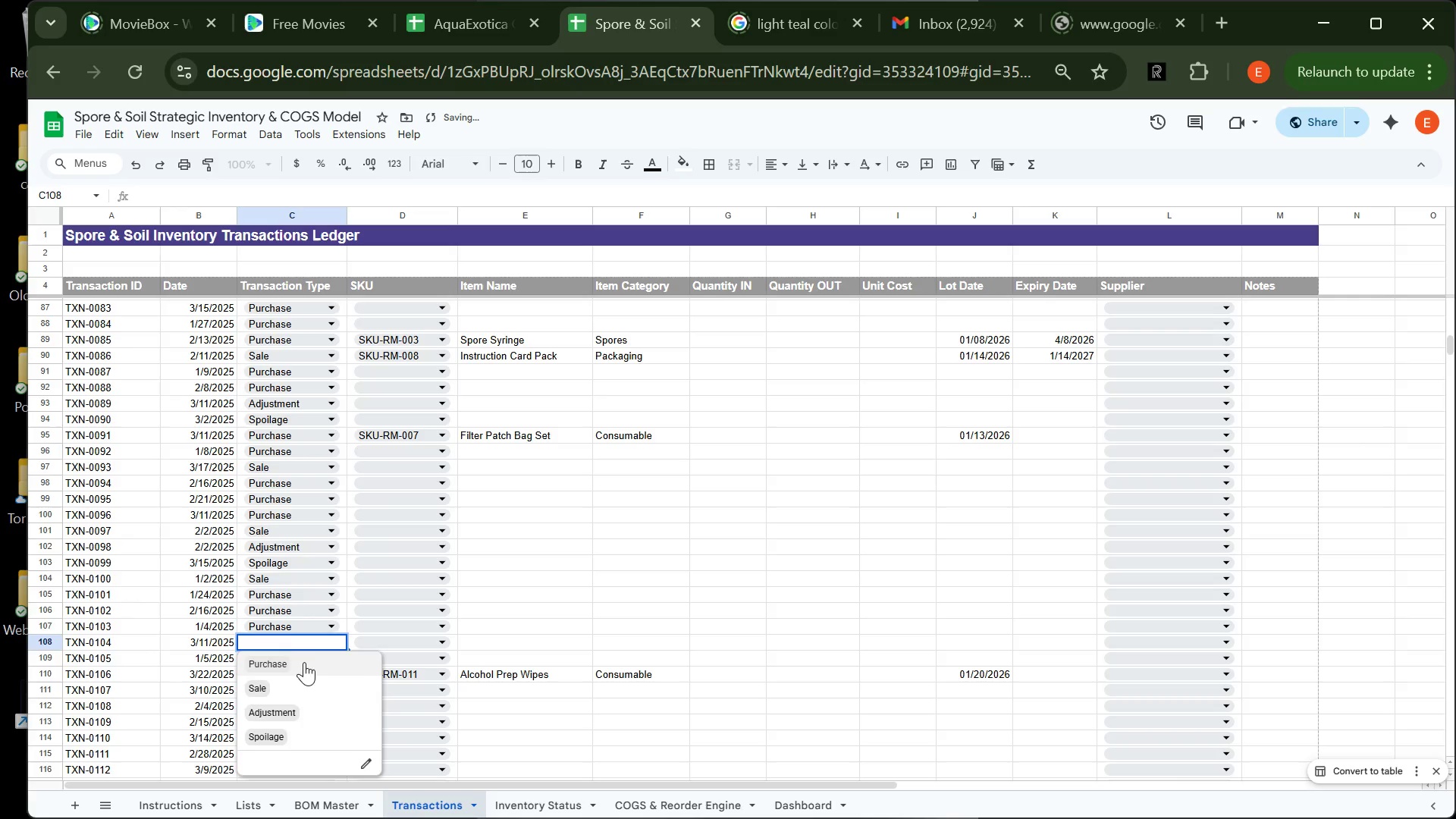 
left_click([304, 662])
 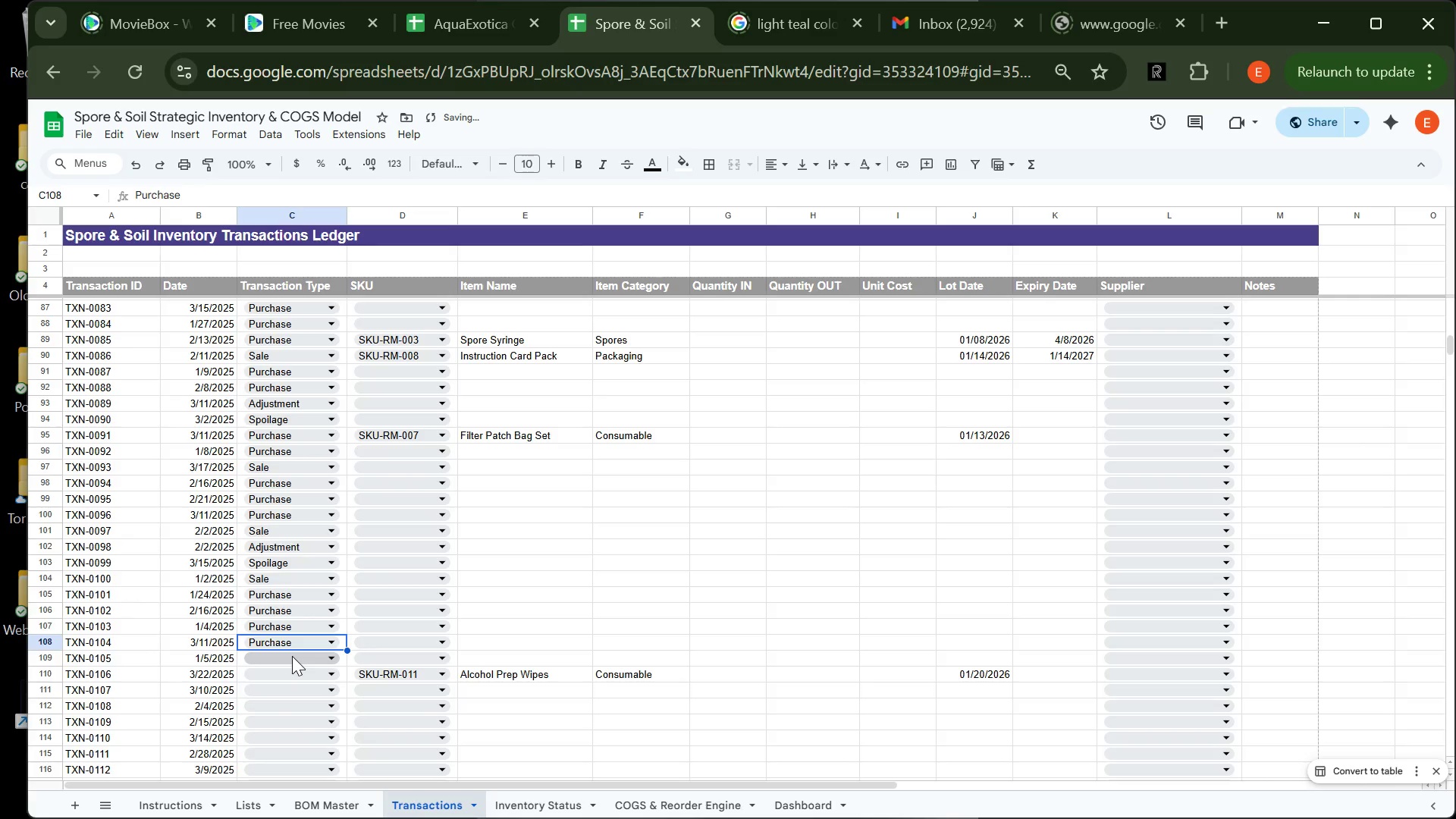 
left_click([292, 656])
 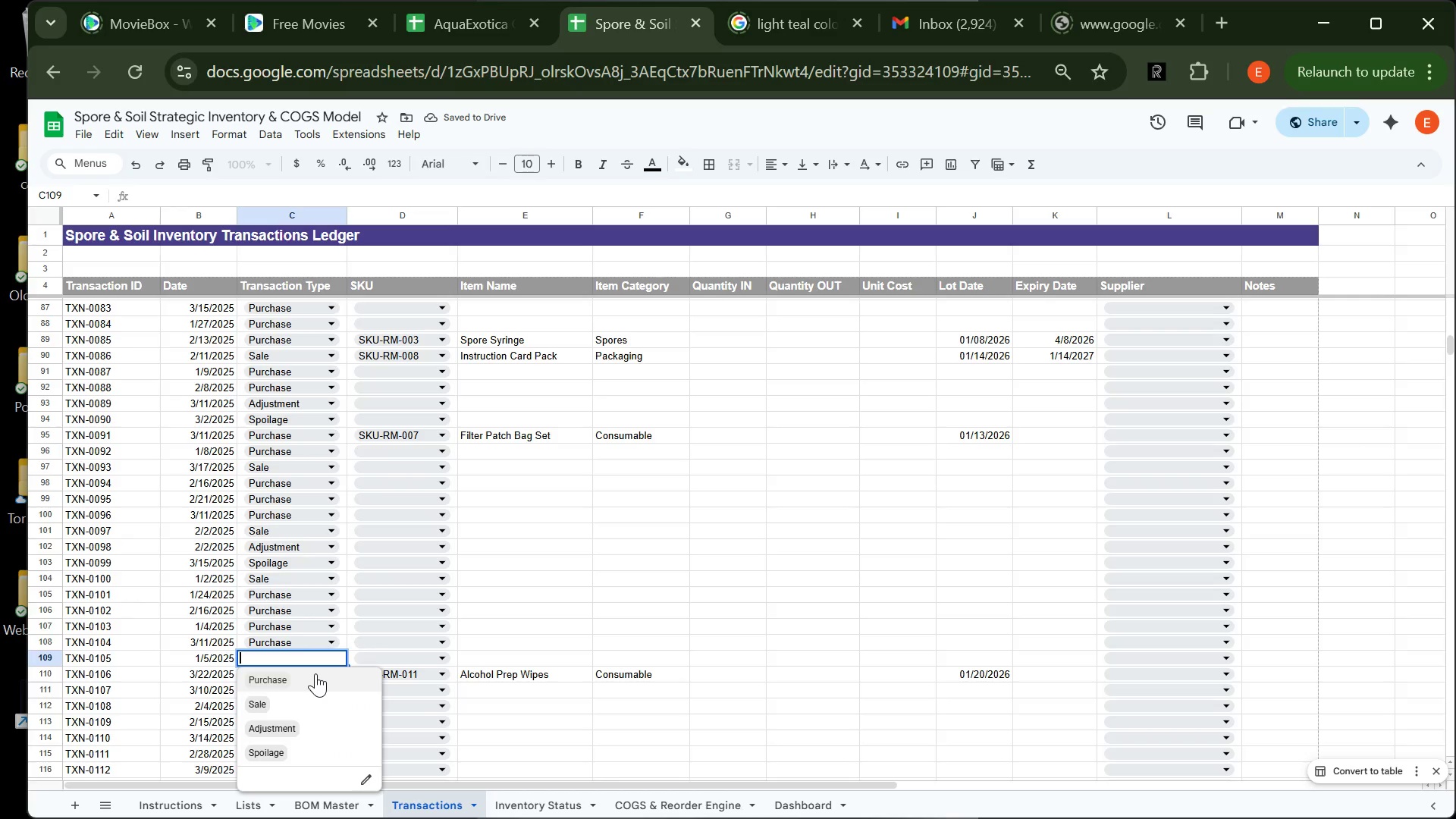 
left_click([315, 673])
 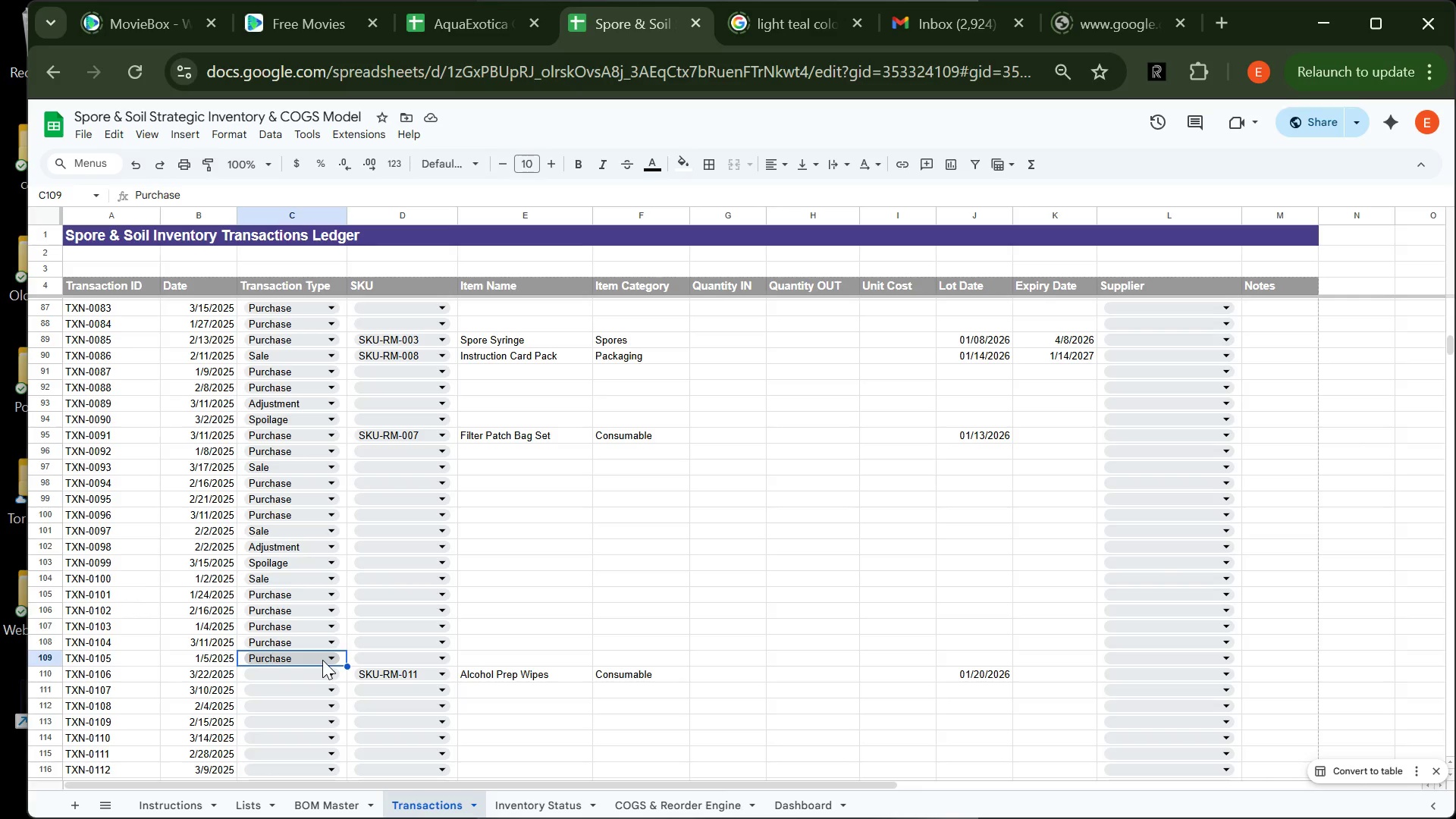 
wait(15.89)
 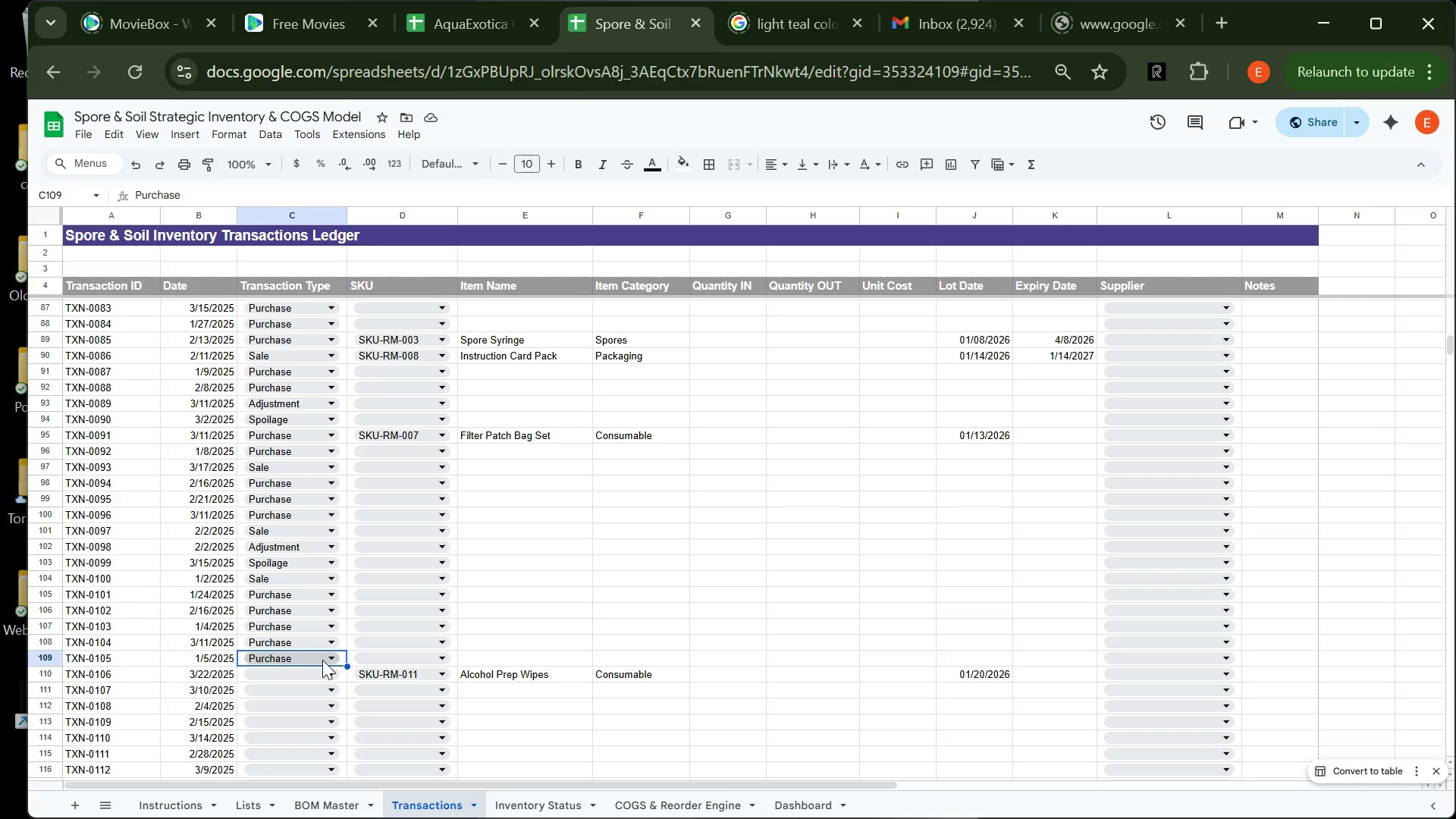 
left_click([295, 625])
 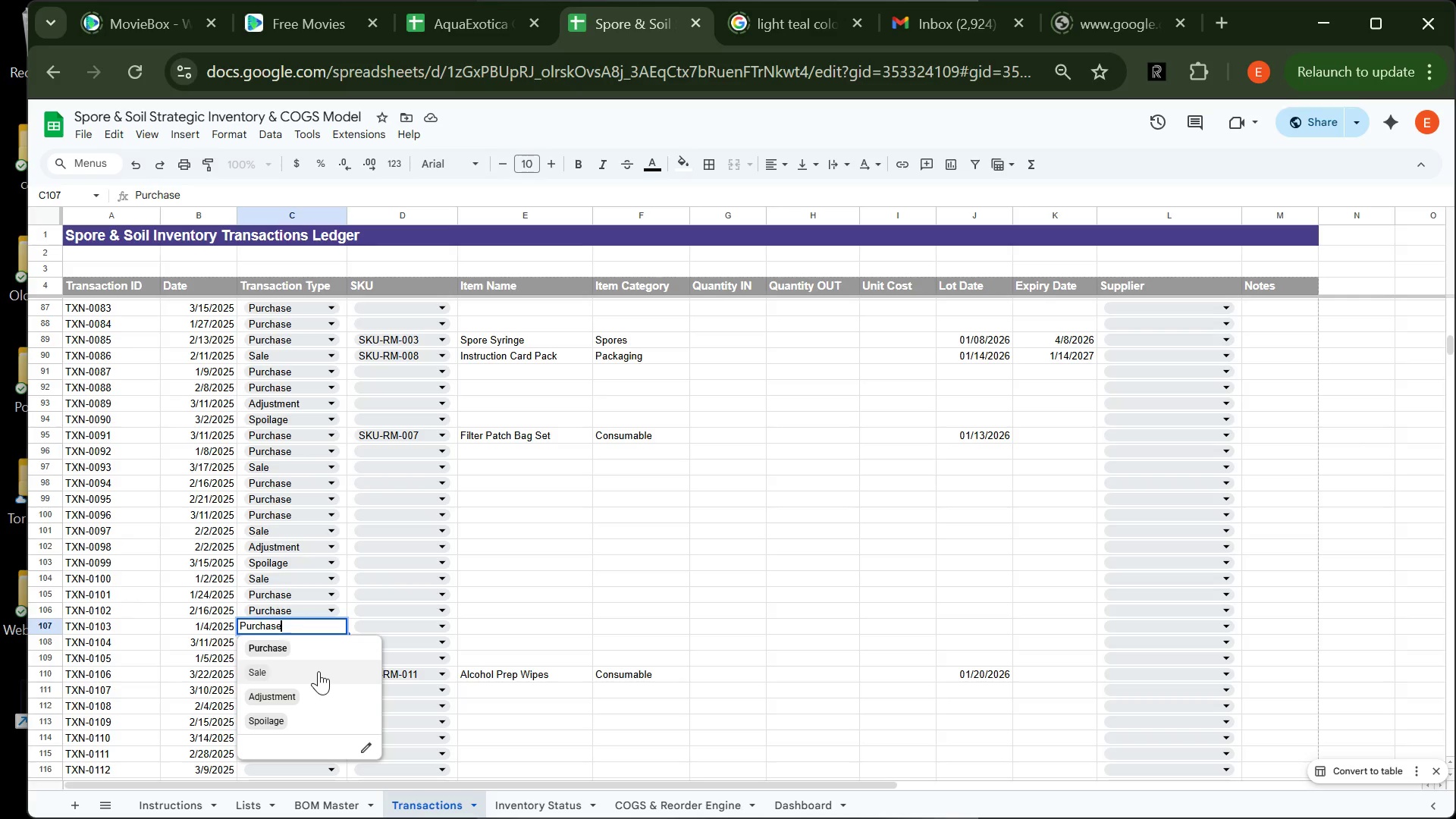 
left_click([318, 671])
 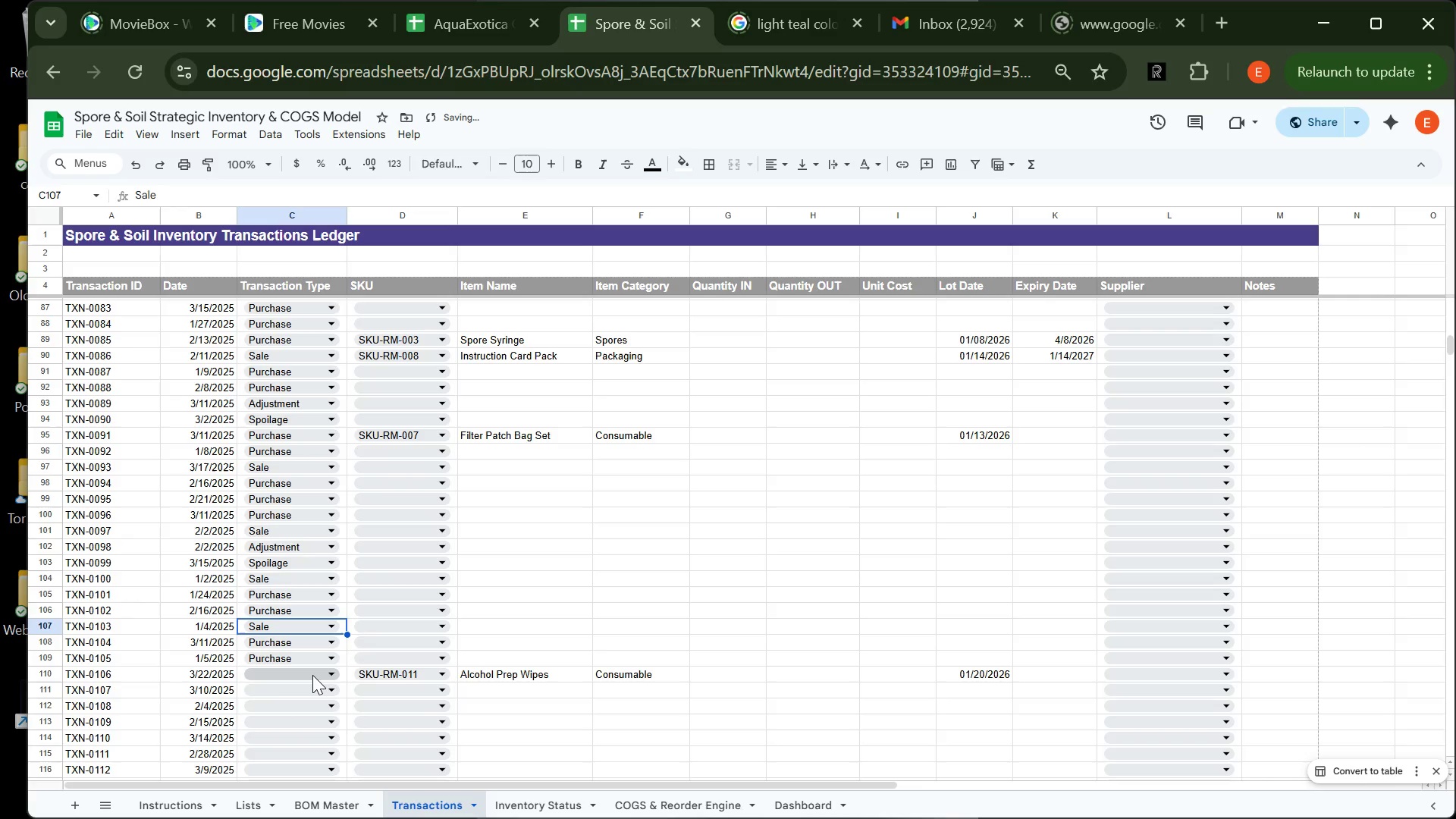 
left_click([312, 675])
 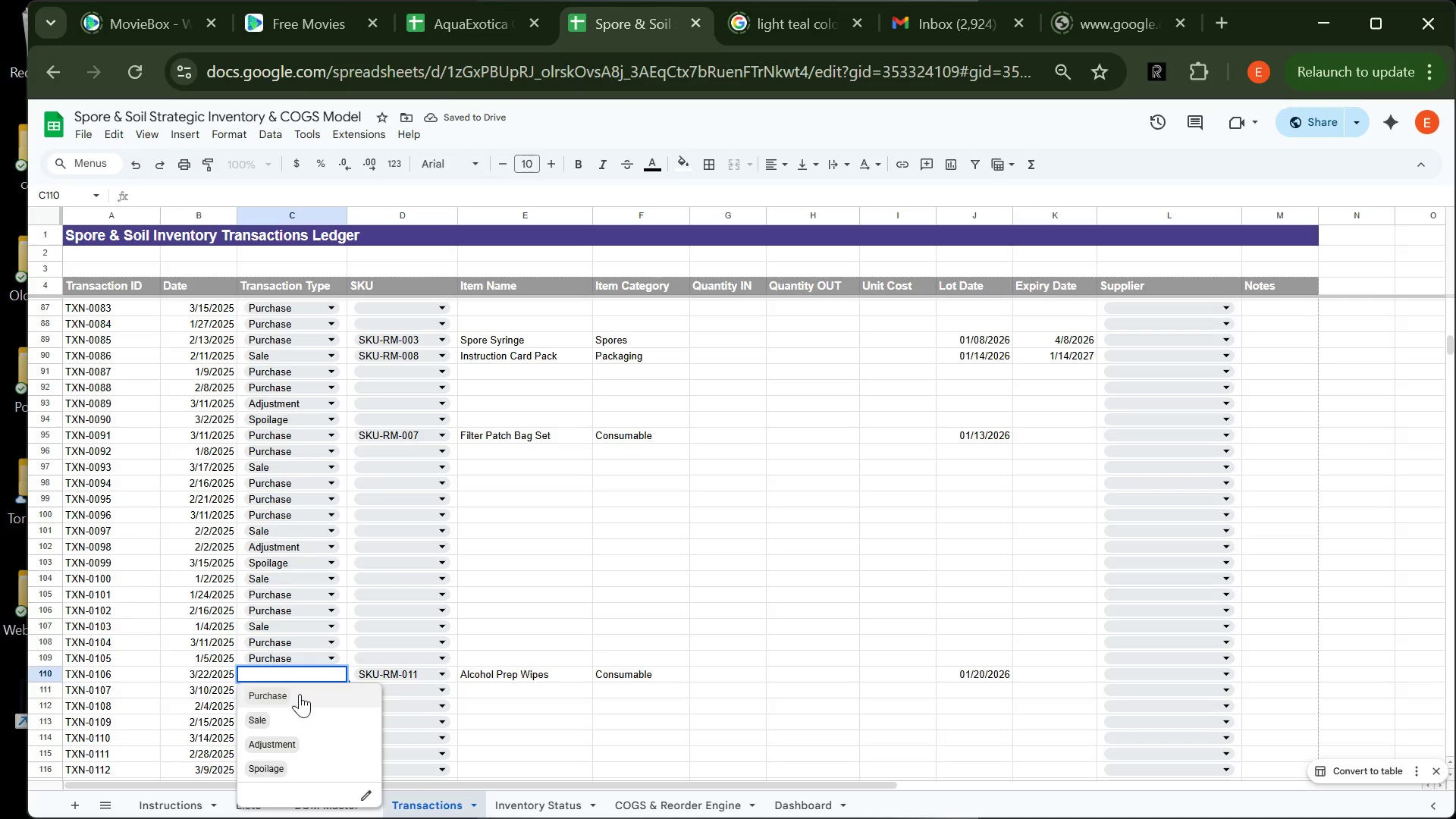 
left_click([300, 694])
 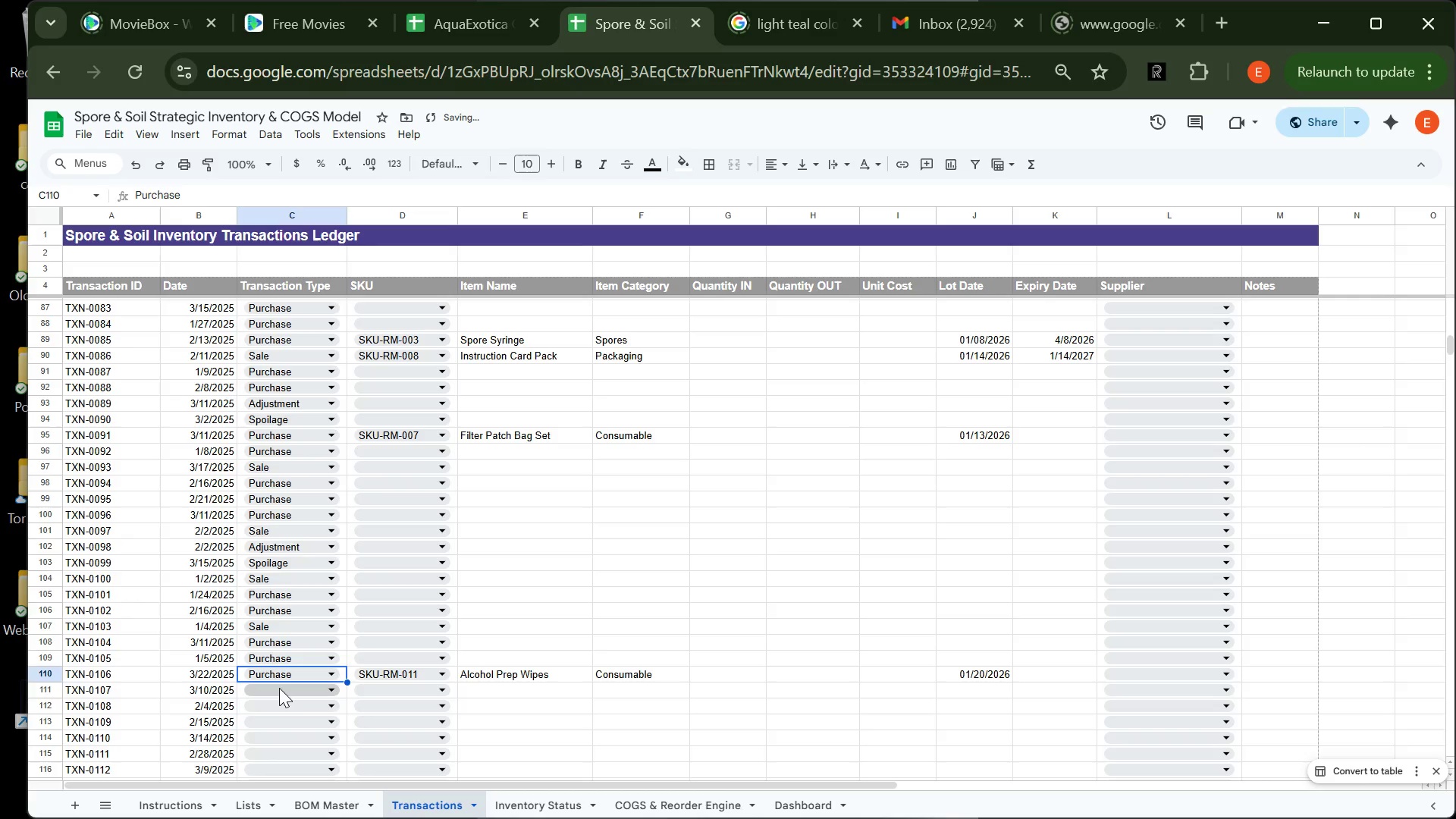 
left_click([279, 688])
 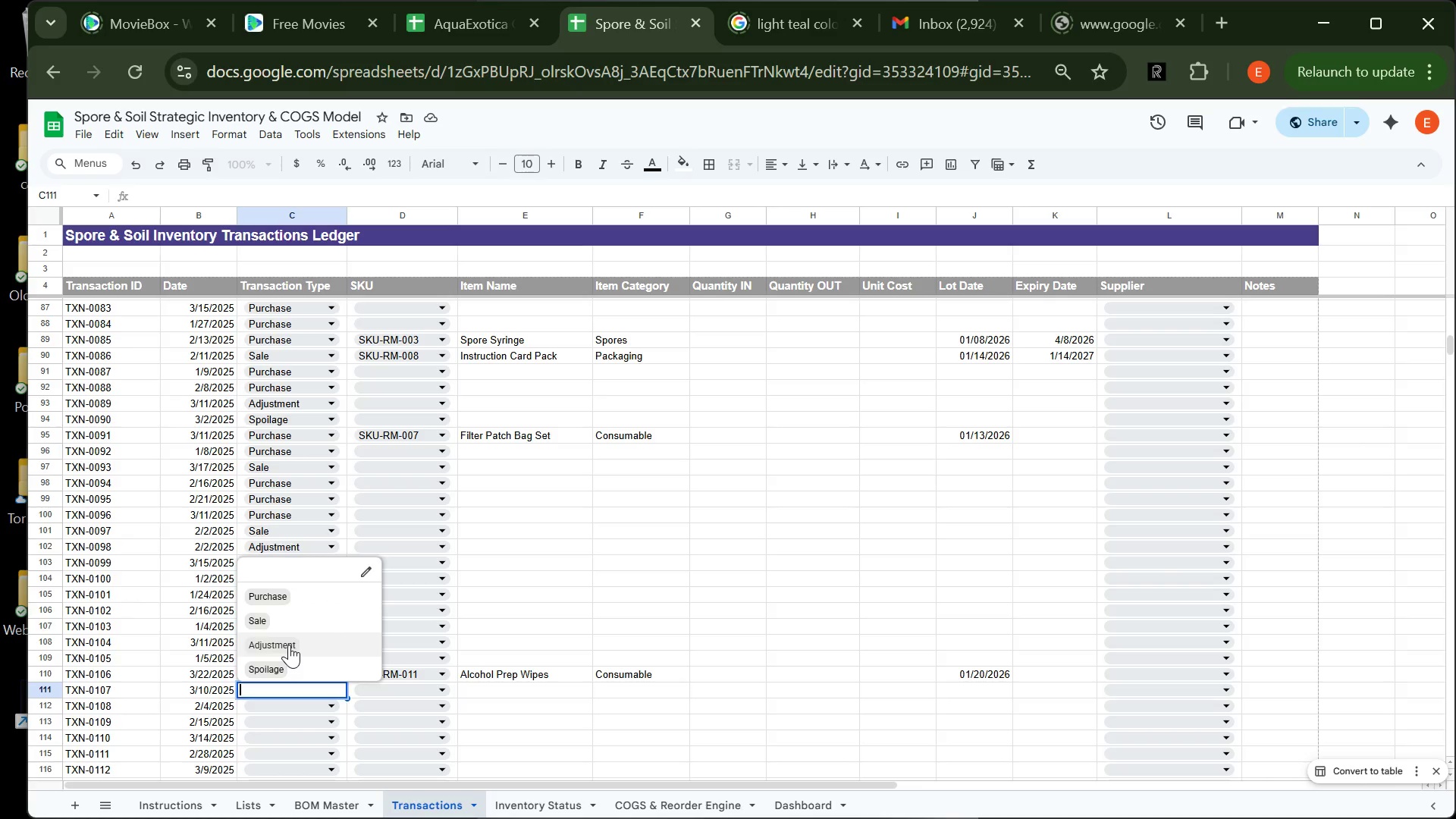 
wait(10.39)
 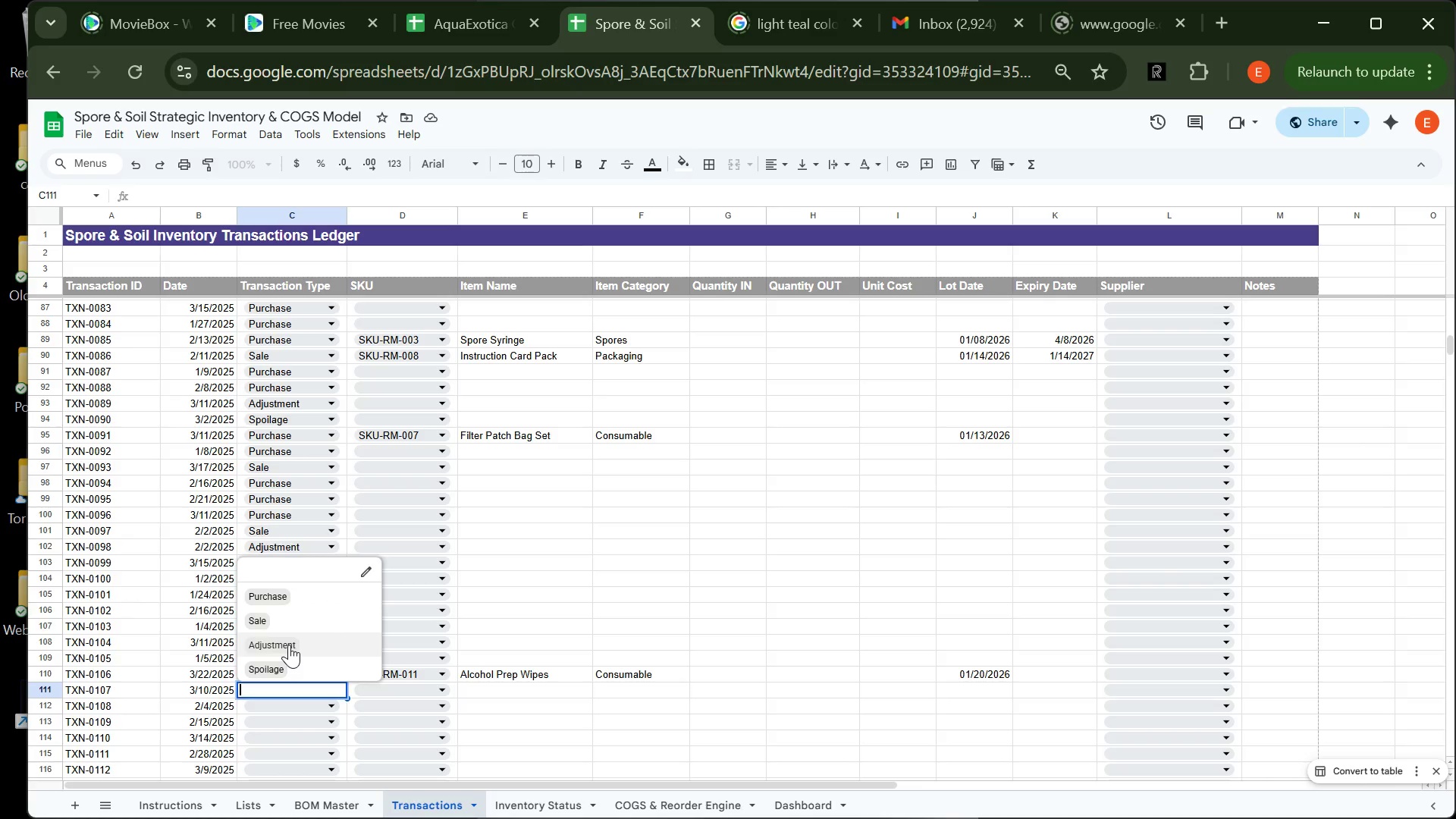 
left_click([310, 617])
 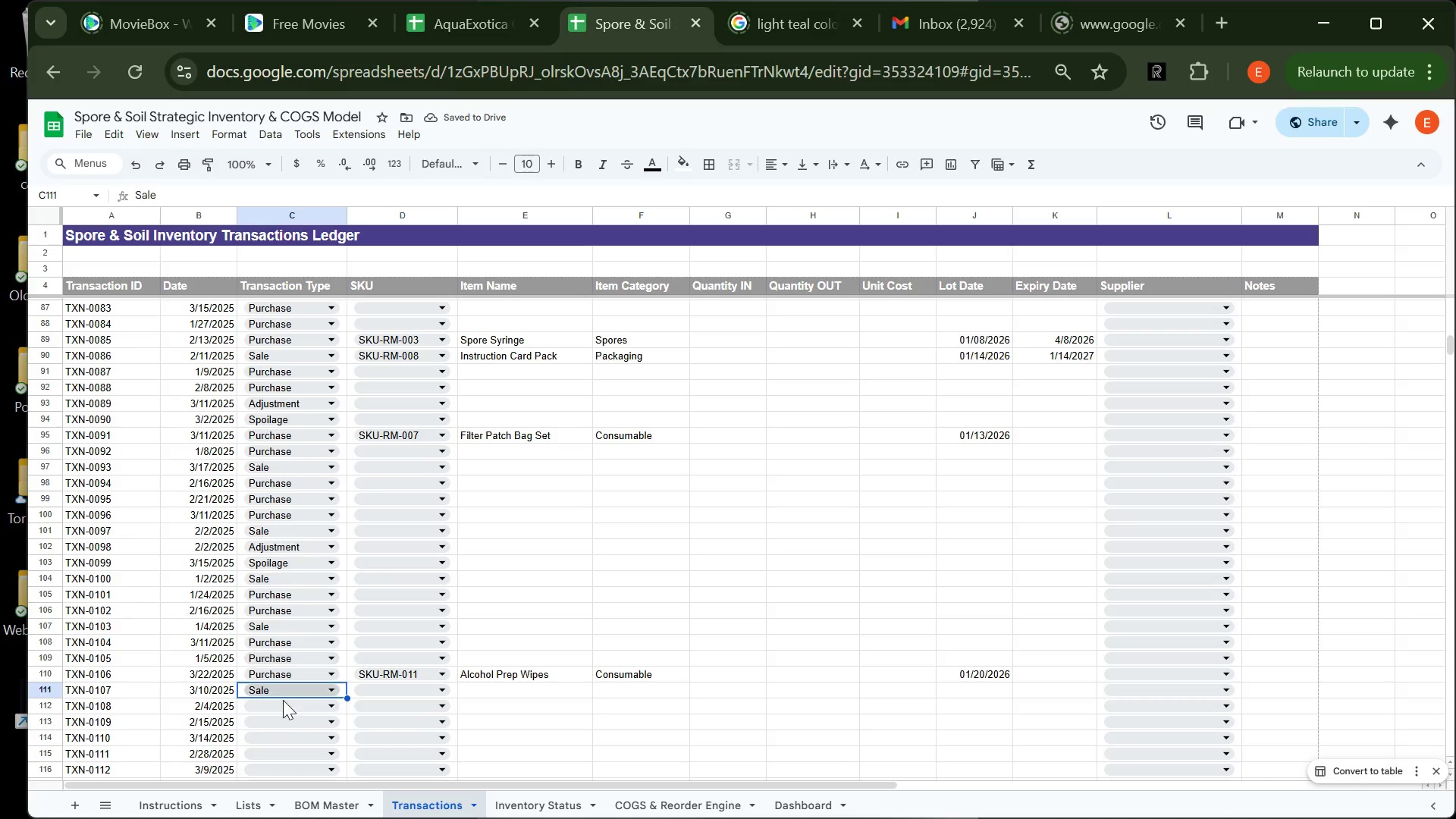 
wait(6.66)
 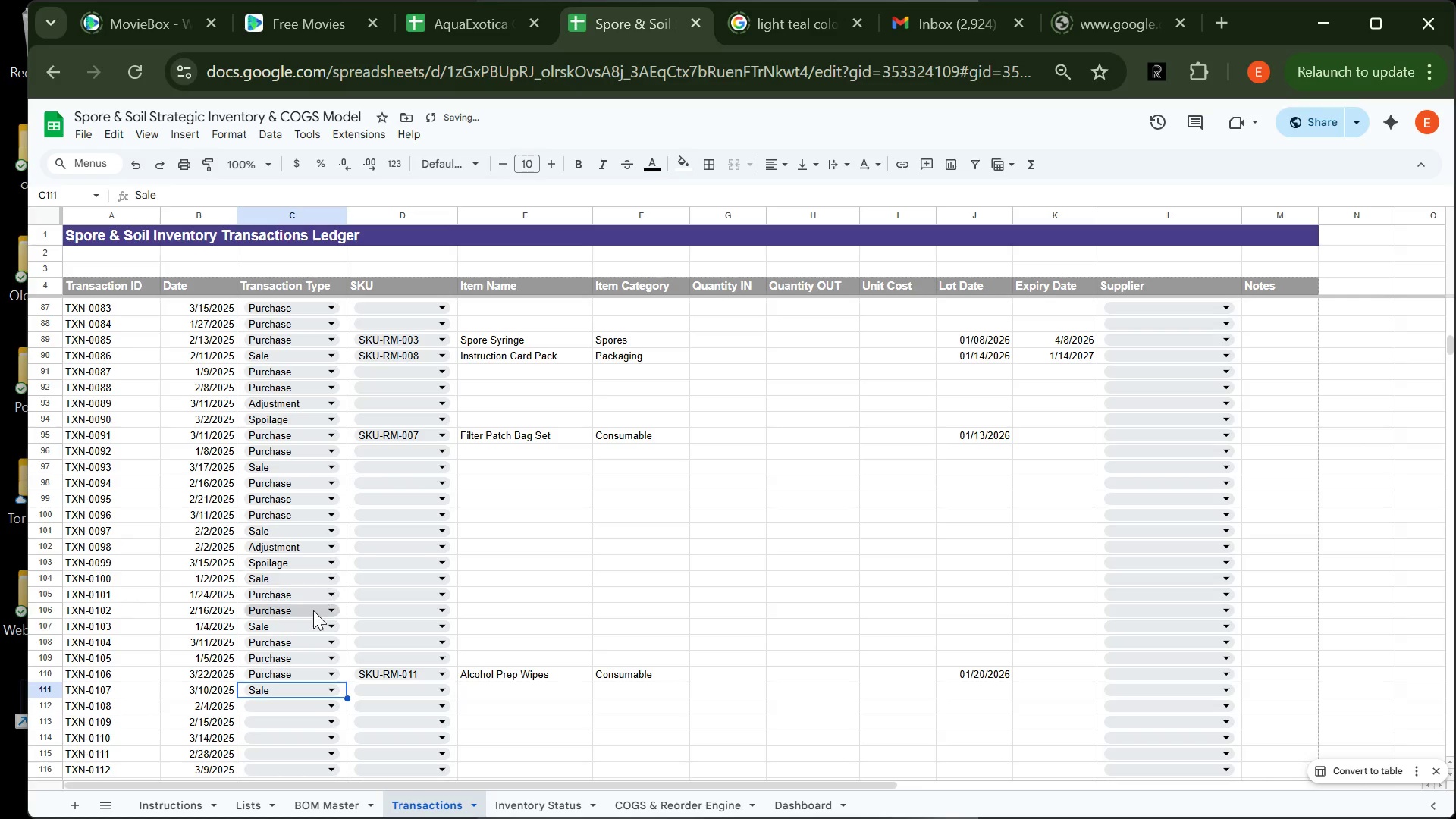 
left_click([278, 708])
 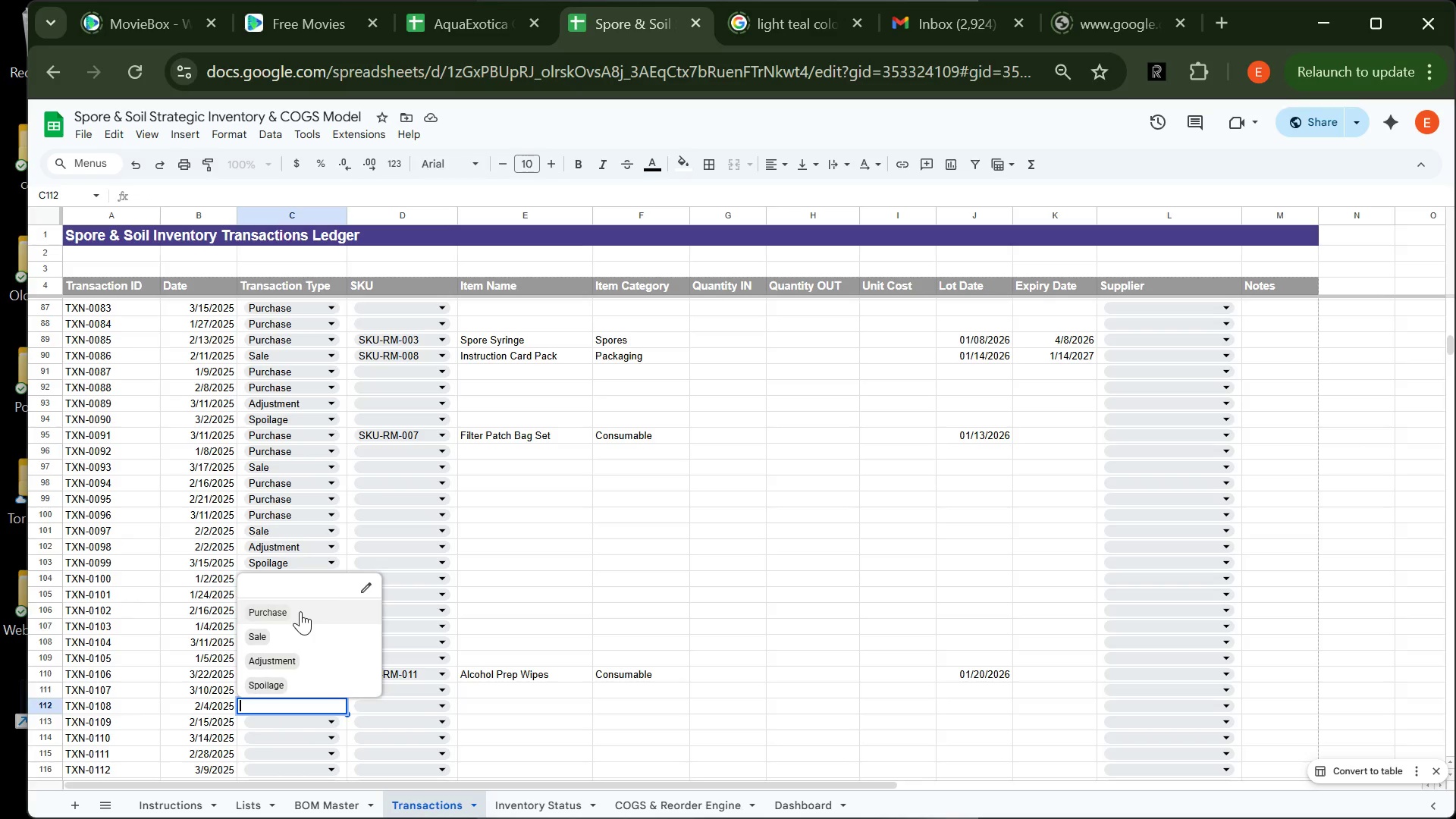 
left_click([300, 611])
 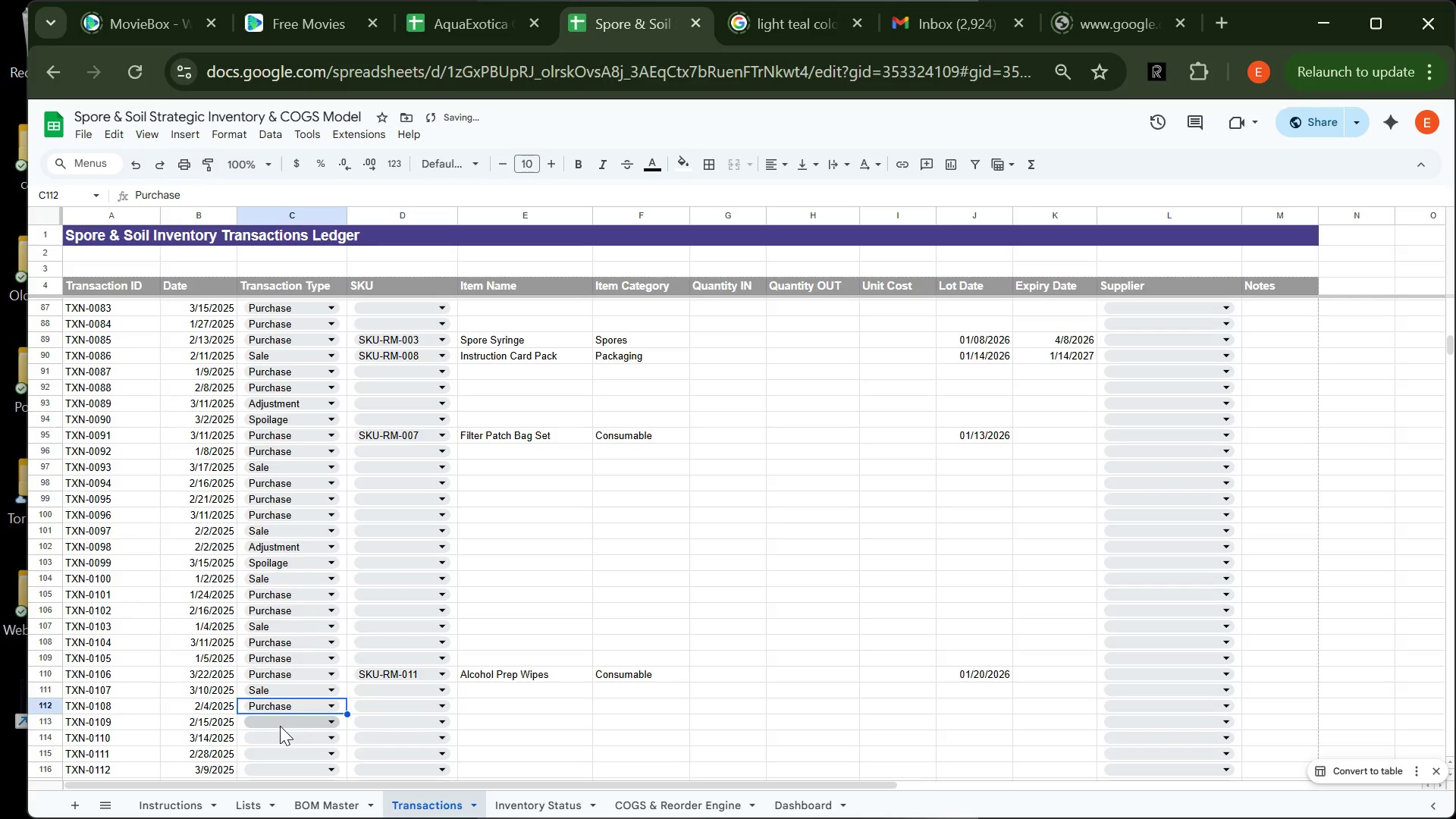 
left_click([280, 726])
 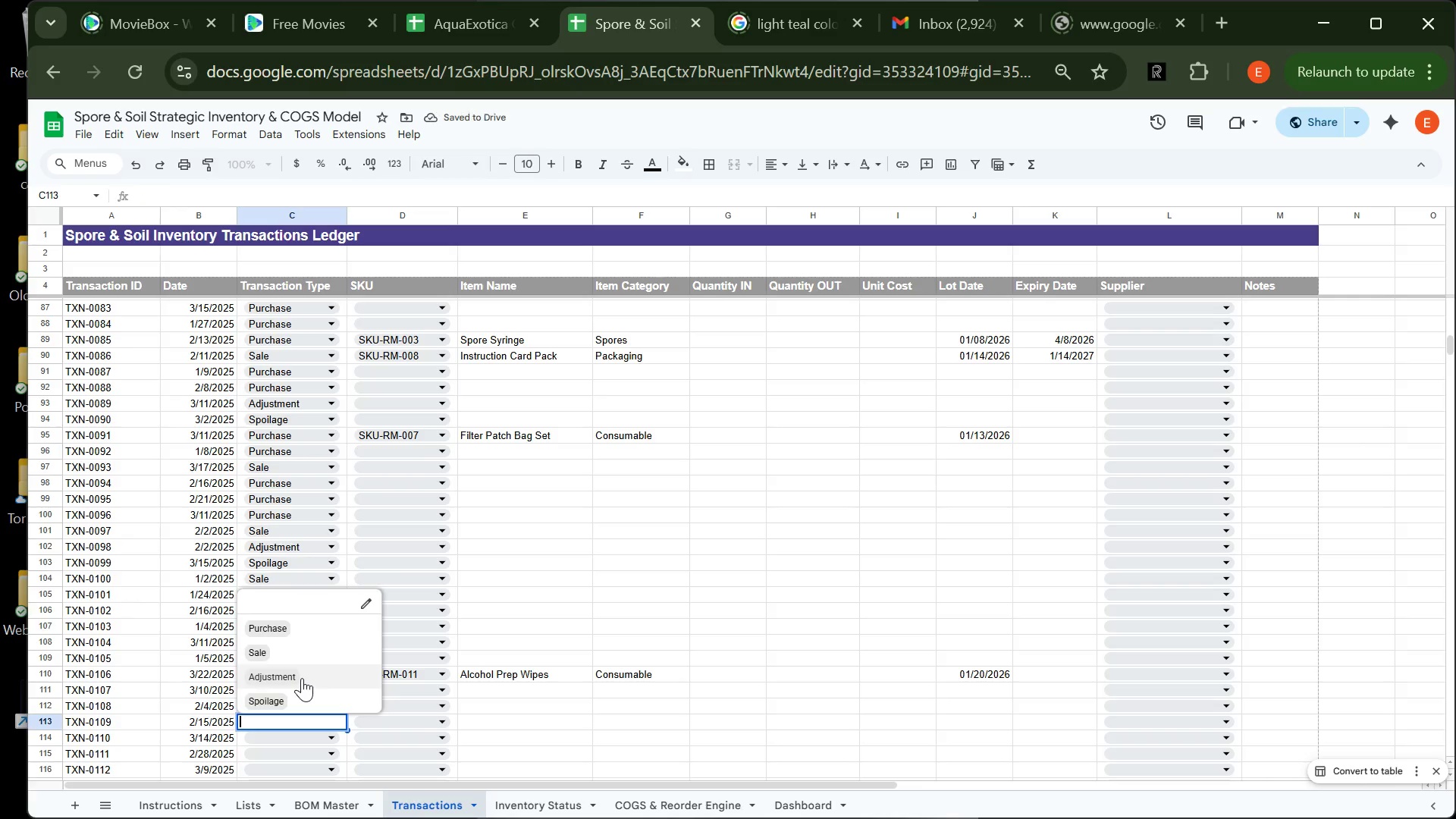 
left_click([302, 678])
 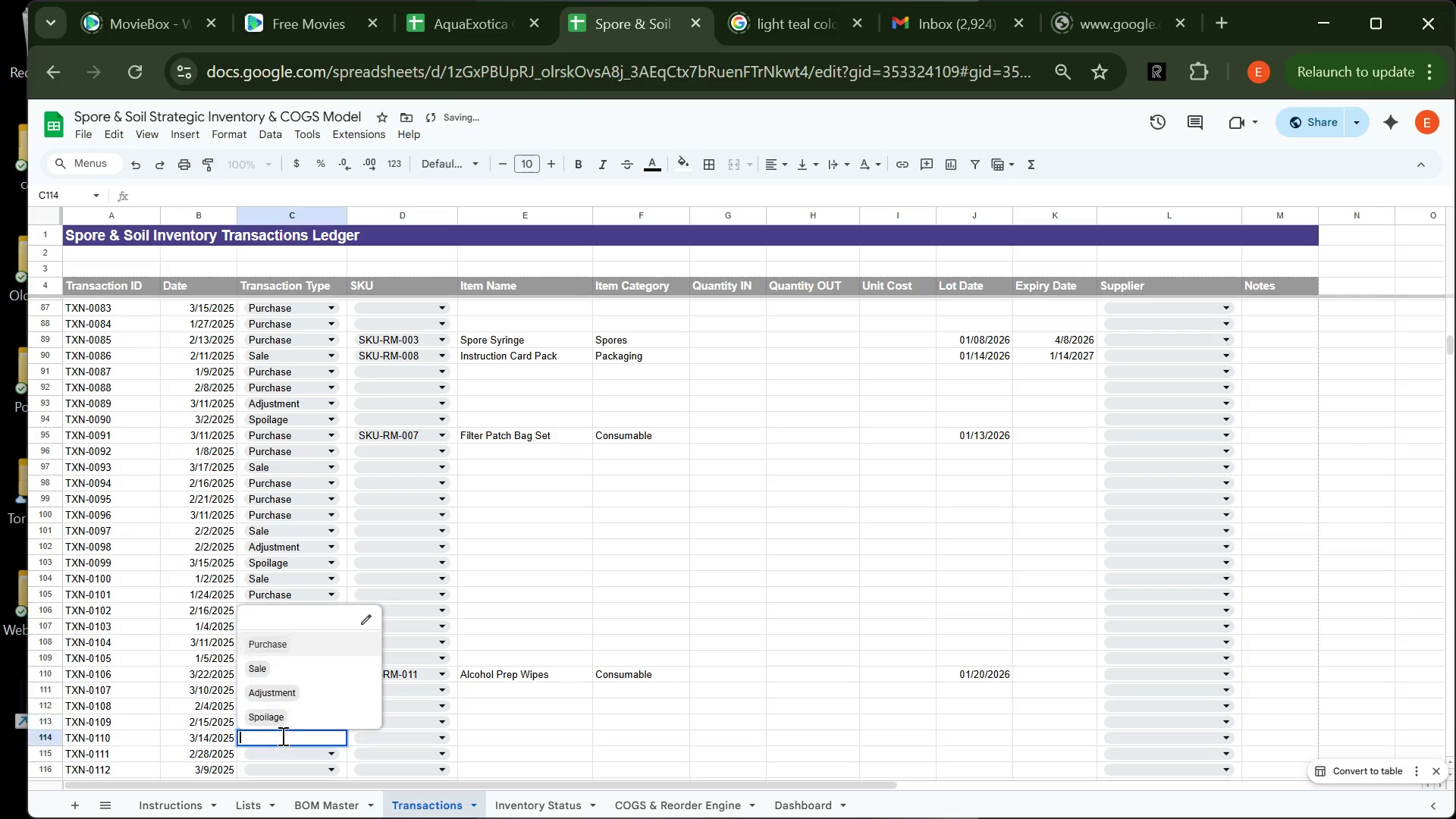 
left_click([281, 736])
 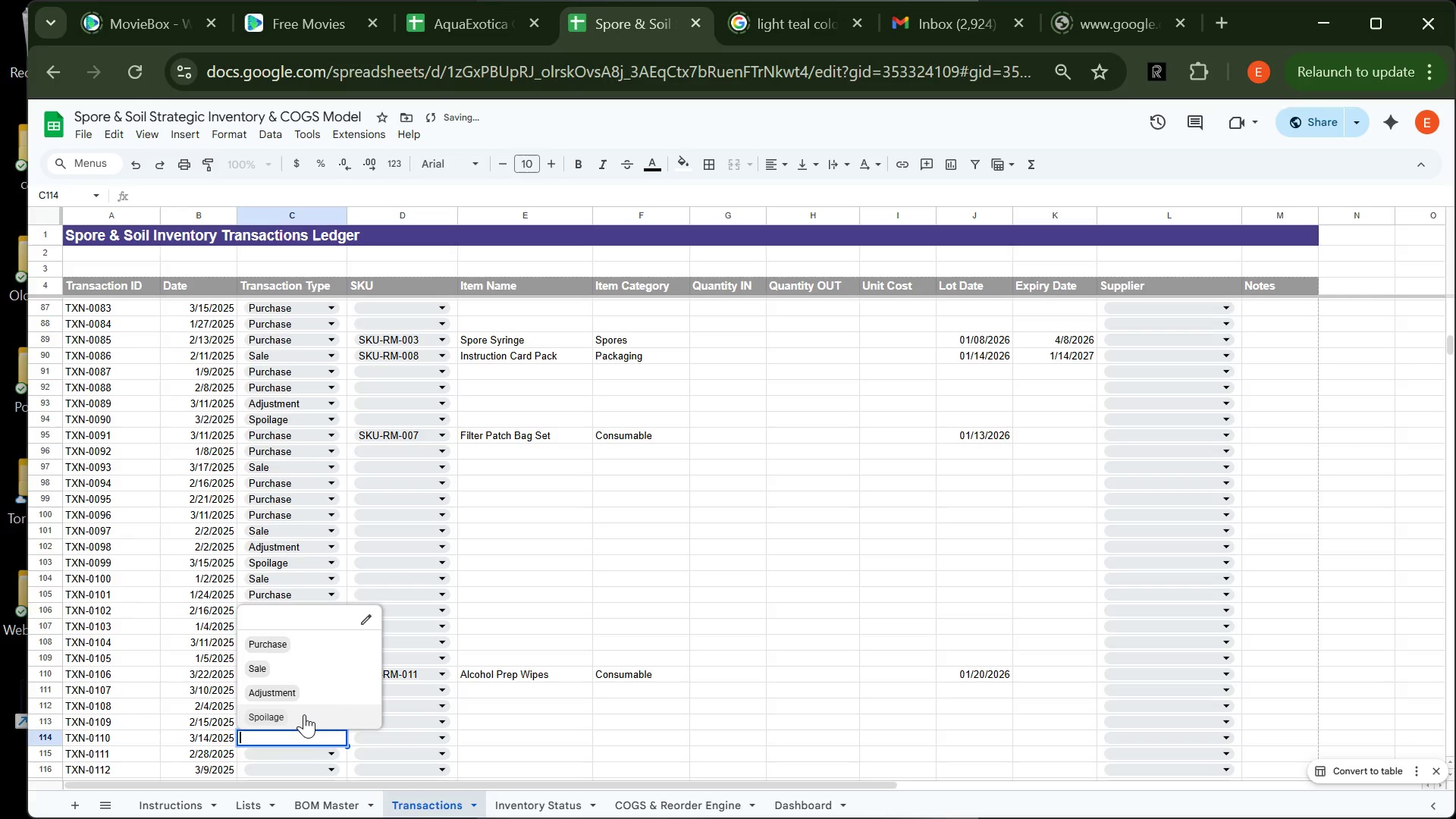 
left_click([304, 714])
 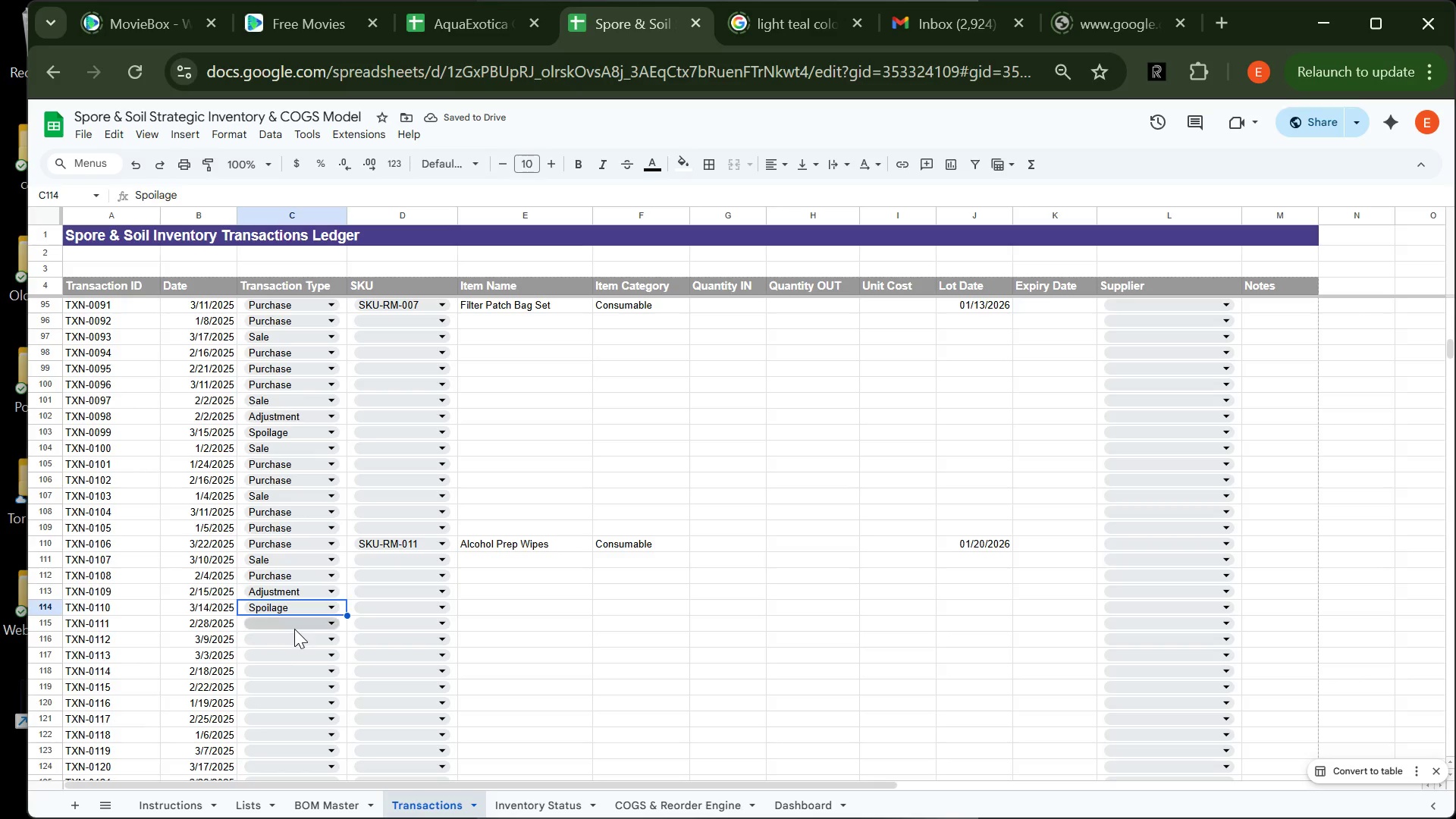 
left_click([294, 622])
 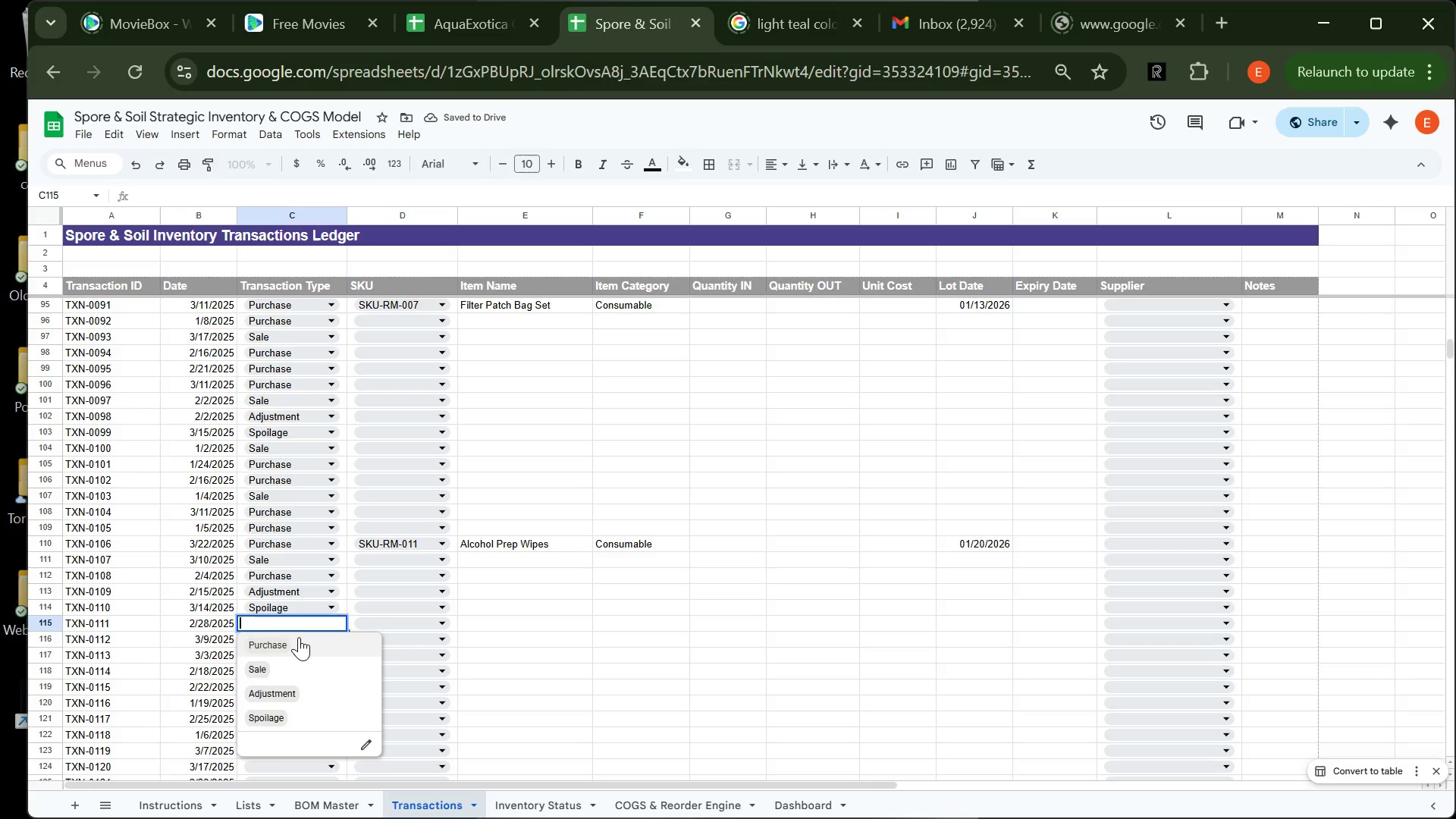 
left_click([299, 637])
 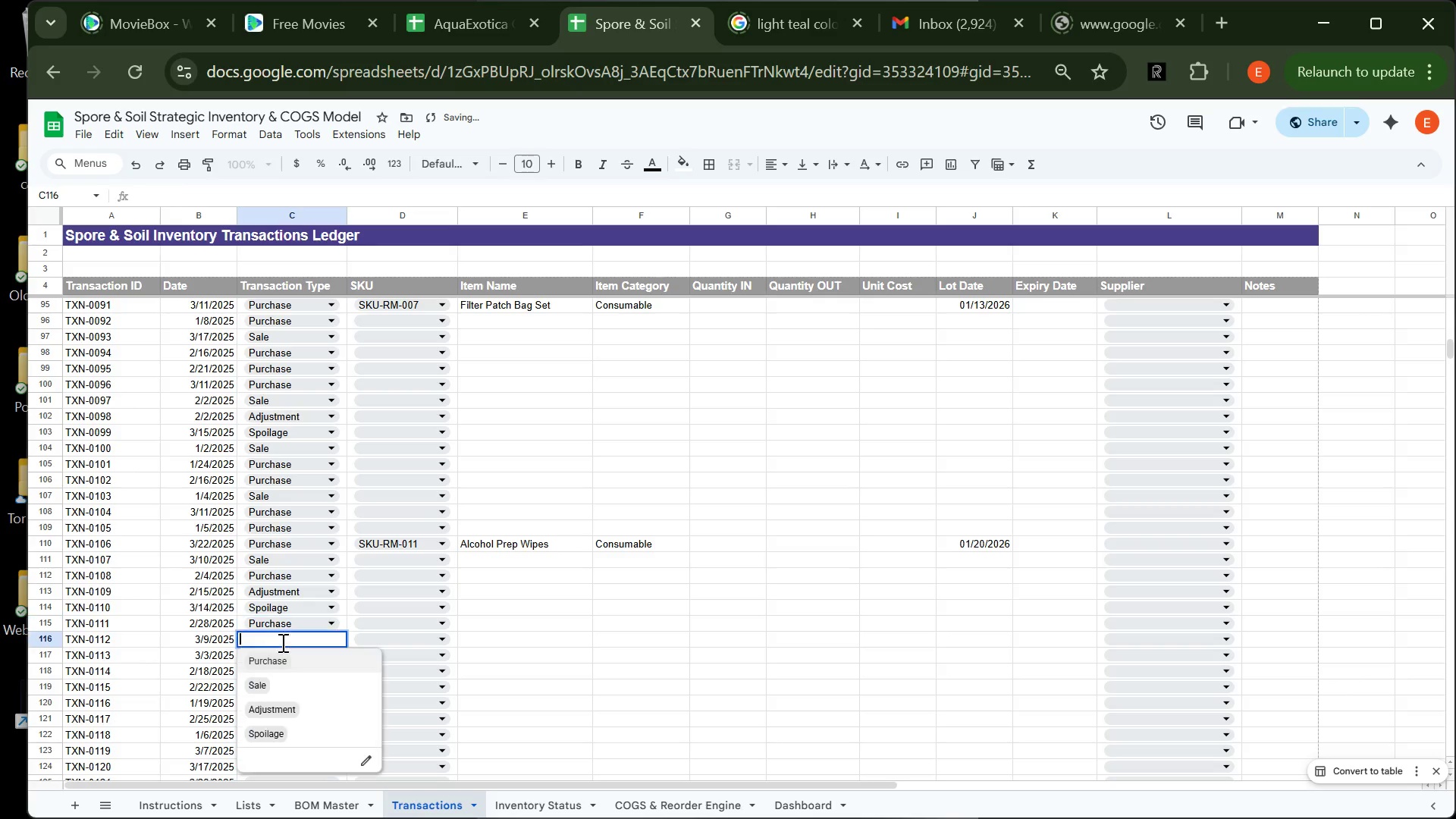 
left_click([281, 642])
 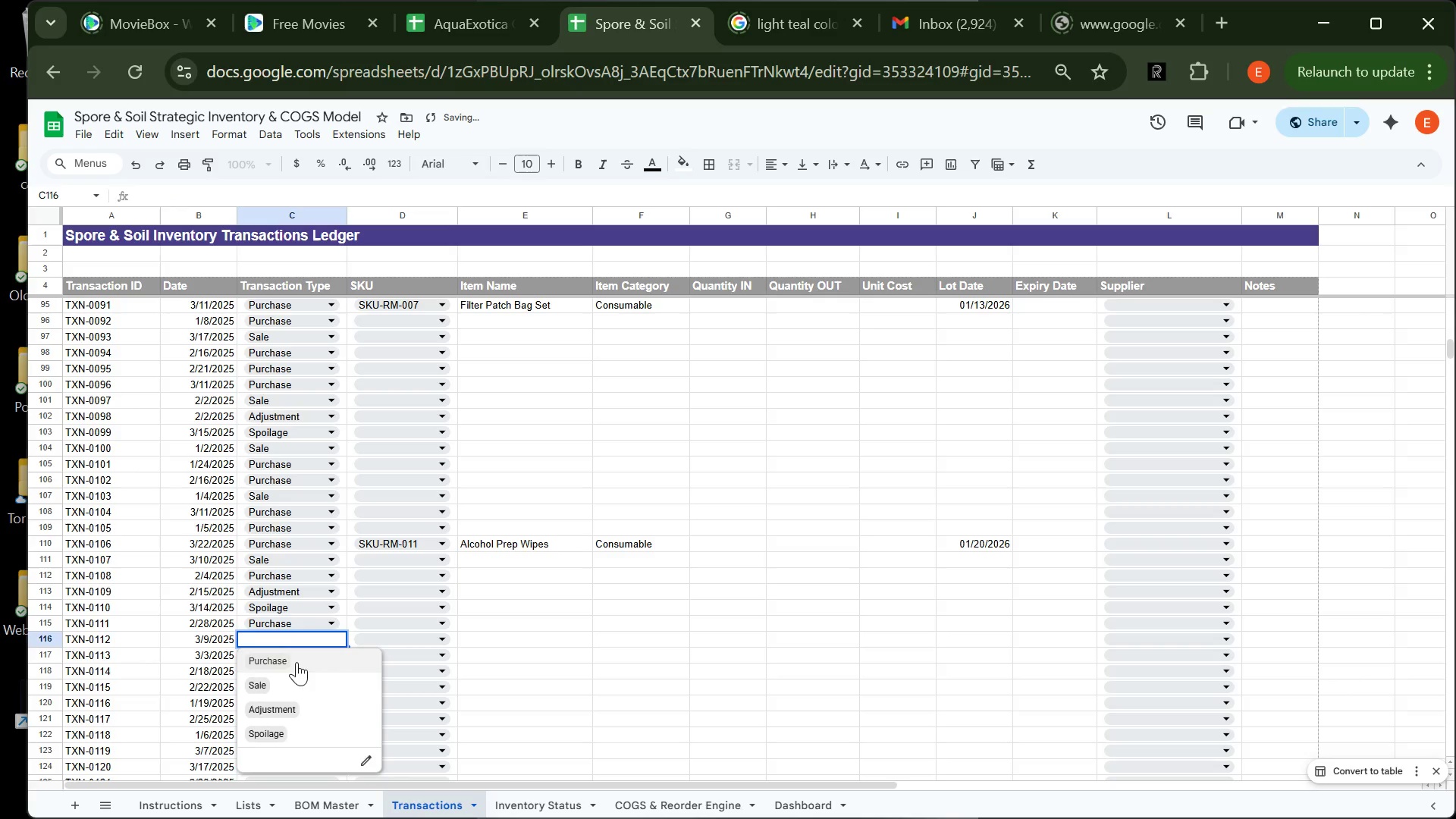 
left_click([297, 662])
 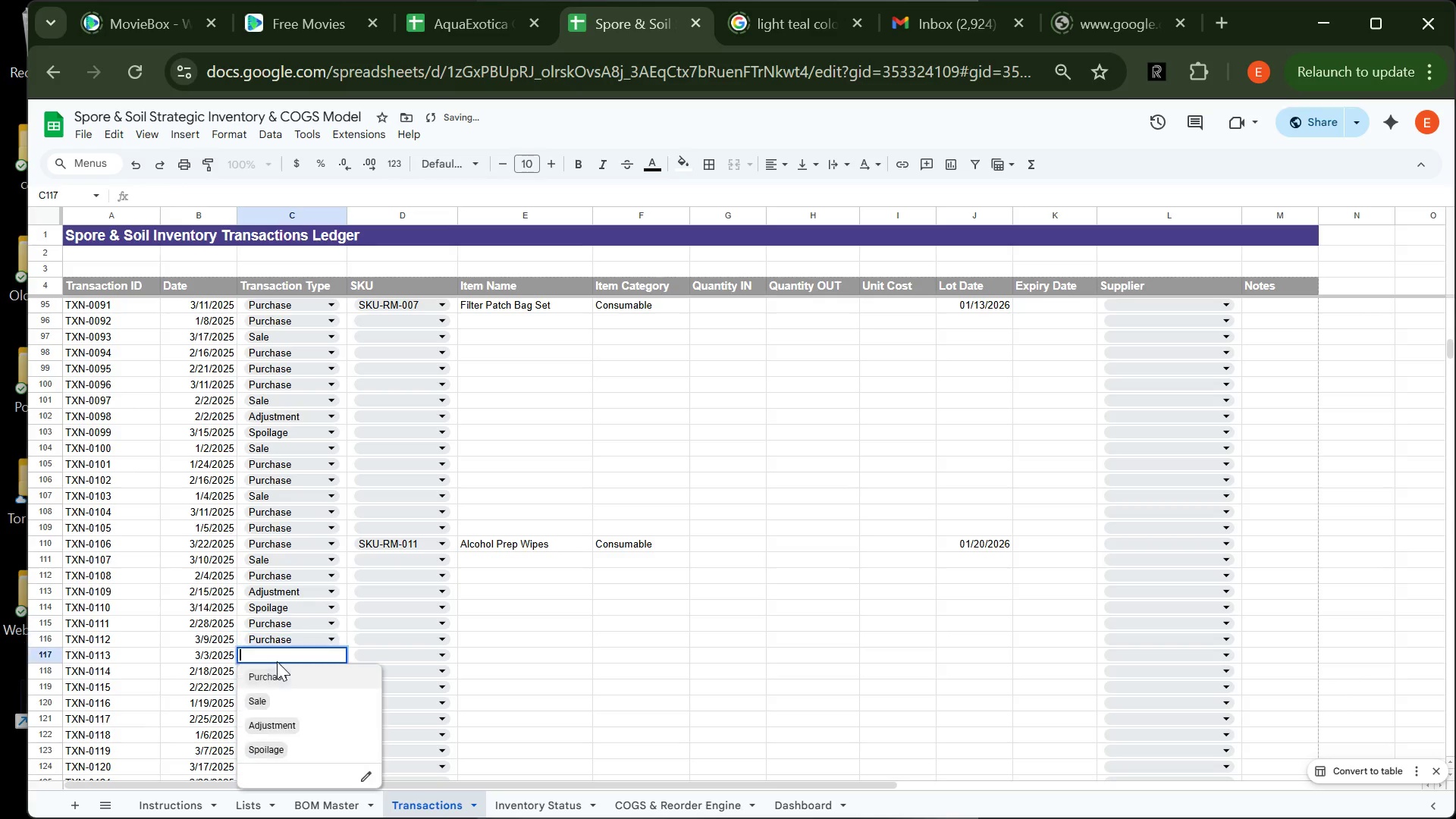 
left_click([277, 661])
 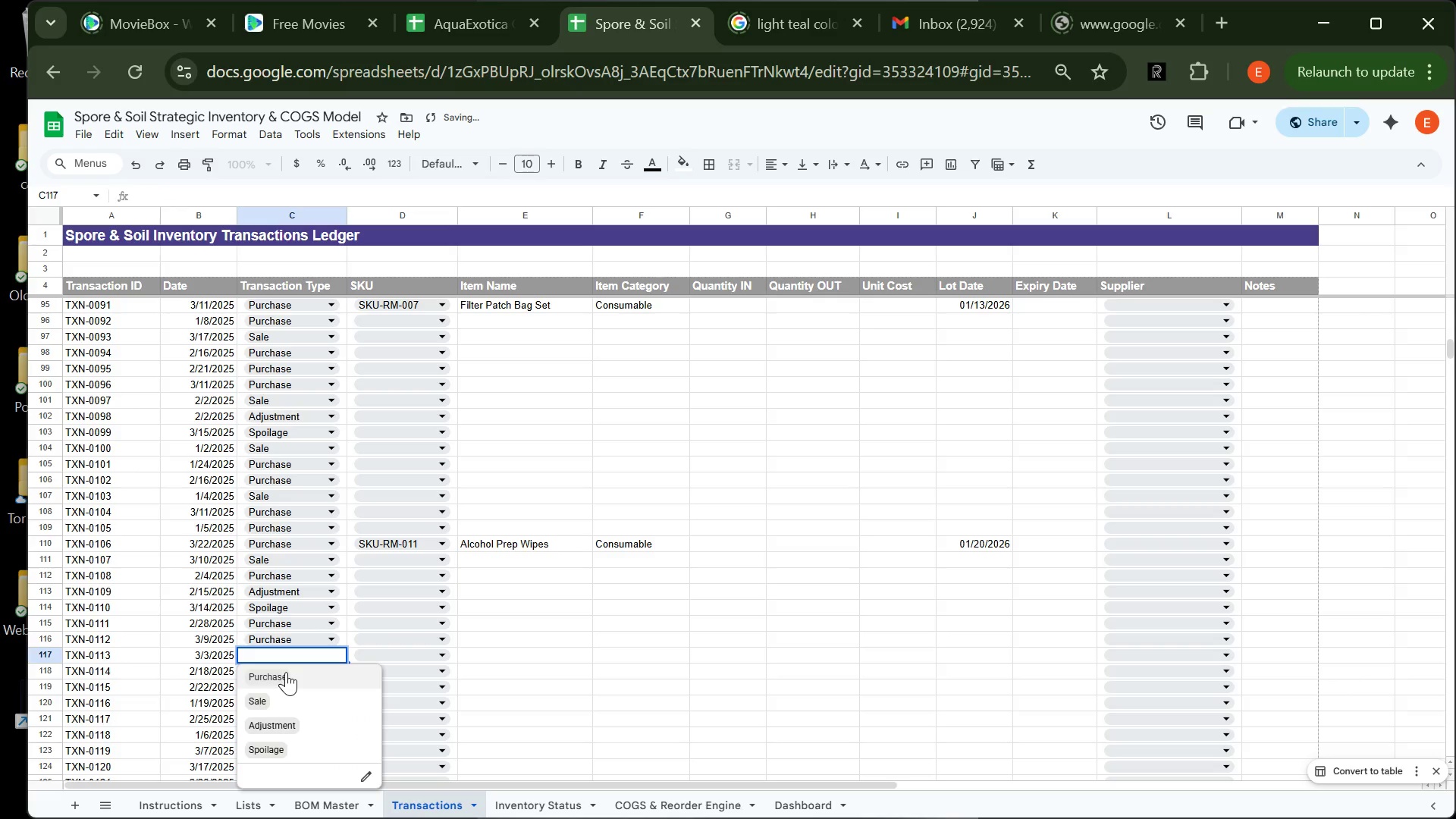 
left_click([286, 672])
 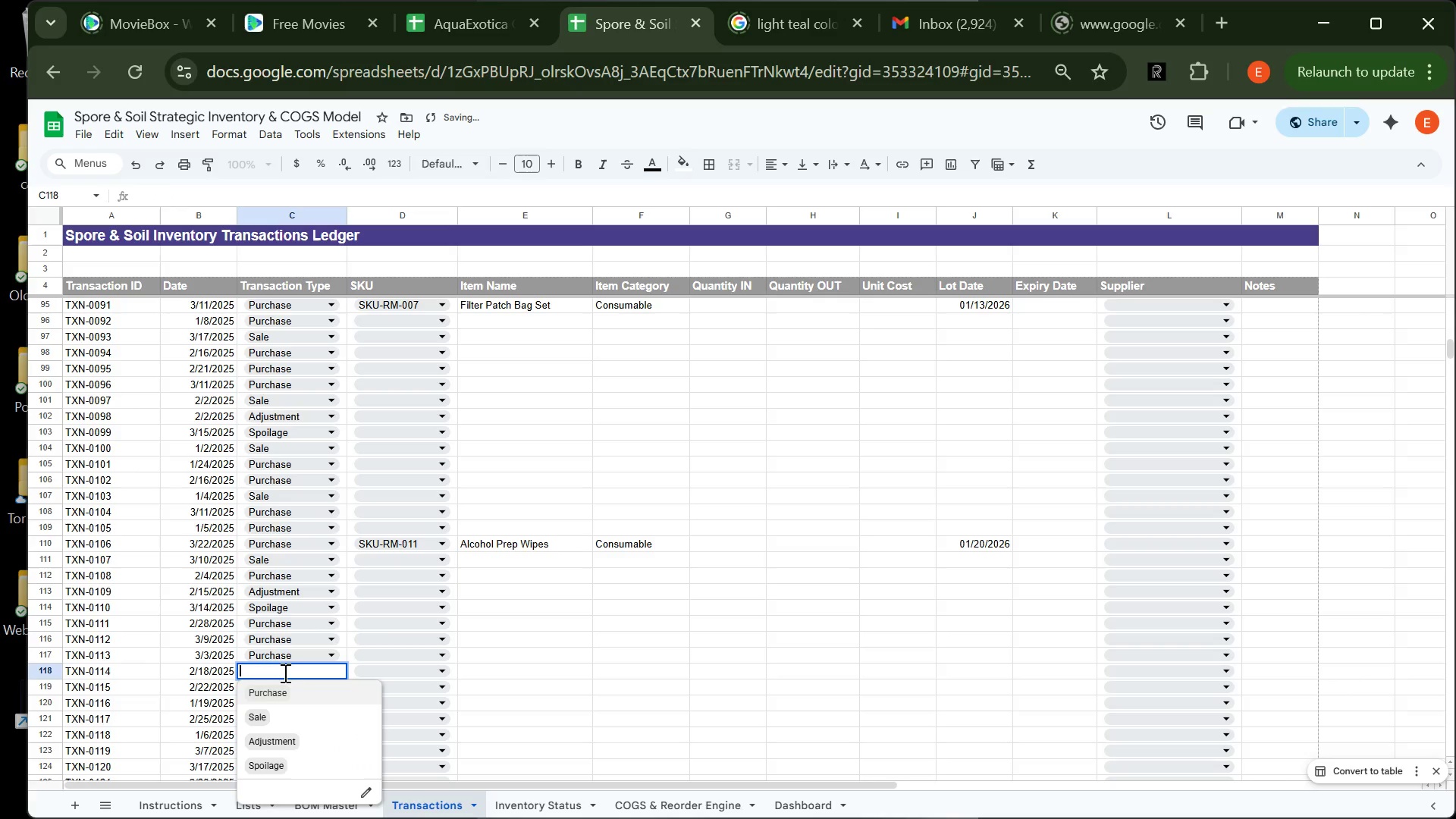 
left_click([284, 673])
 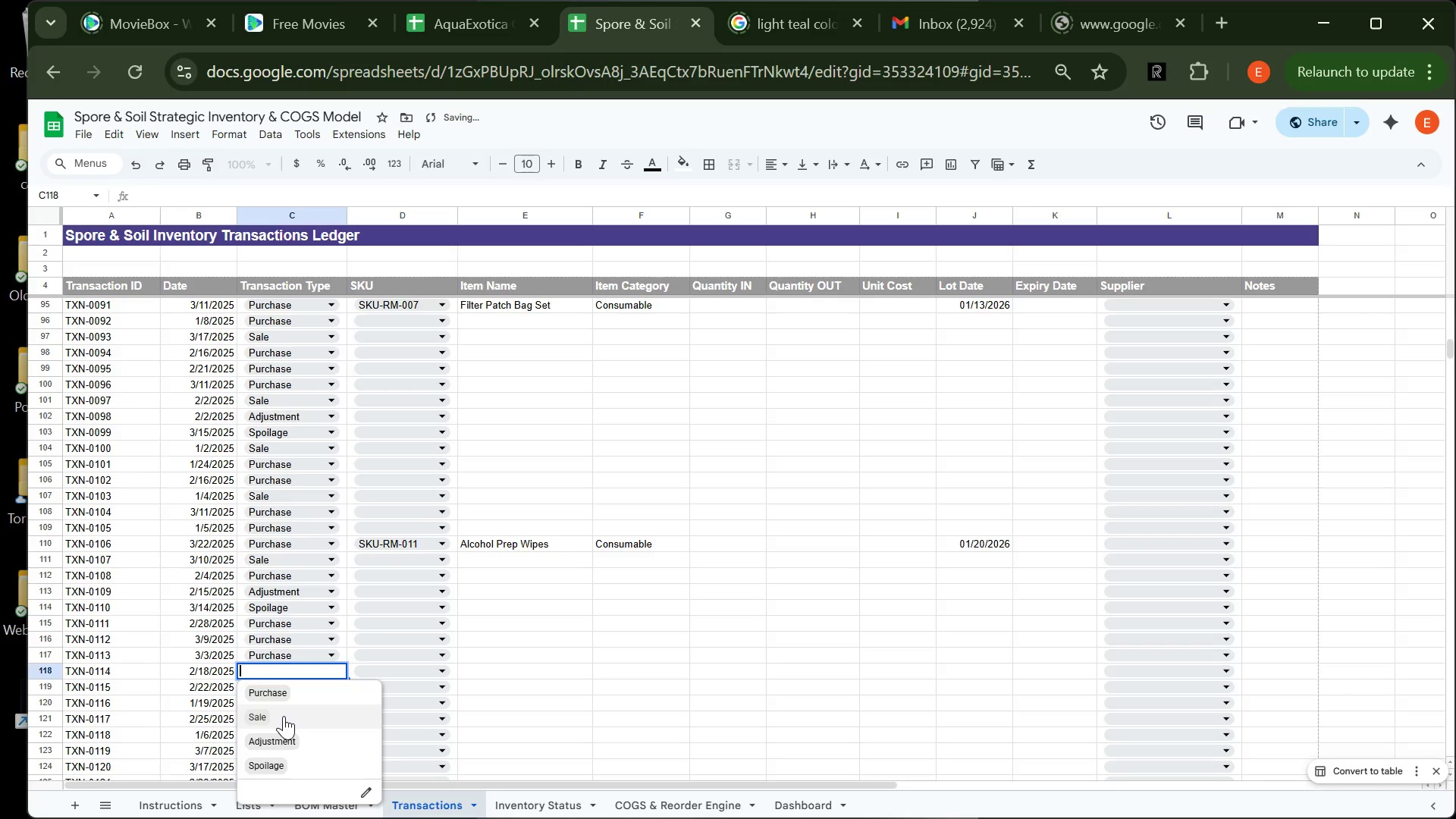 
left_click([284, 716])
 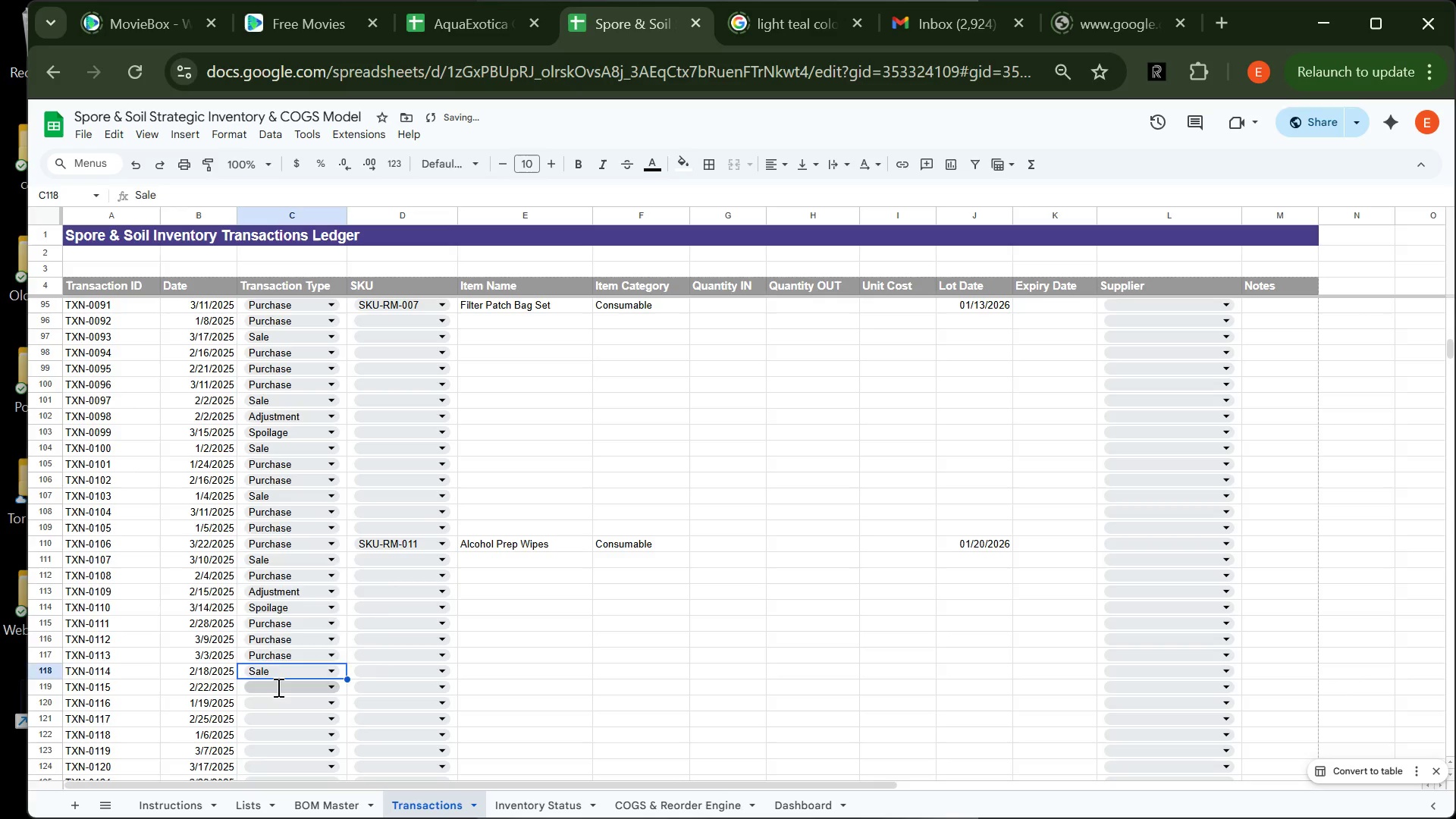 
left_click([277, 687])
 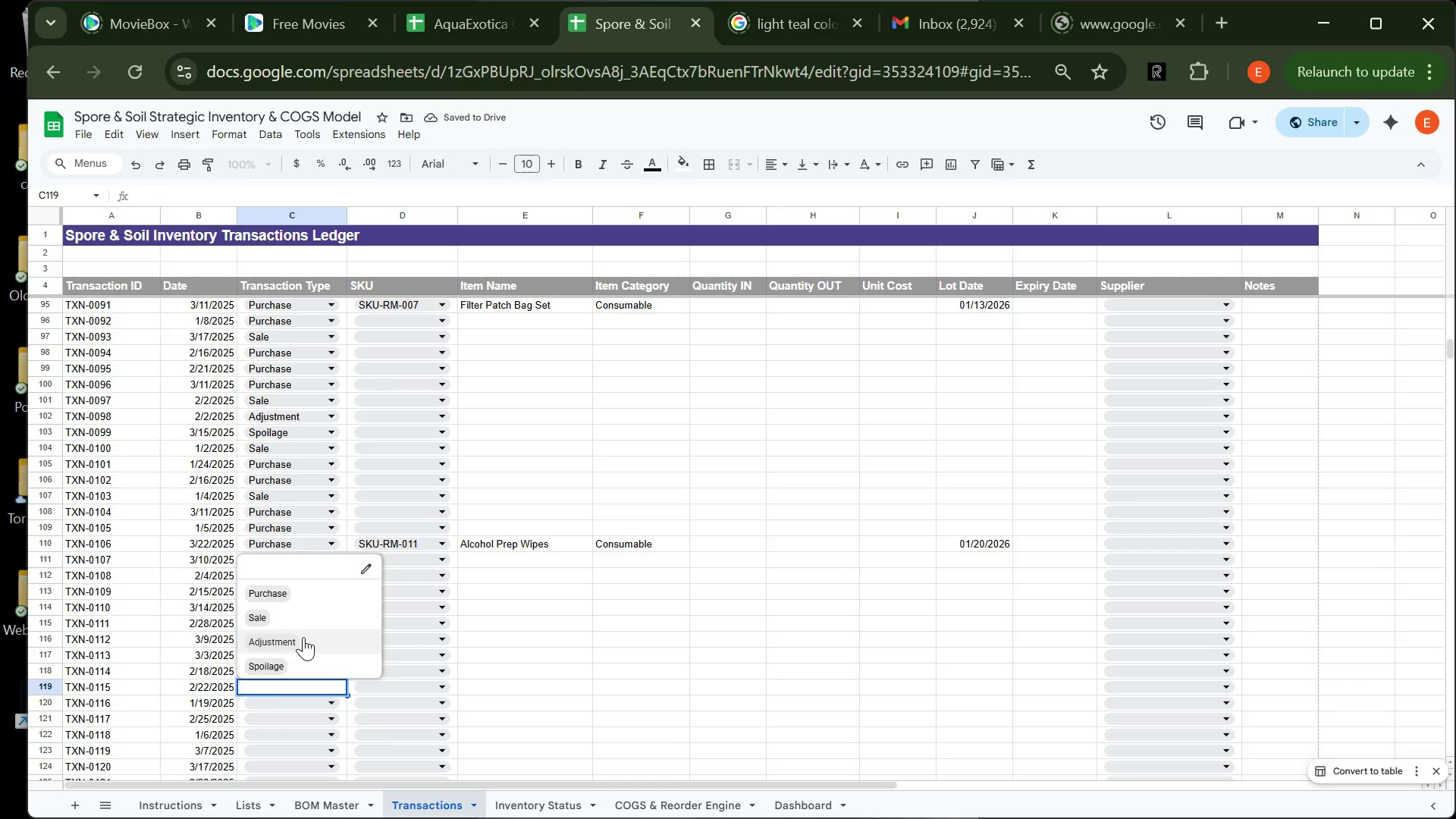 
left_click([303, 637])
 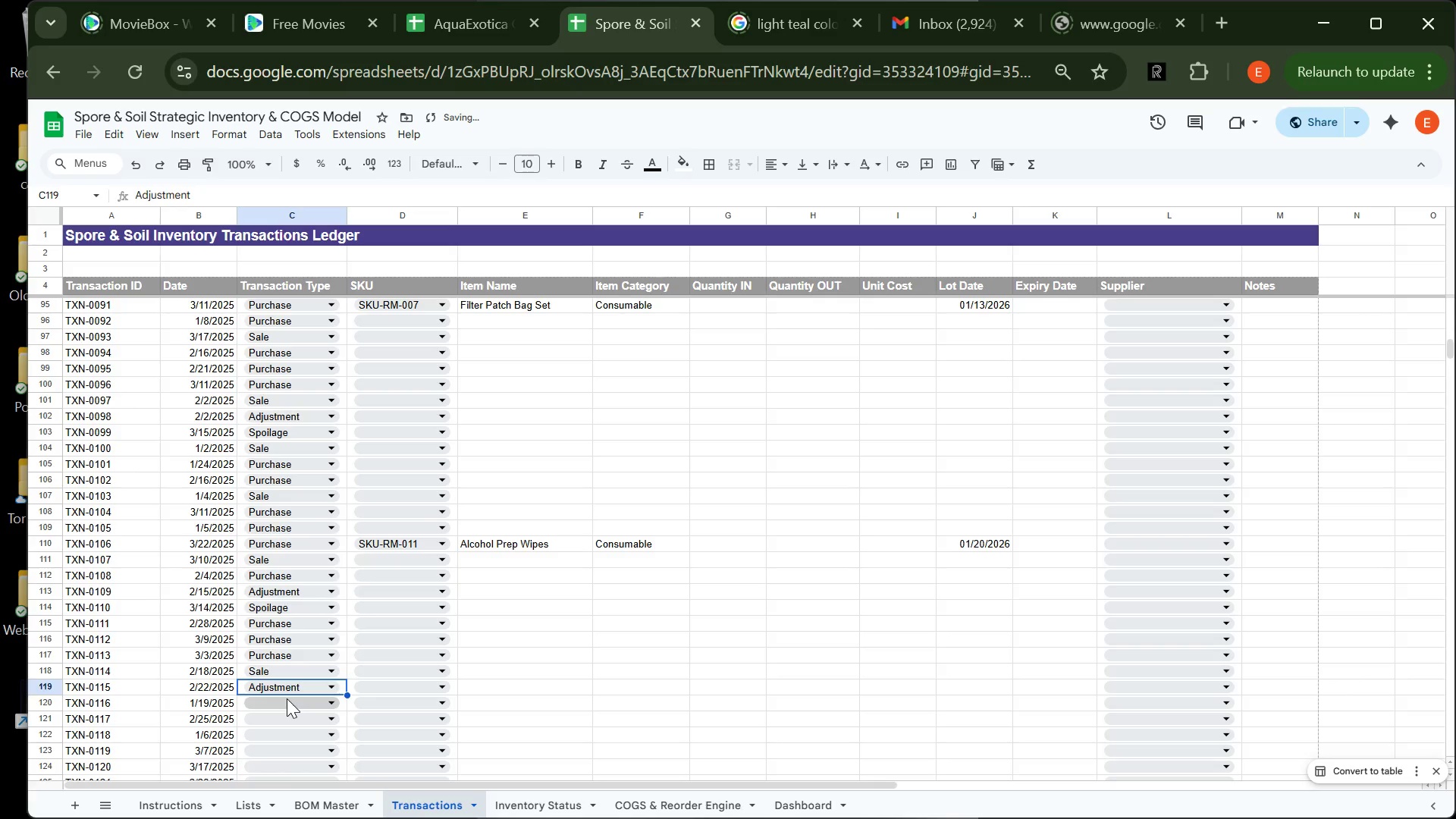 
left_click([287, 698])
 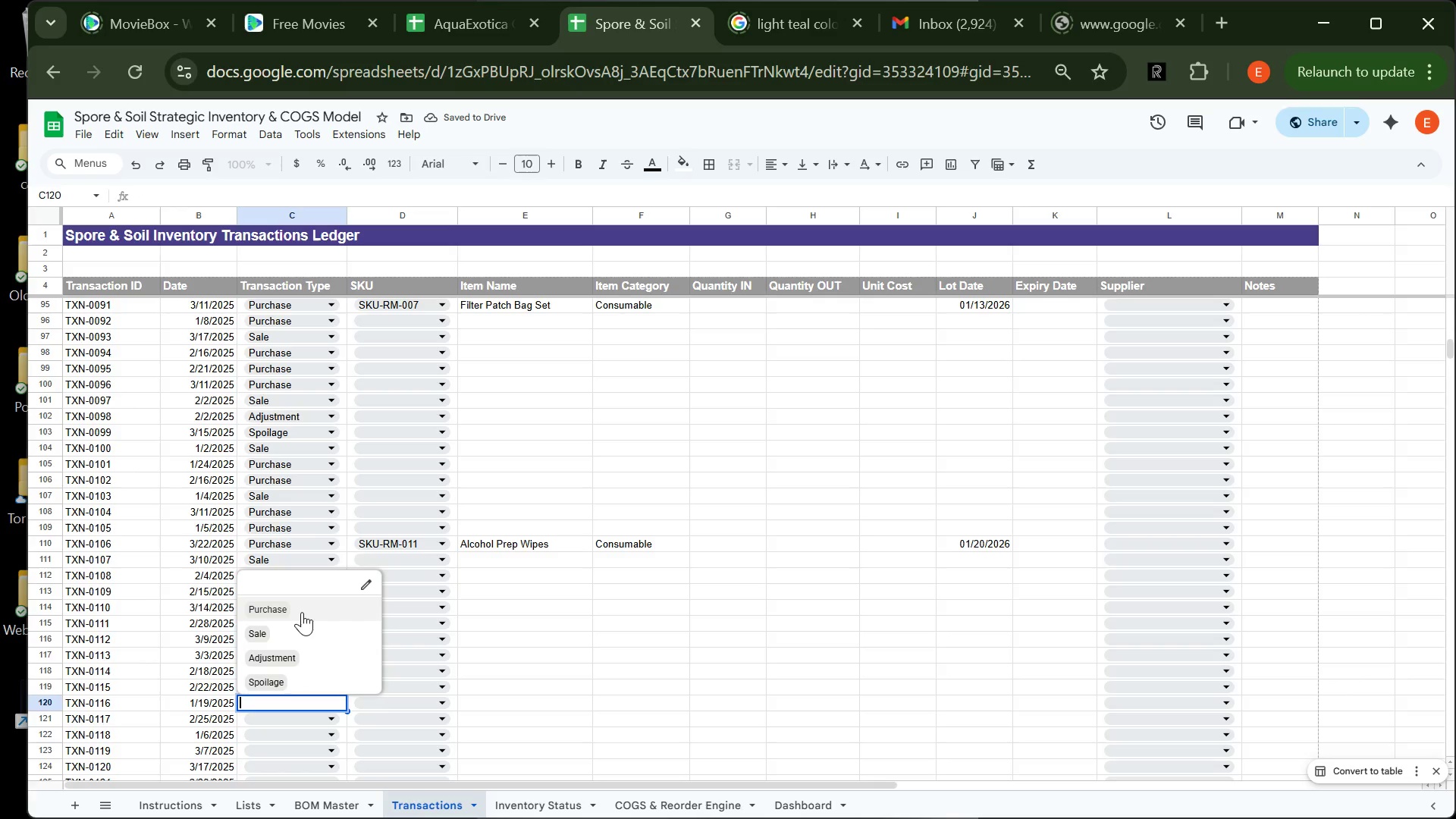 
left_click([302, 612])
 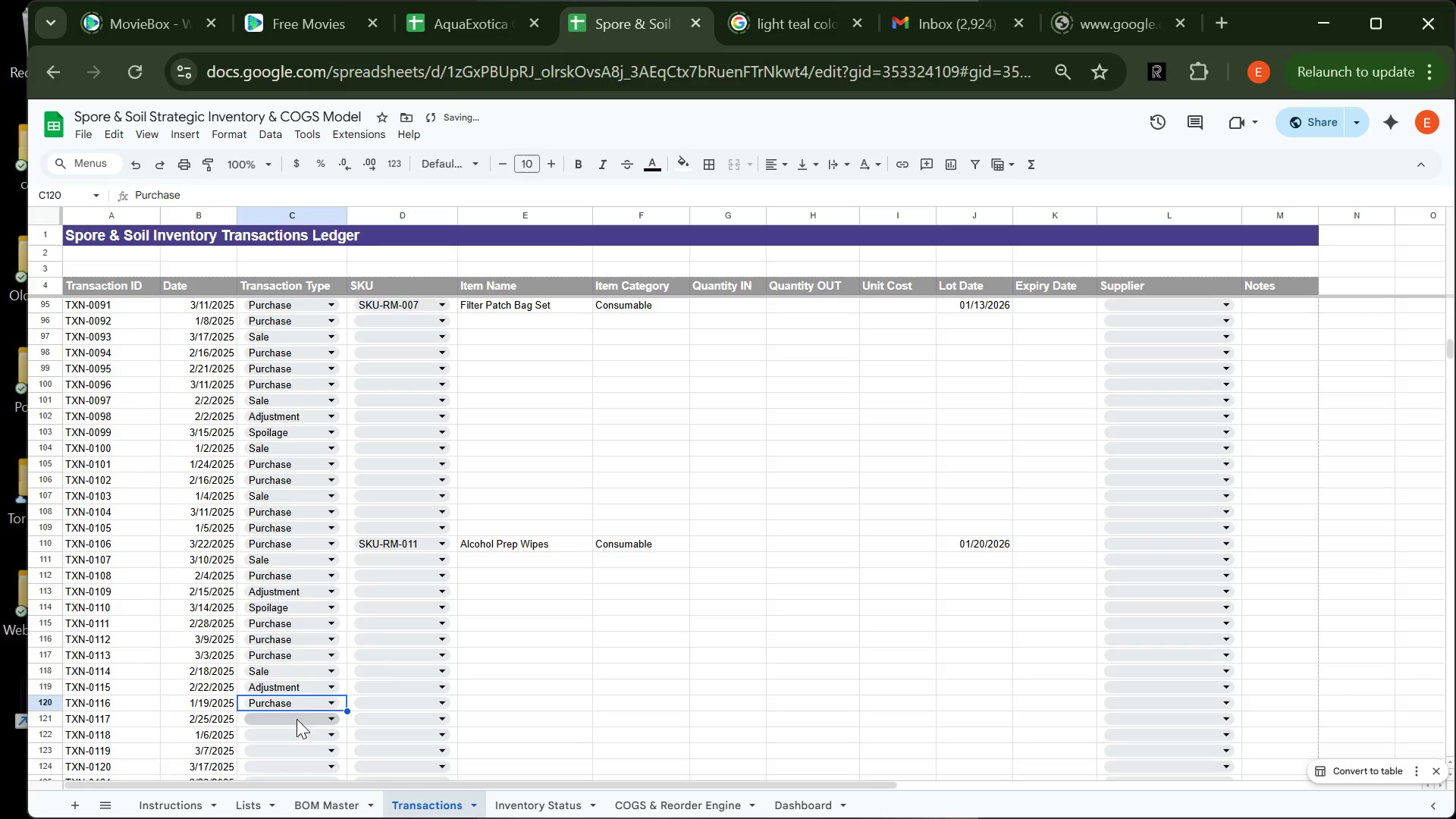 
left_click([297, 719])
 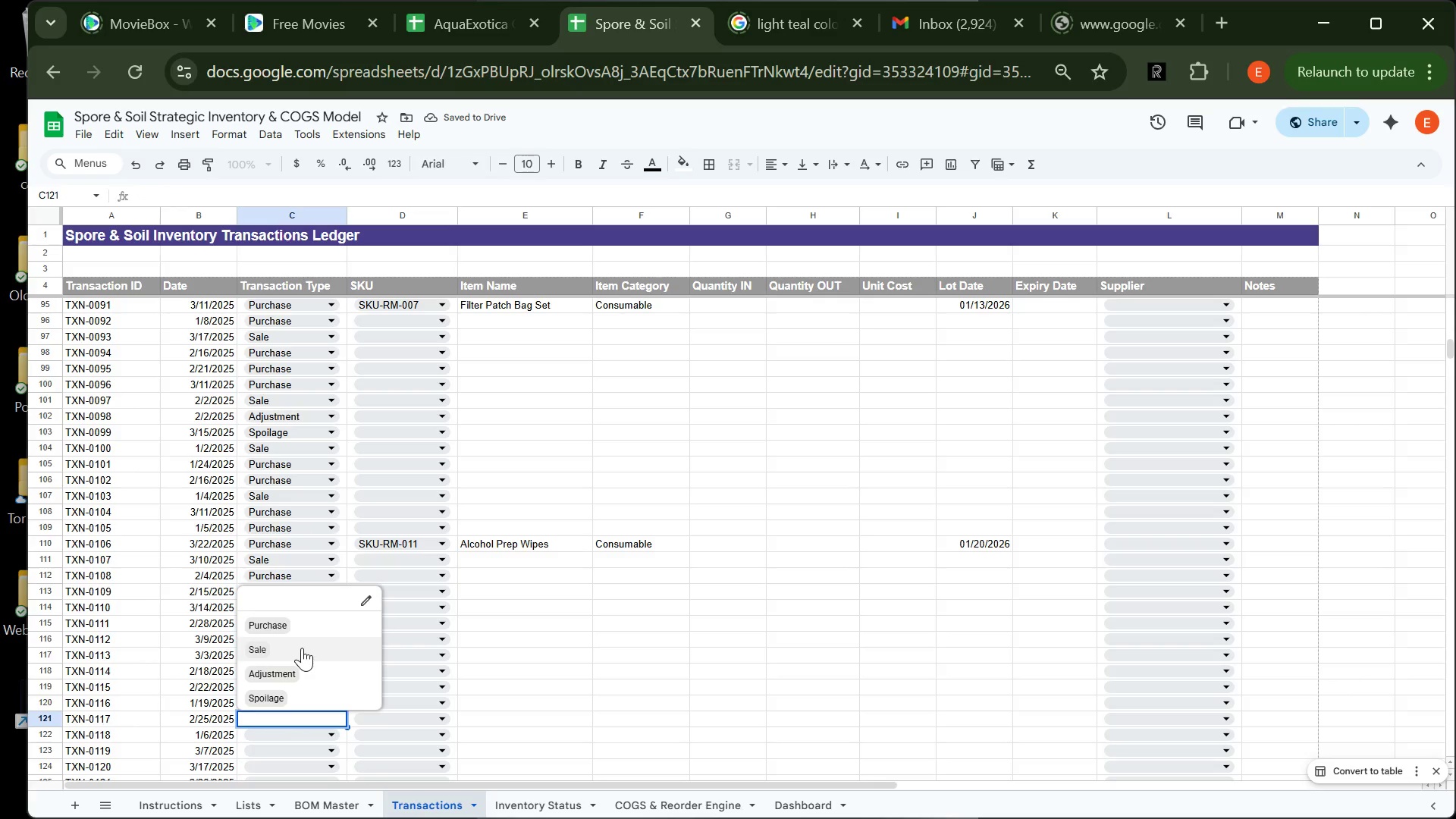 
left_click([302, 648])
 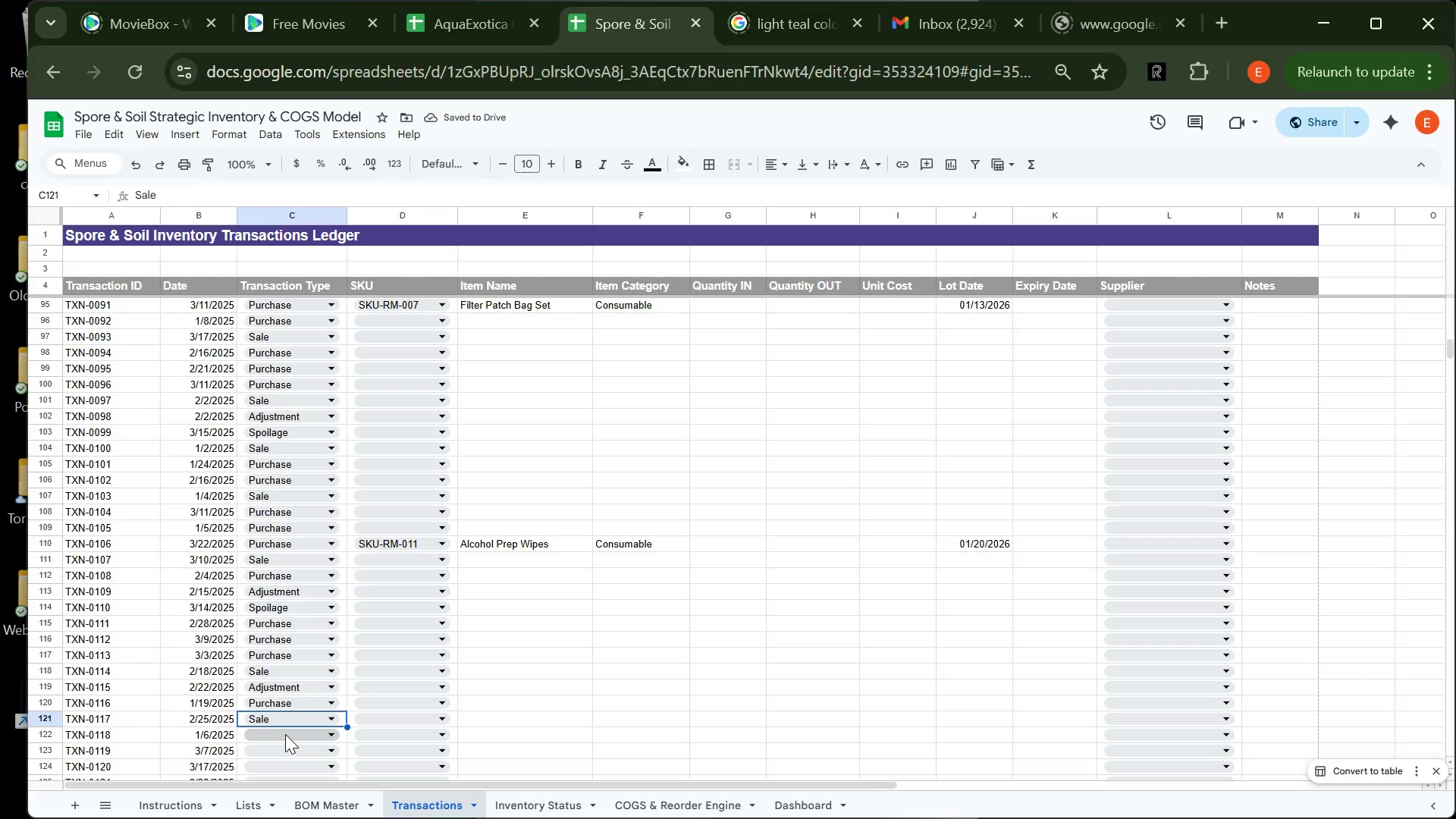 
left_click([286, 730])
 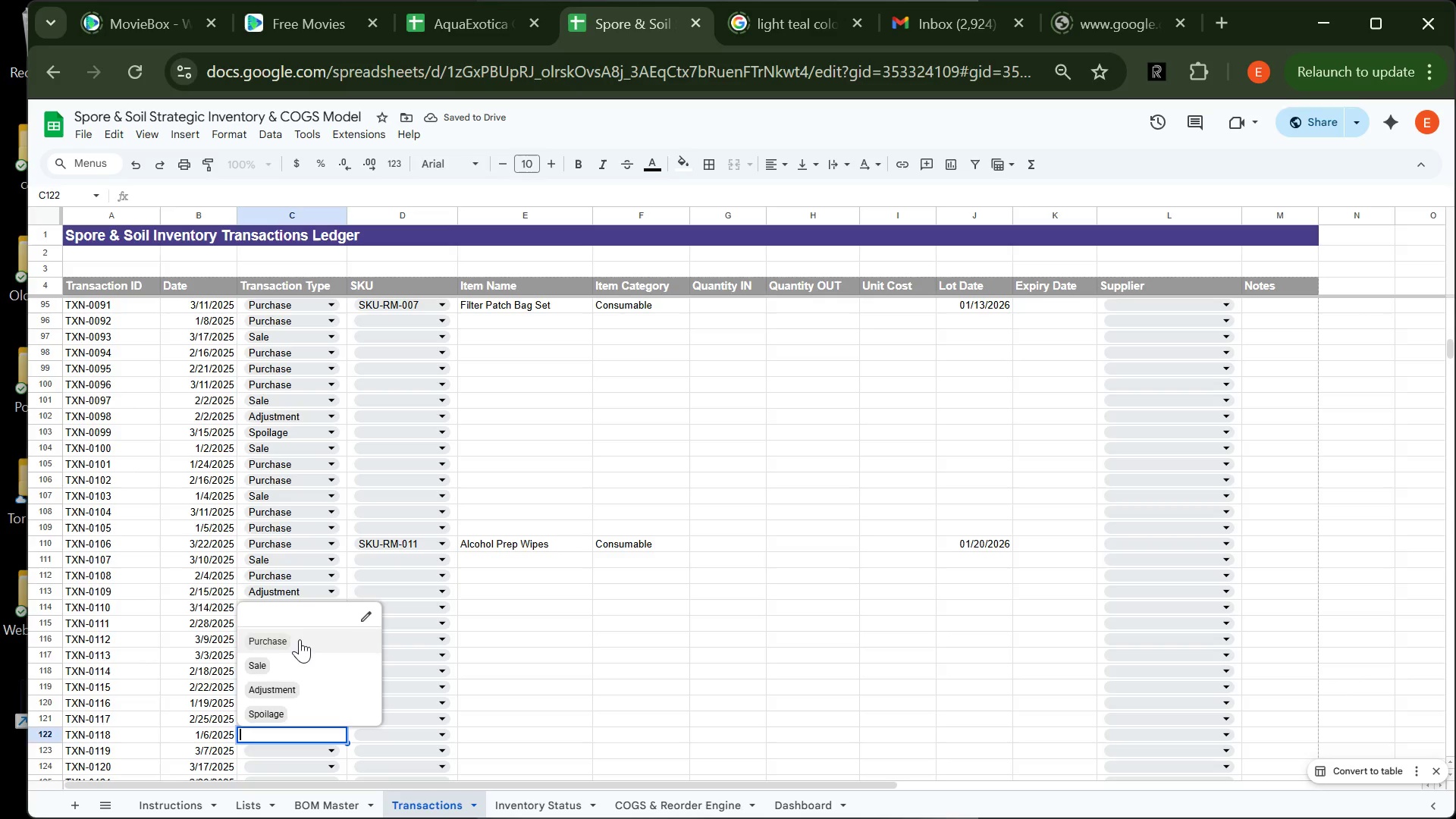 
left_click([300, 639])
 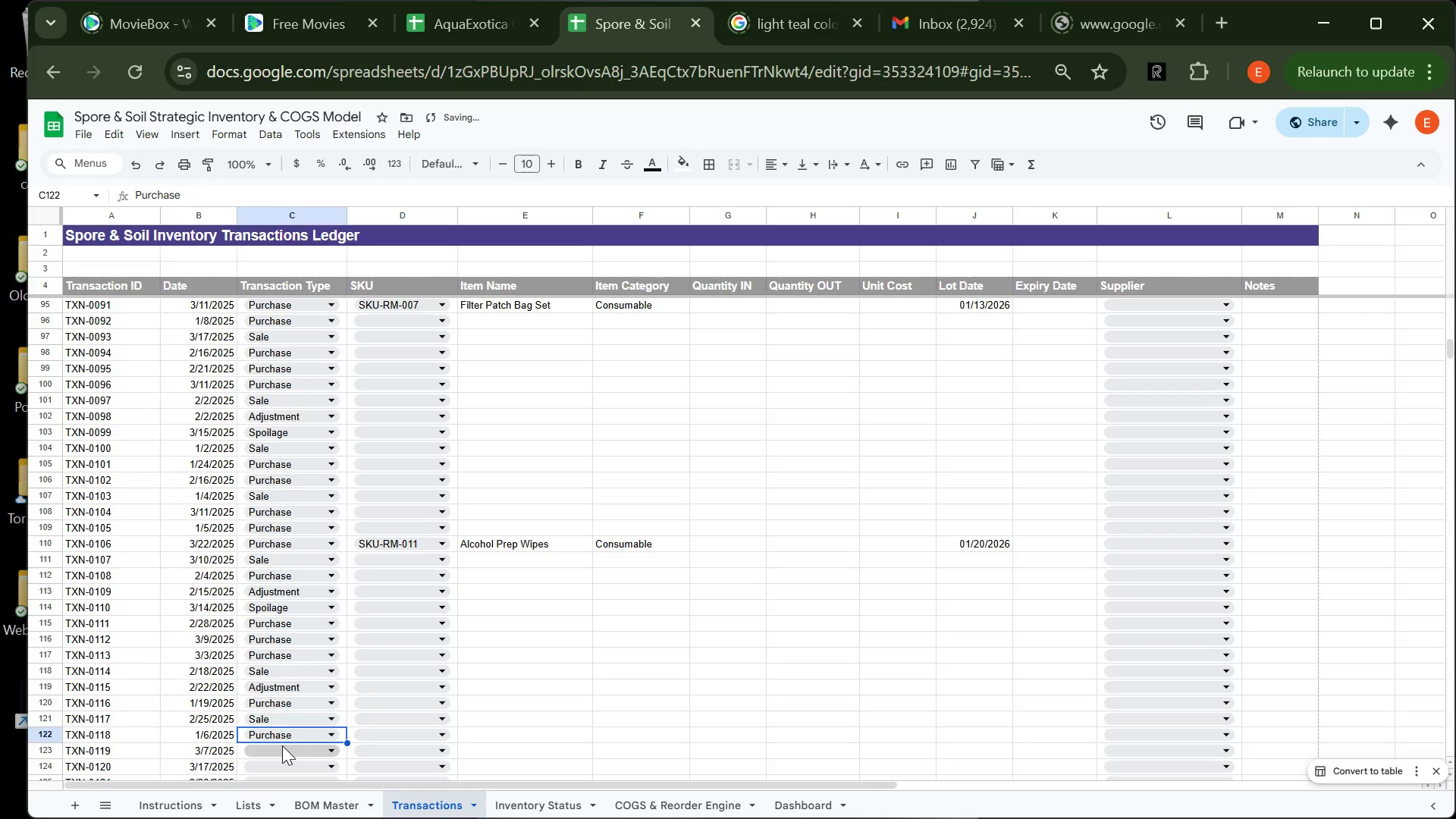 
left_click([282, 745])
 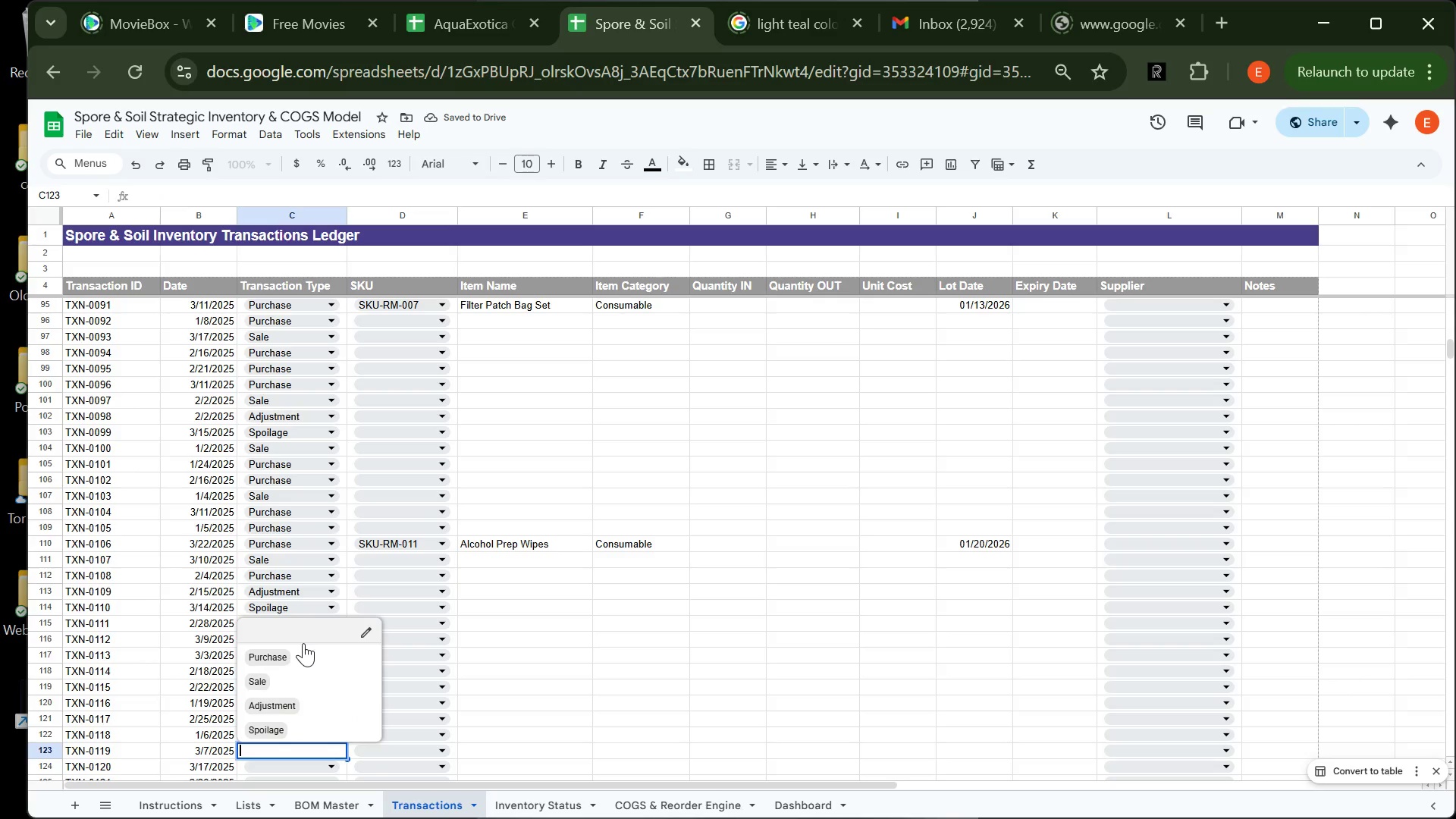 
left_click([303, 643])
 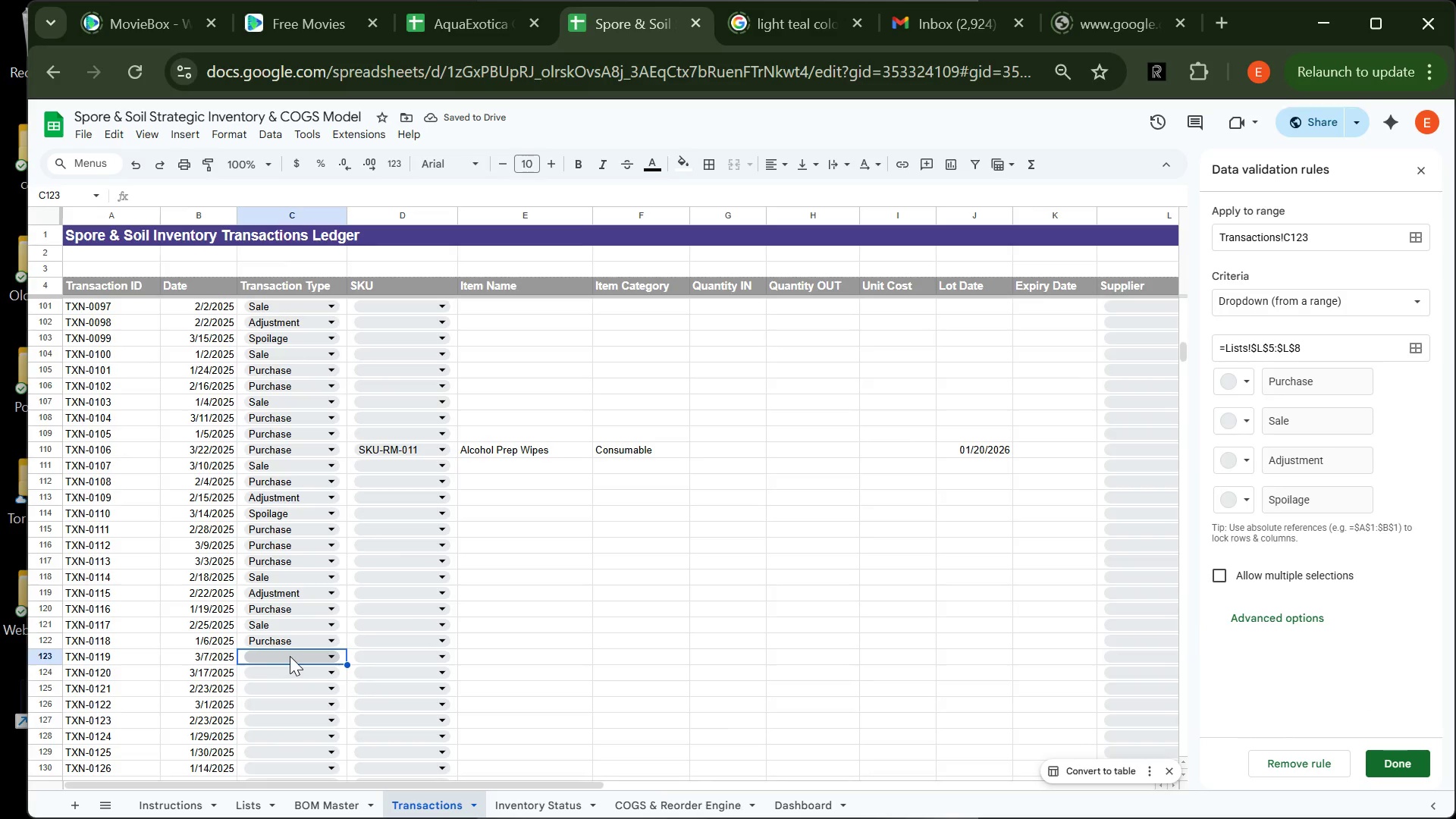 
left_click([290, 655])
 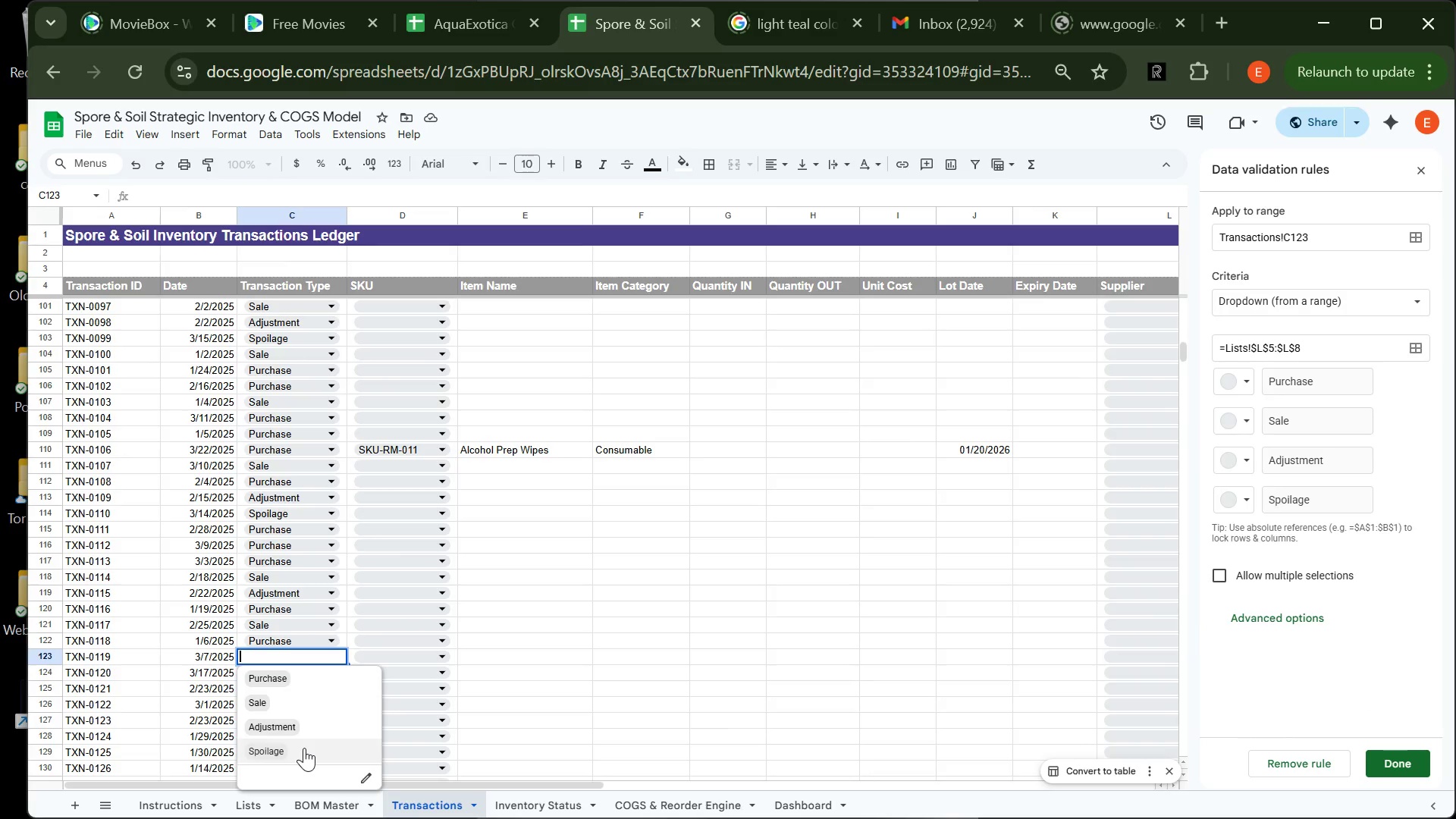 
left_click([304, 748])
 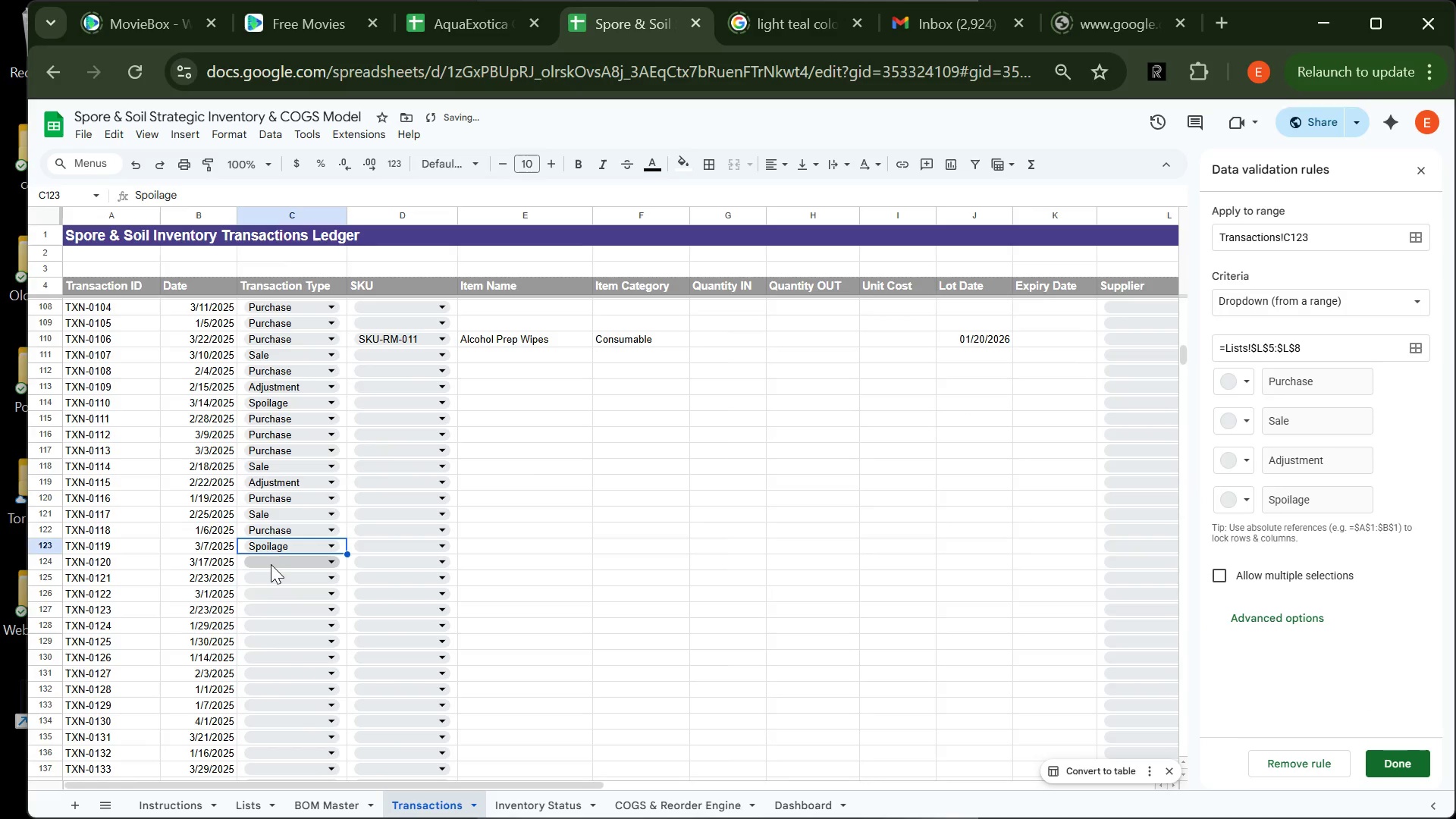 
left_click([270, 557])
 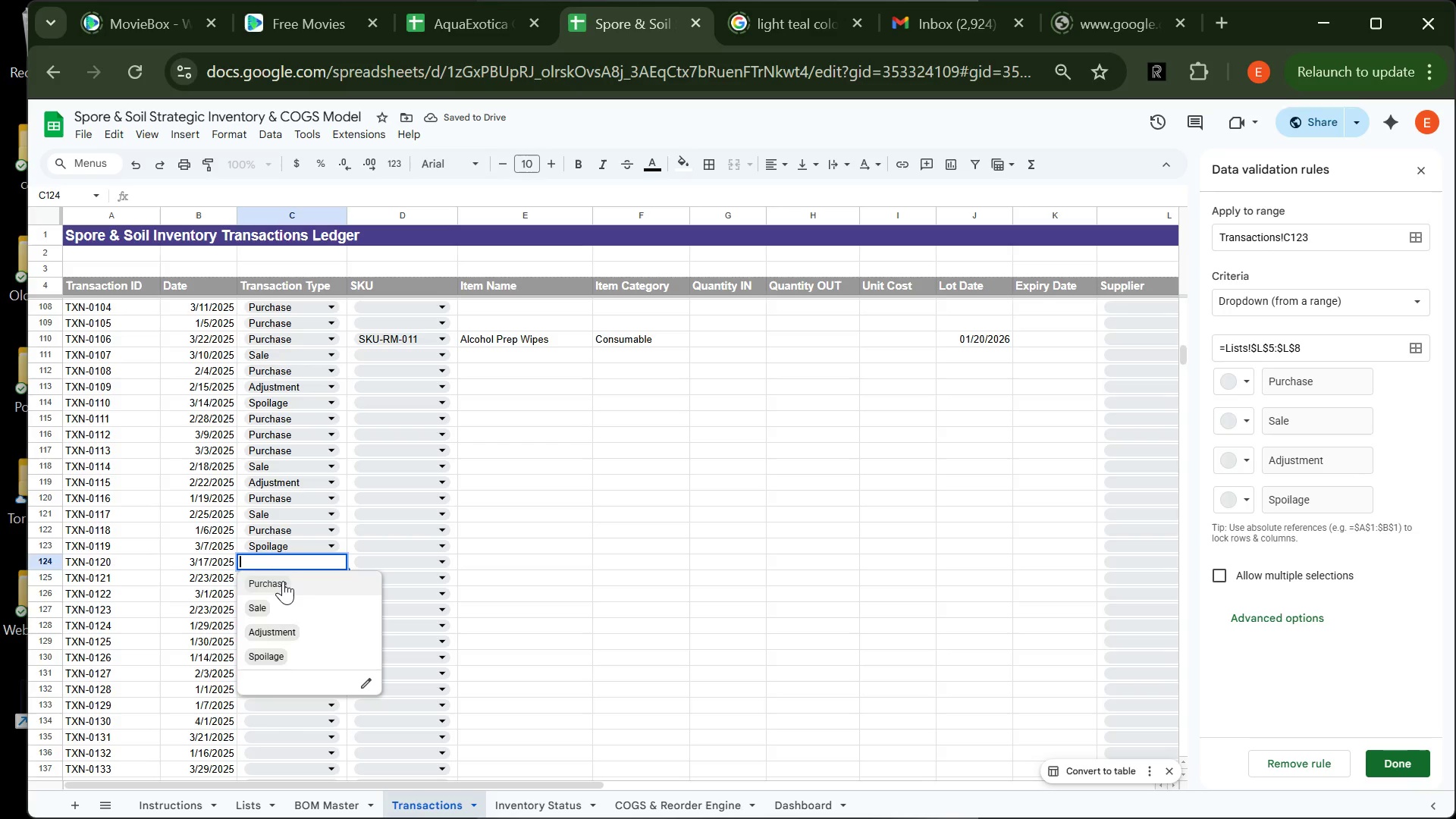 
left_click([283, 581])
 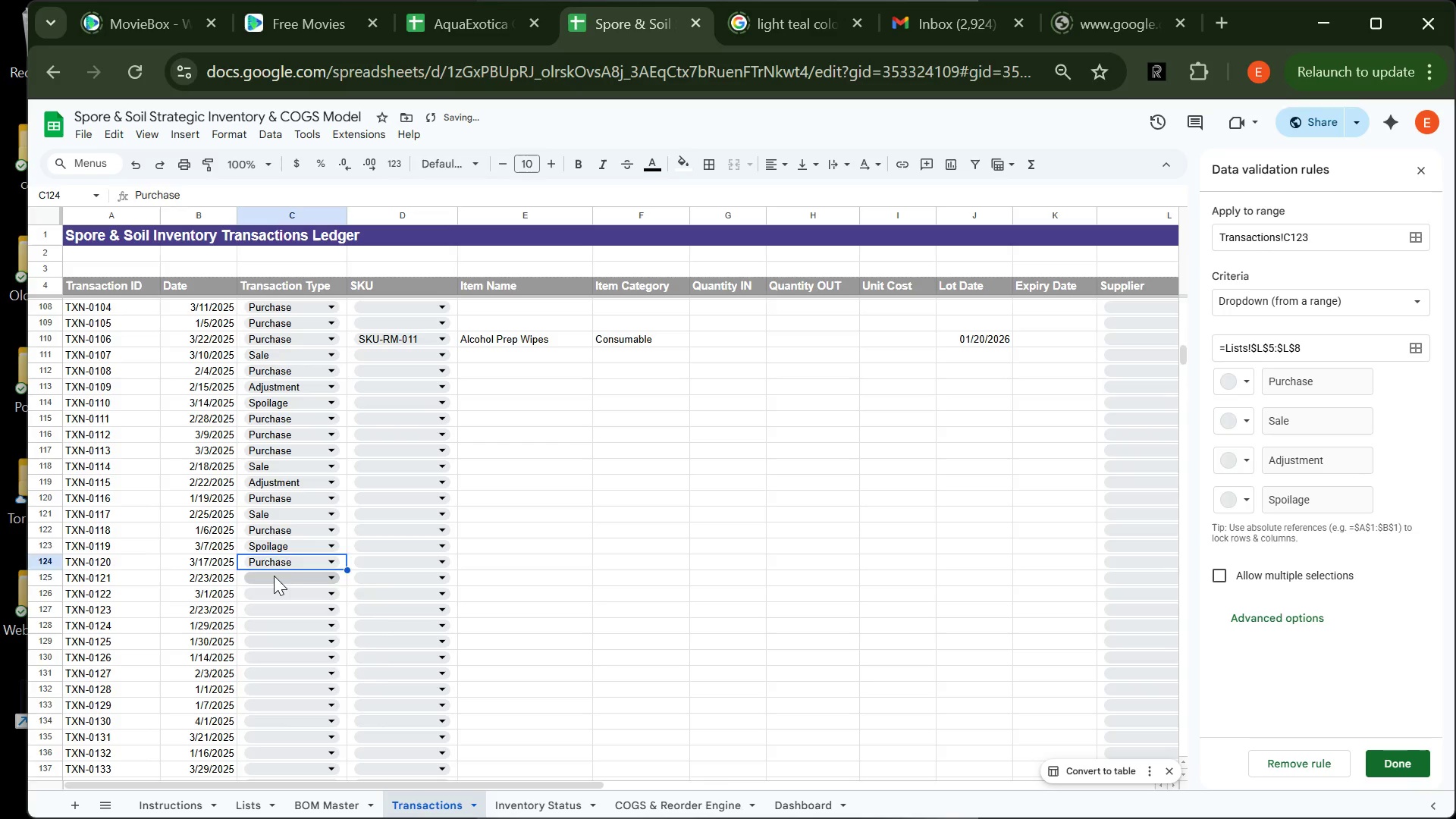 
left_click([274, 576])
 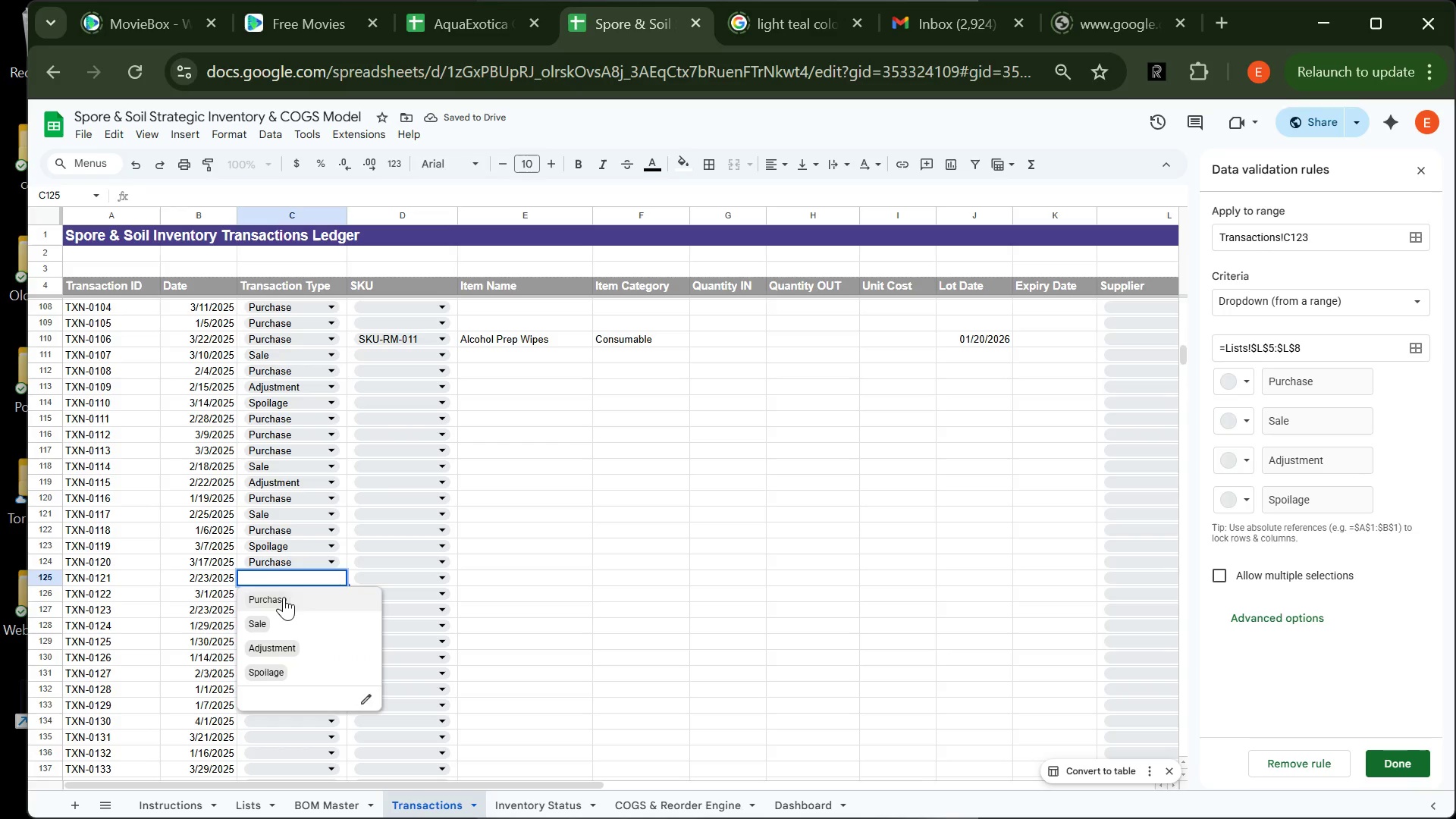 
left_click([284, 597])
 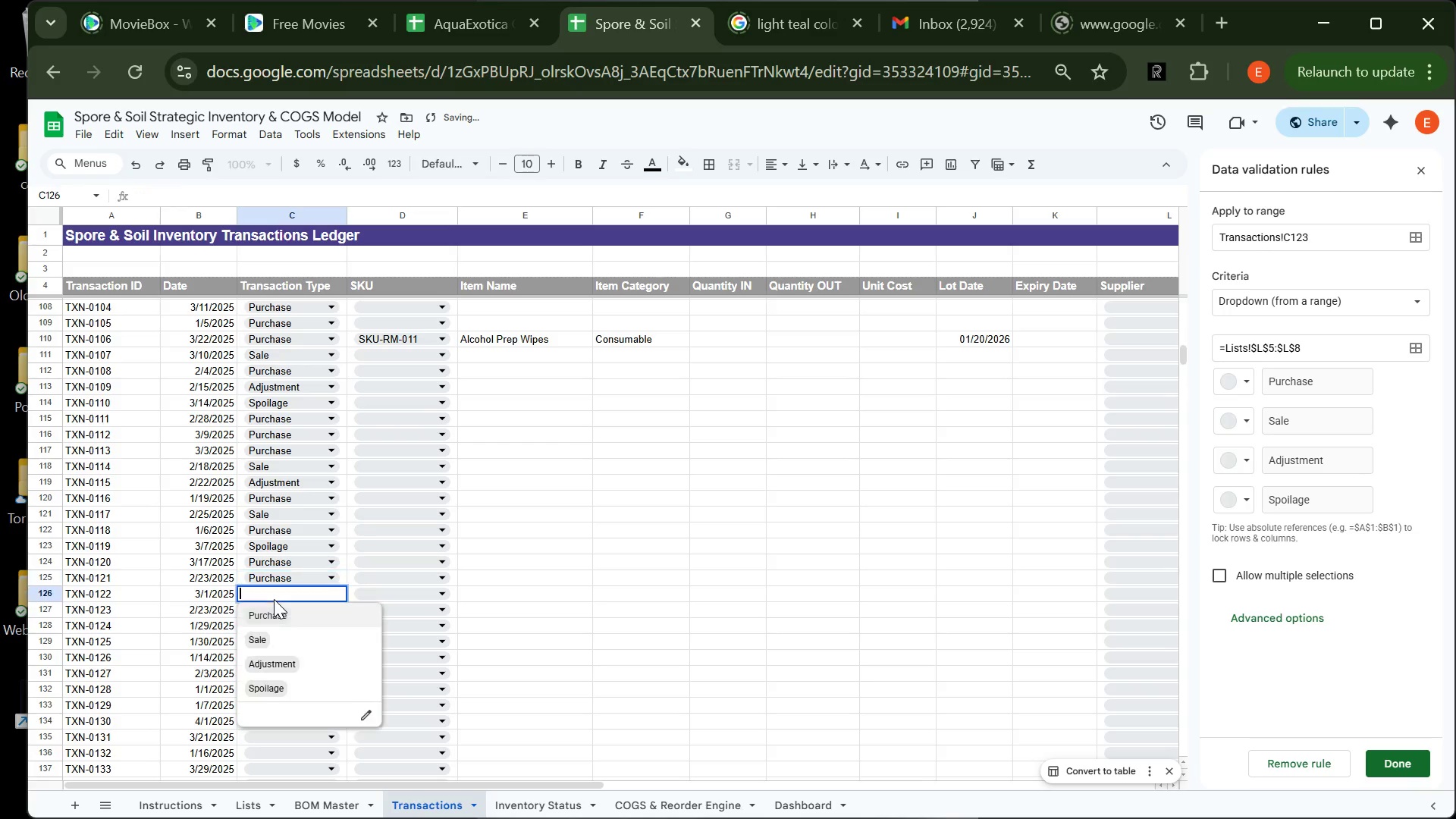 
left_click([274, 599])
 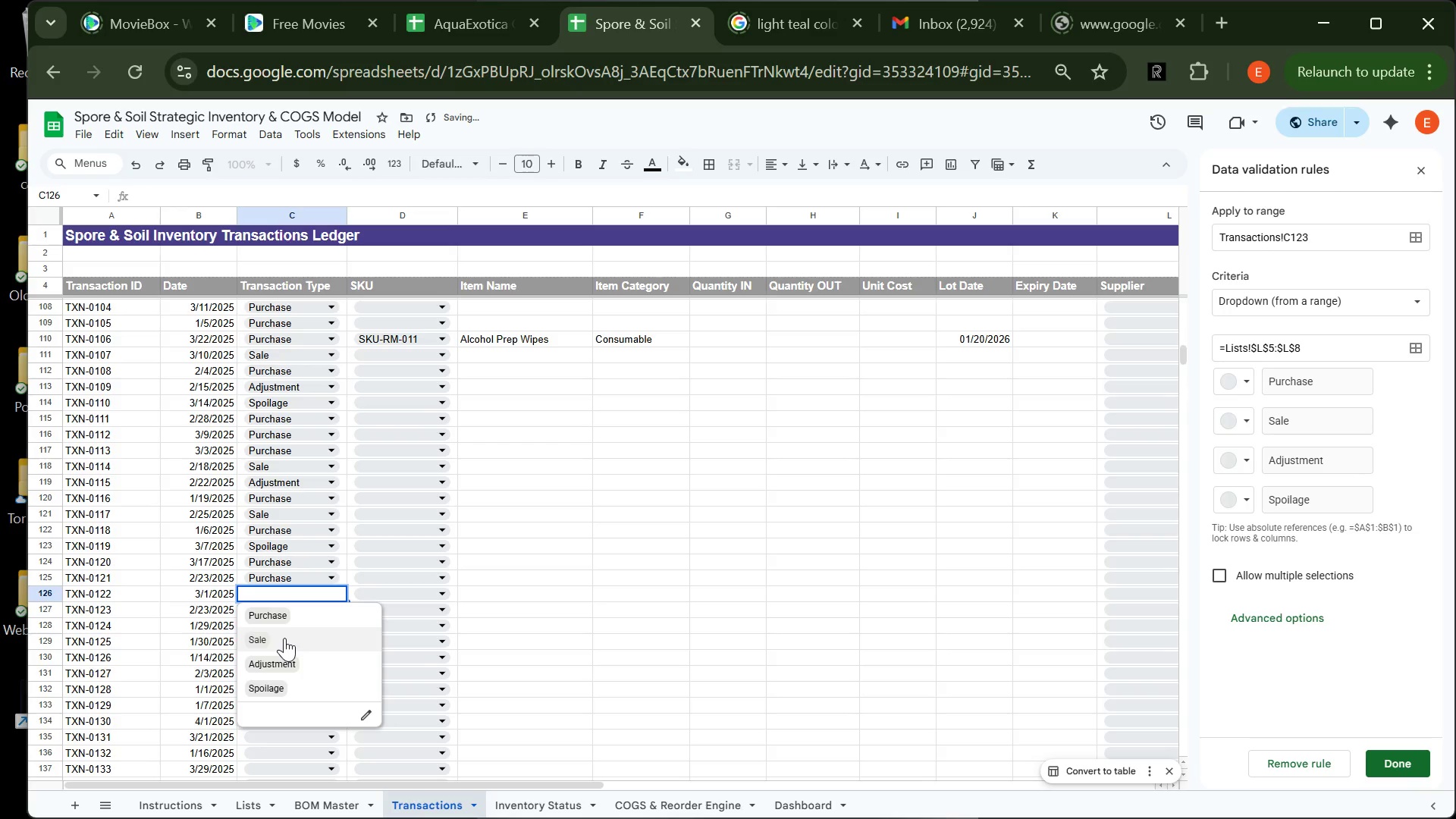 
left_click([284, 638])
 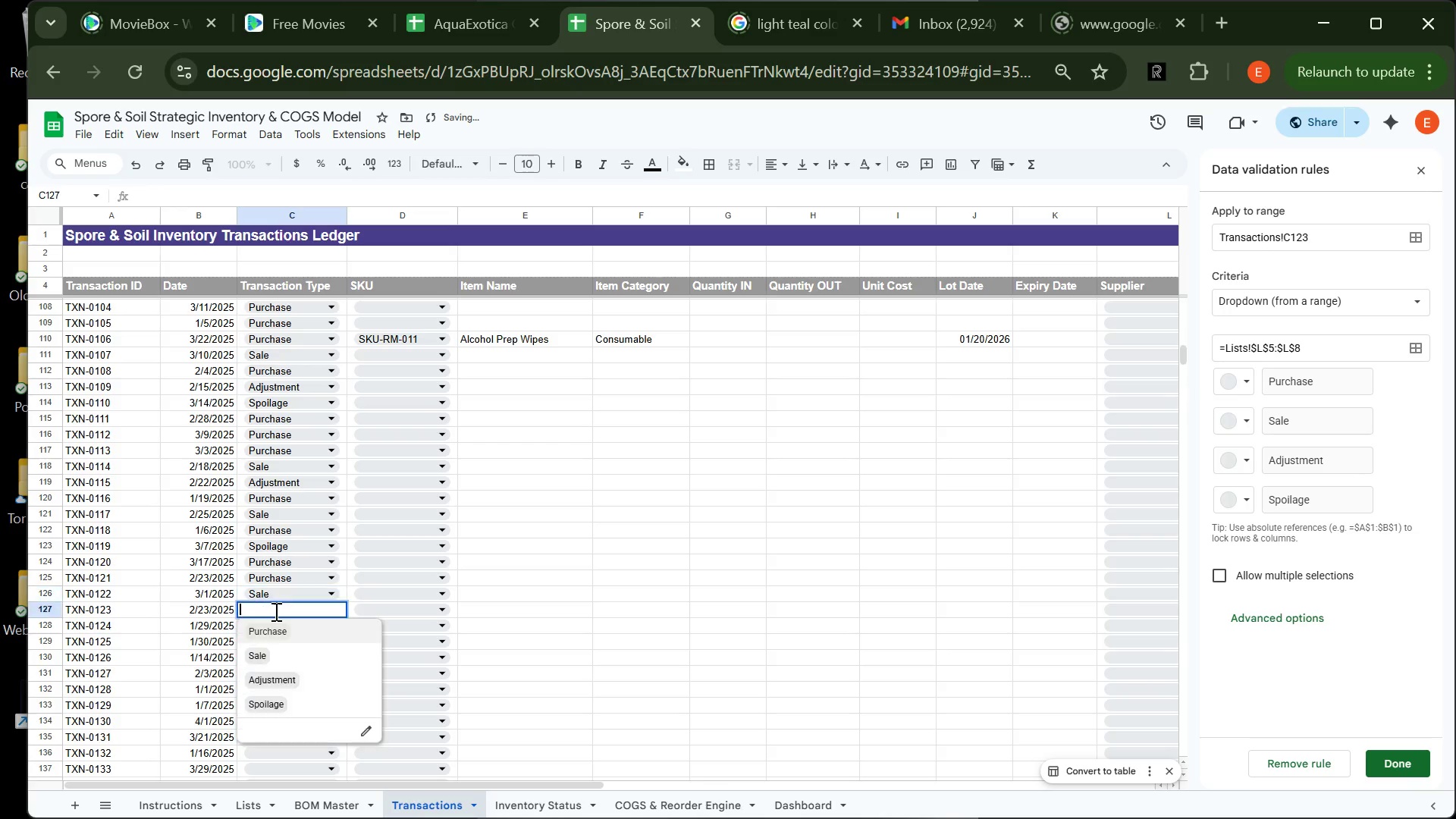 
left_click_drag(start_coordinate=[275, 611], to_coordinate=[288, 678])
 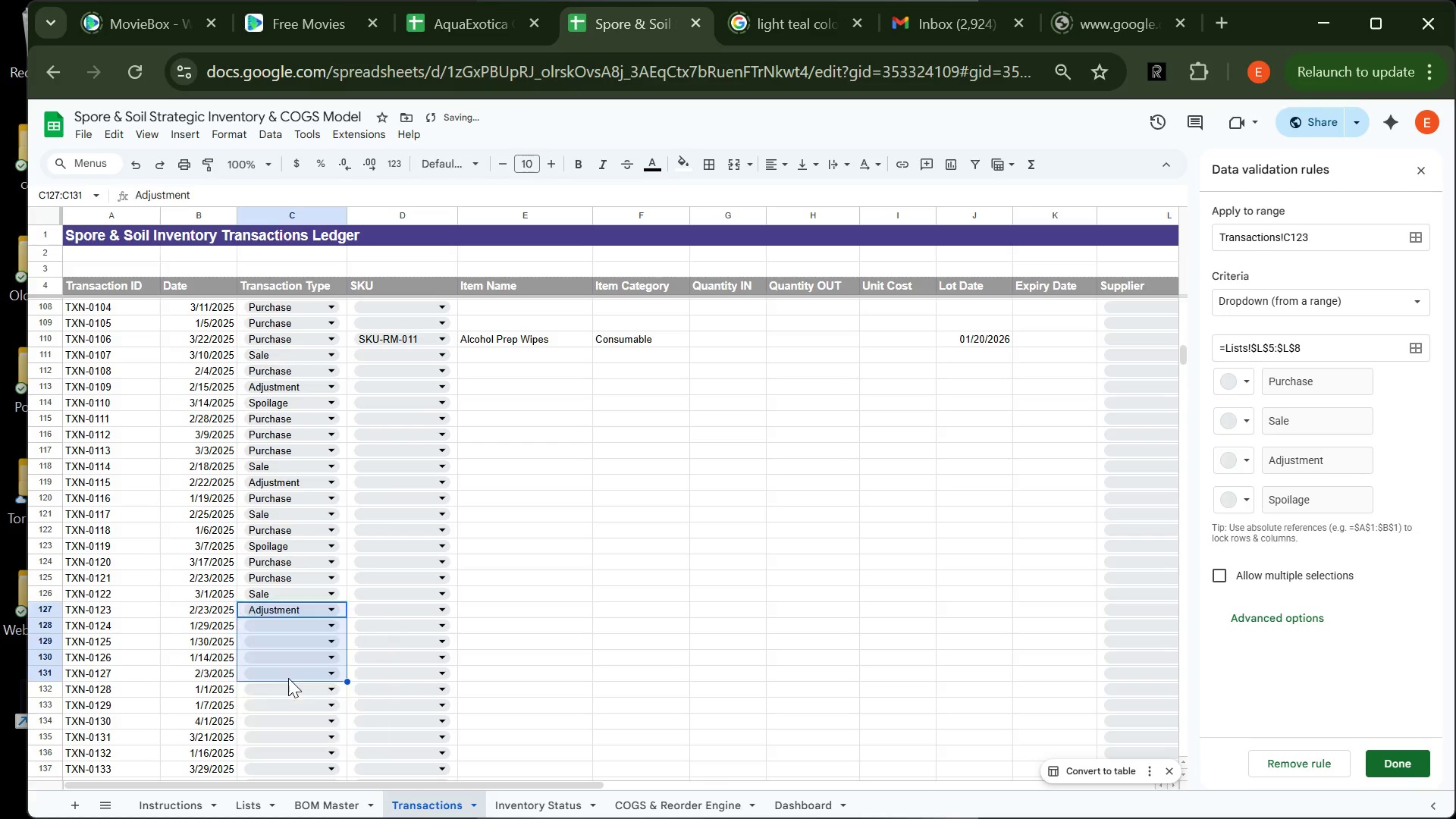 
left_click([288, 678])
 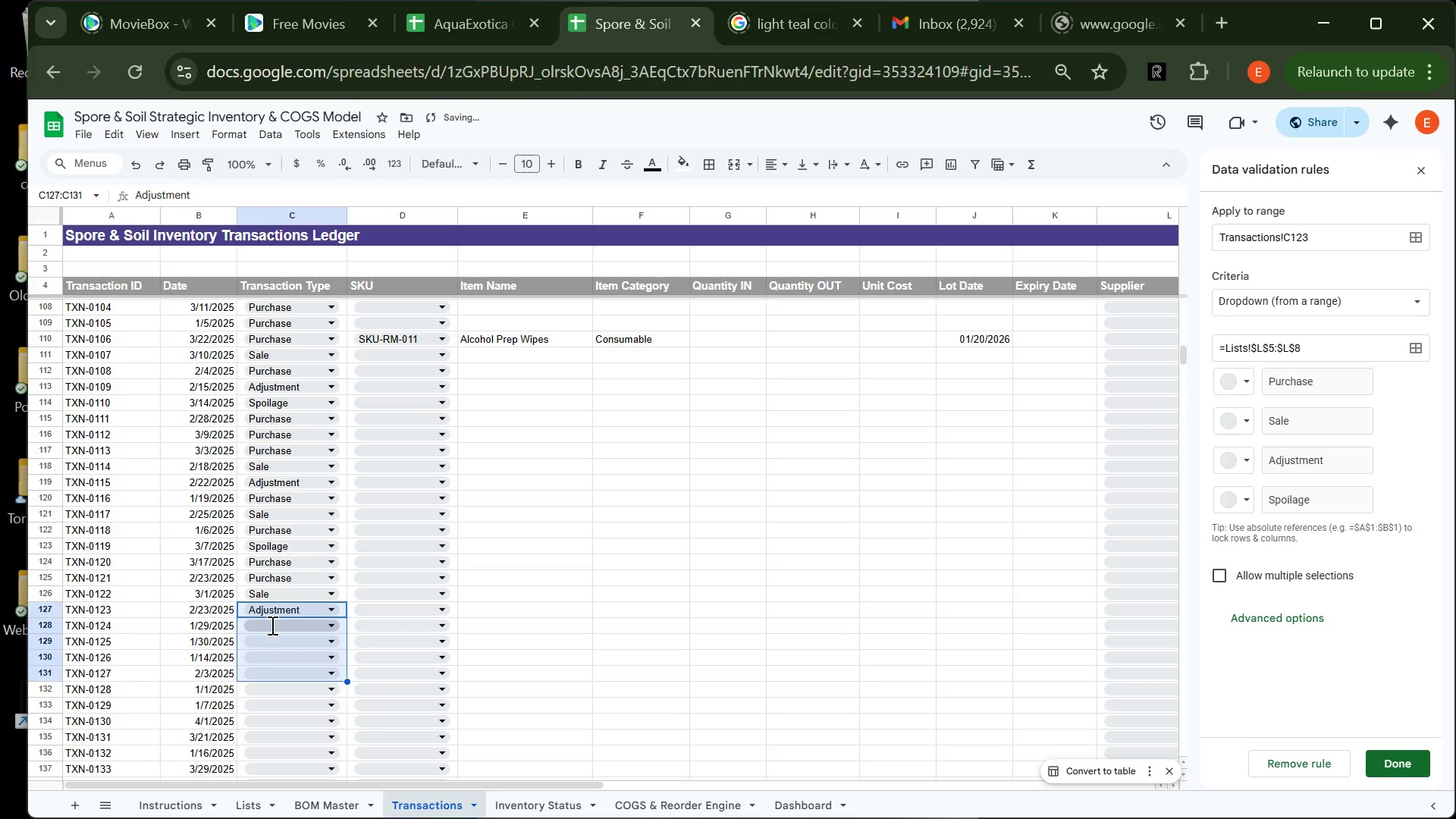 
left_click([271, 625])
 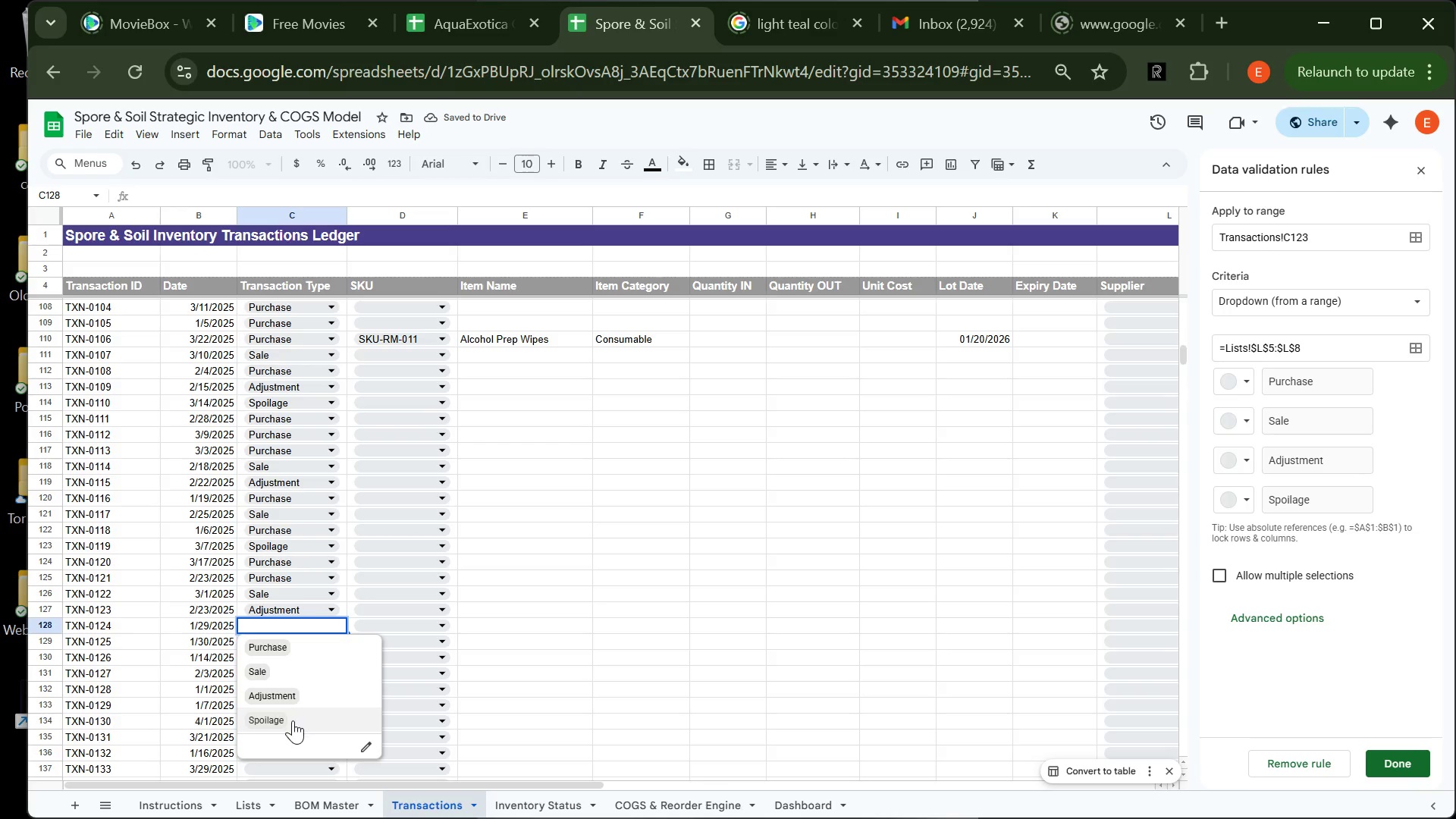 
left_click([293, 722])
 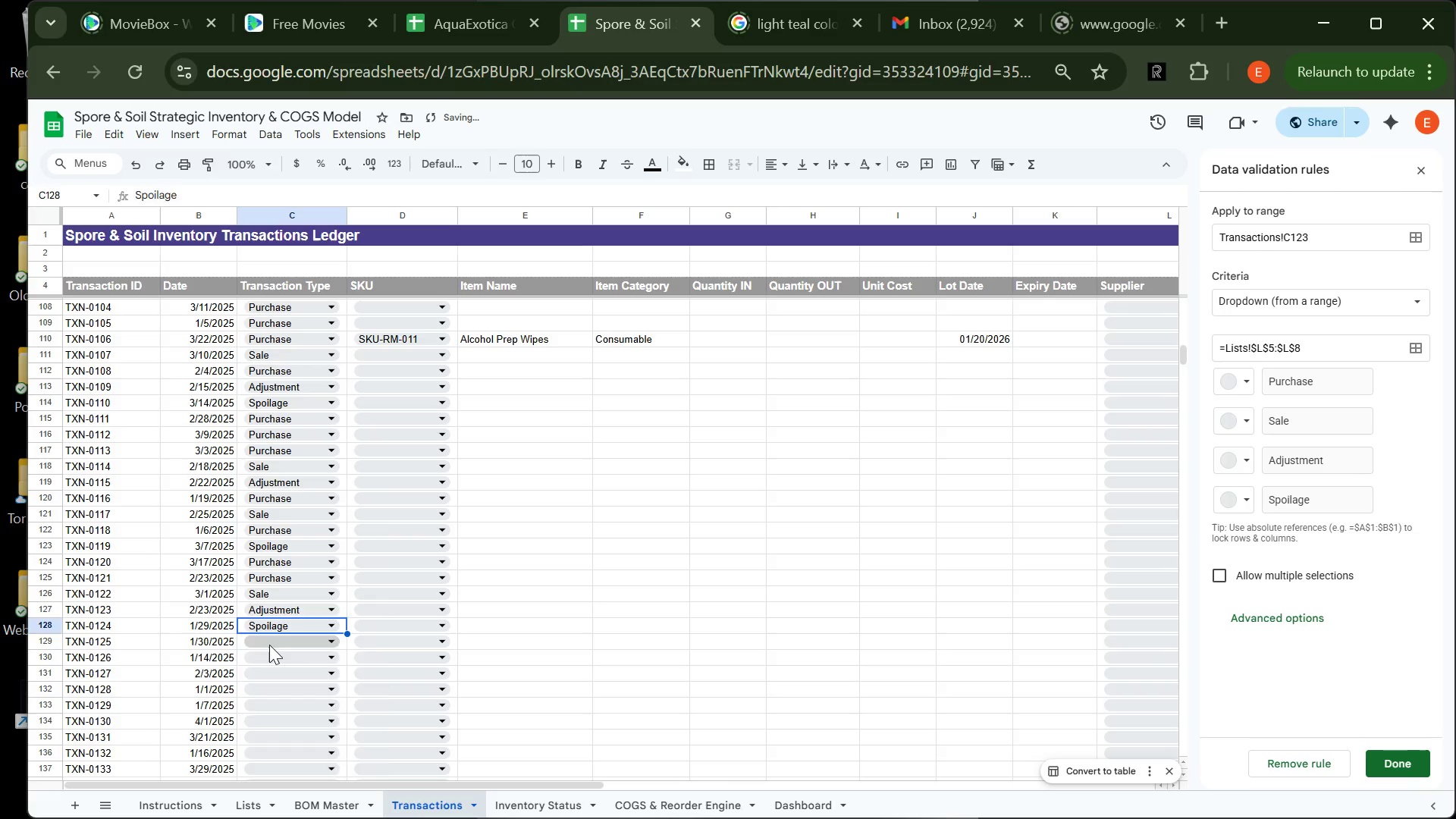 
left_click([269, 645])
 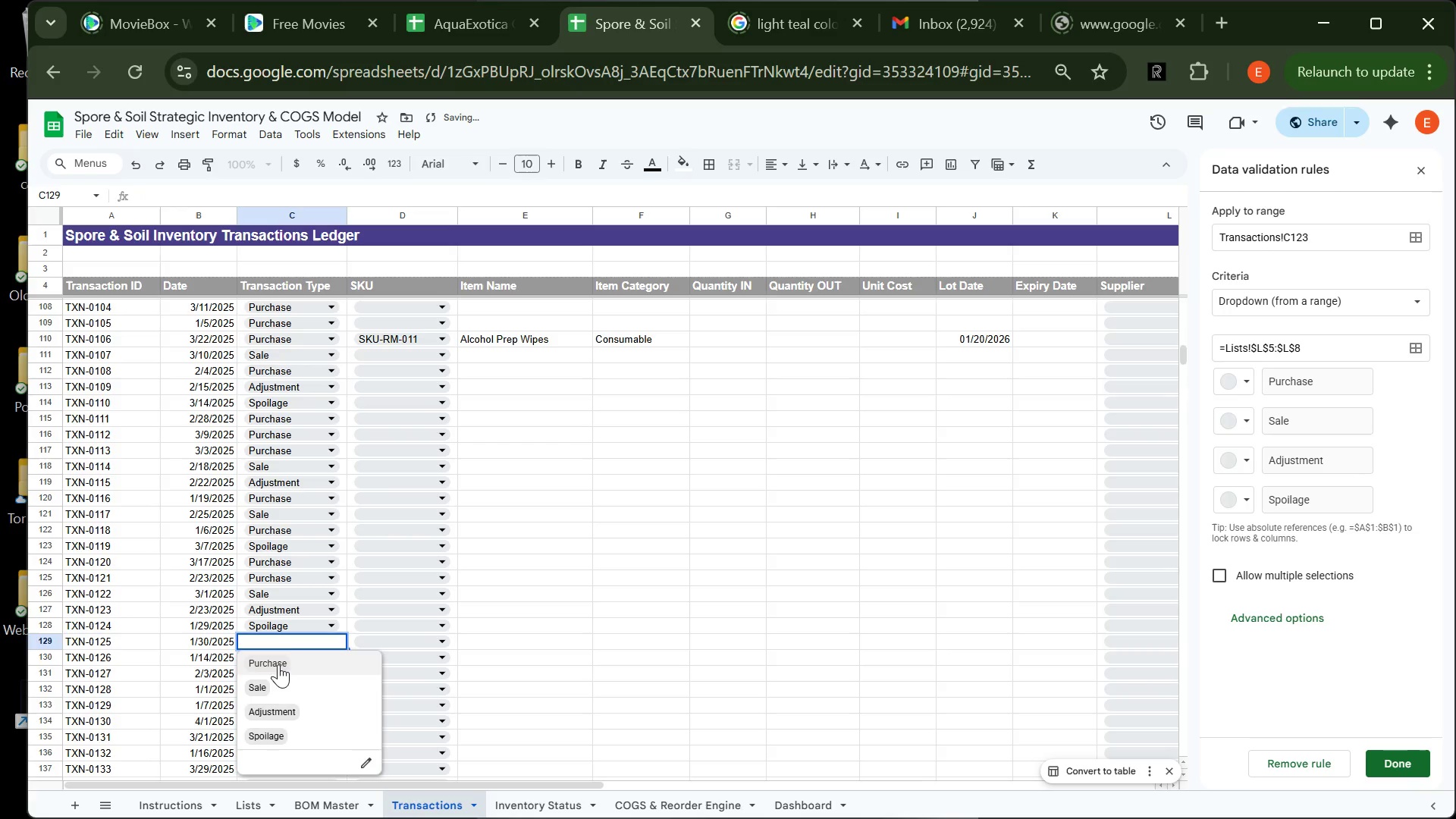 
left_click([278, 664])
 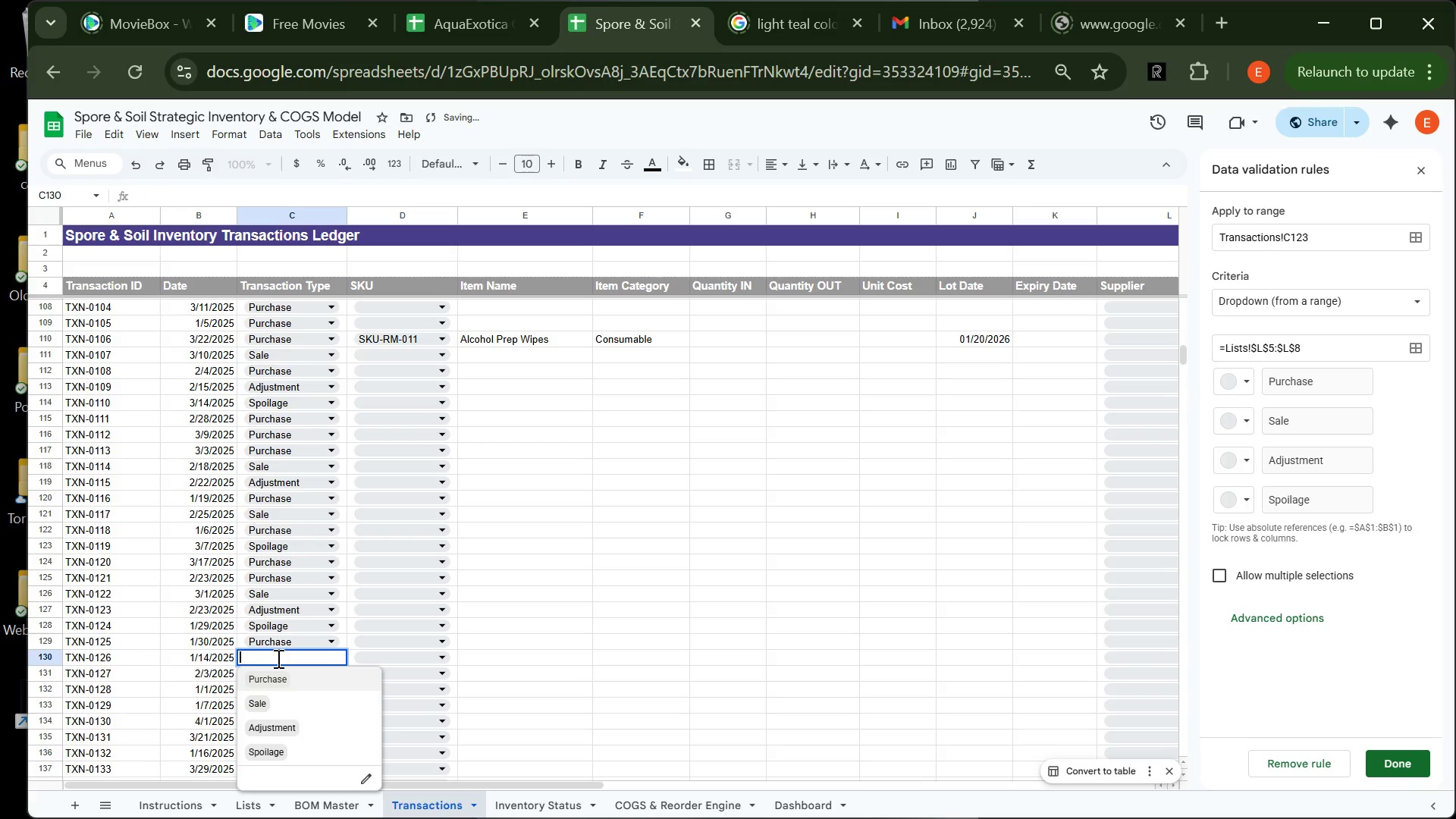 
left_click_drag(start_coordinate=[277, 658], to_coordinate=[284, 677])
 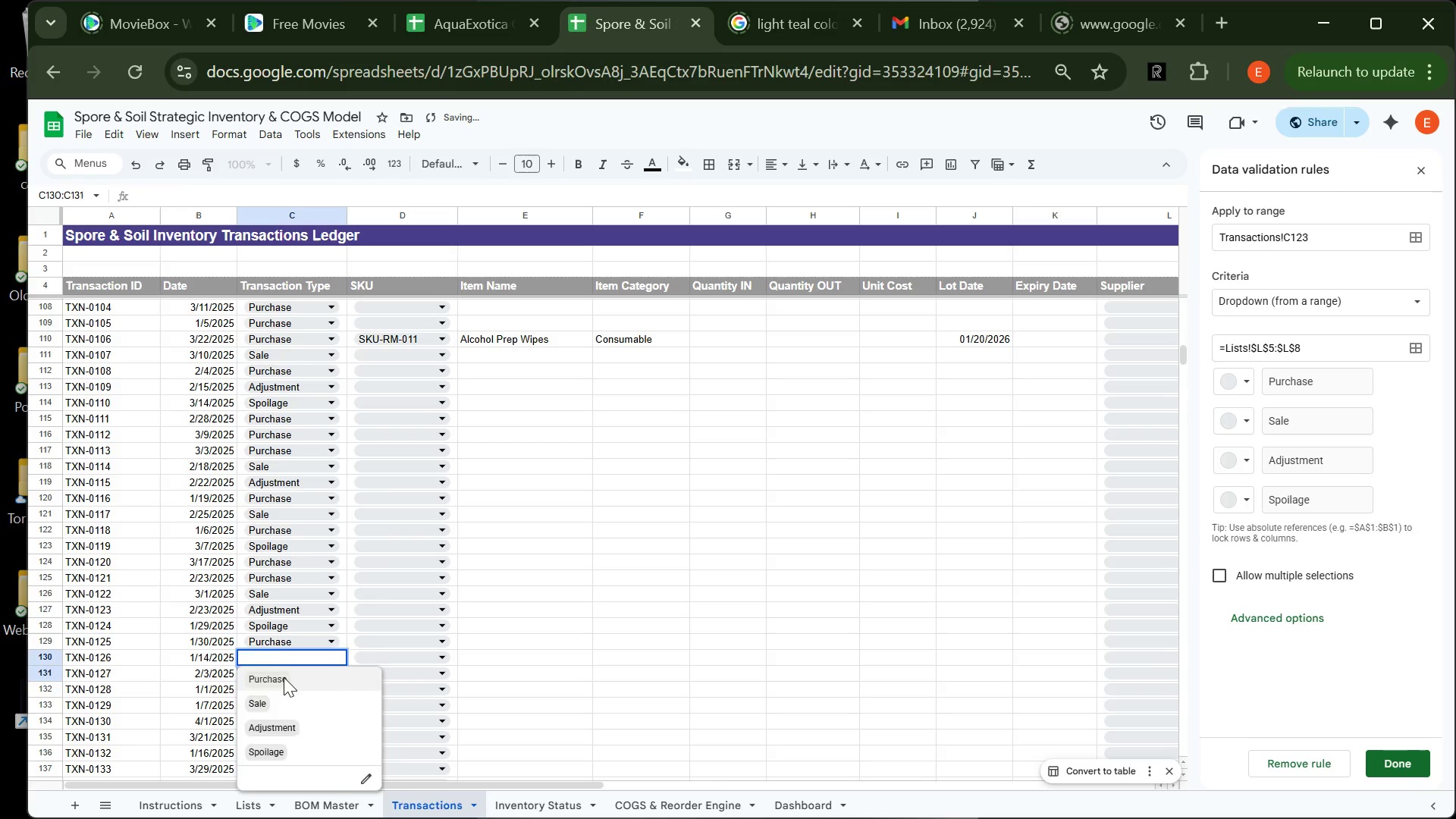 
left_click([284, 677])
 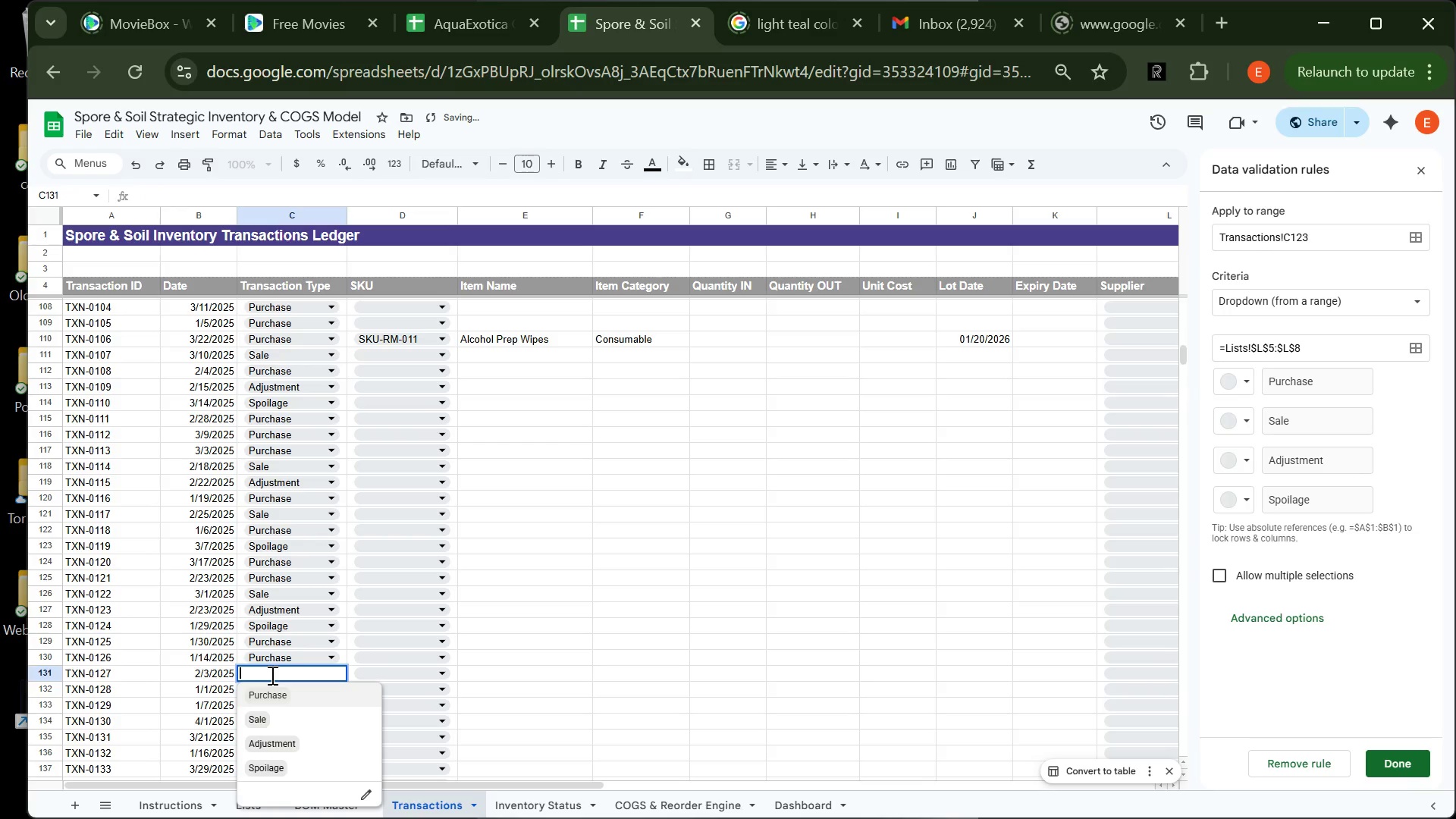 
left_click([271, 675])
 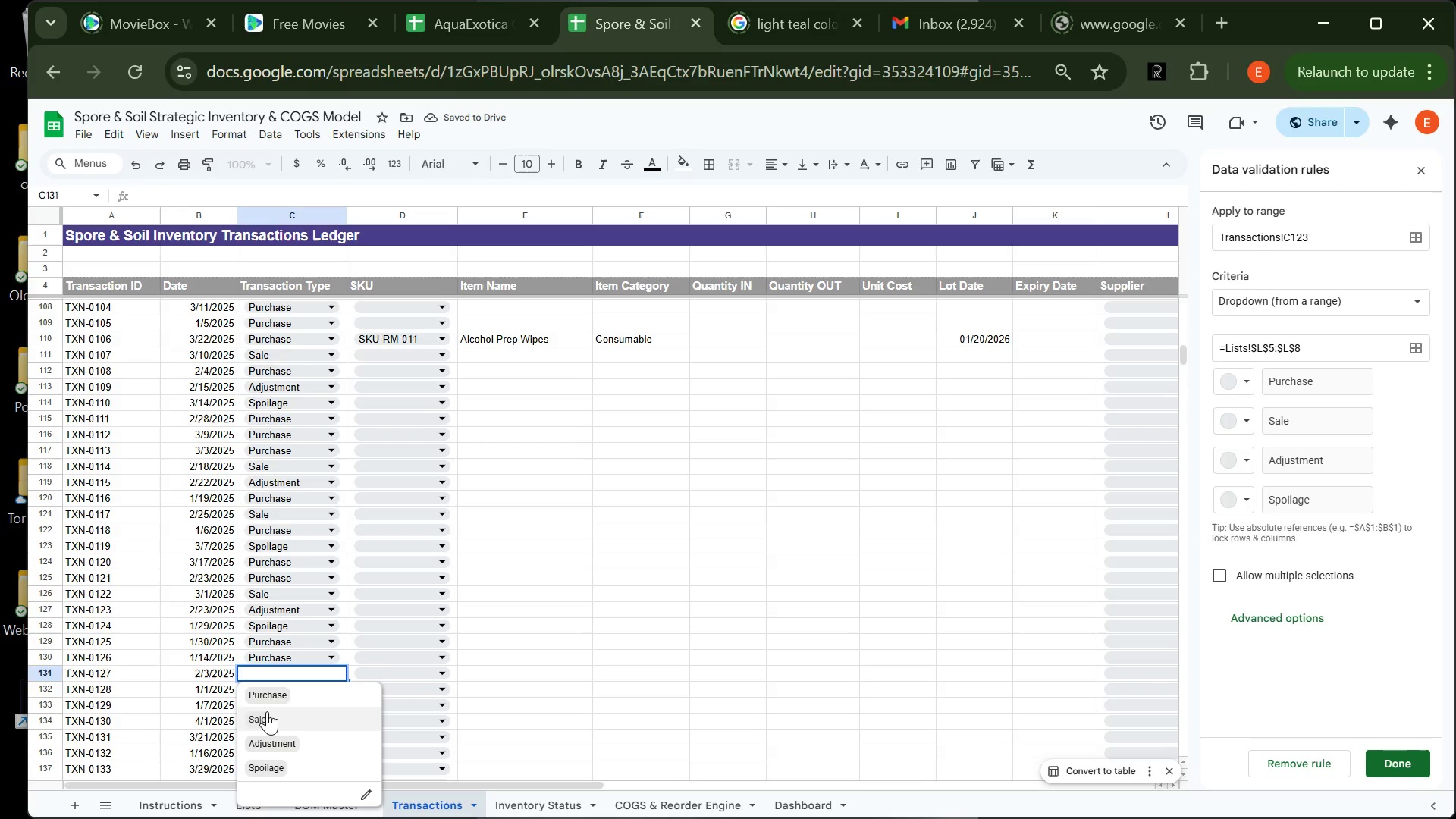 
left_click([266, 711])
 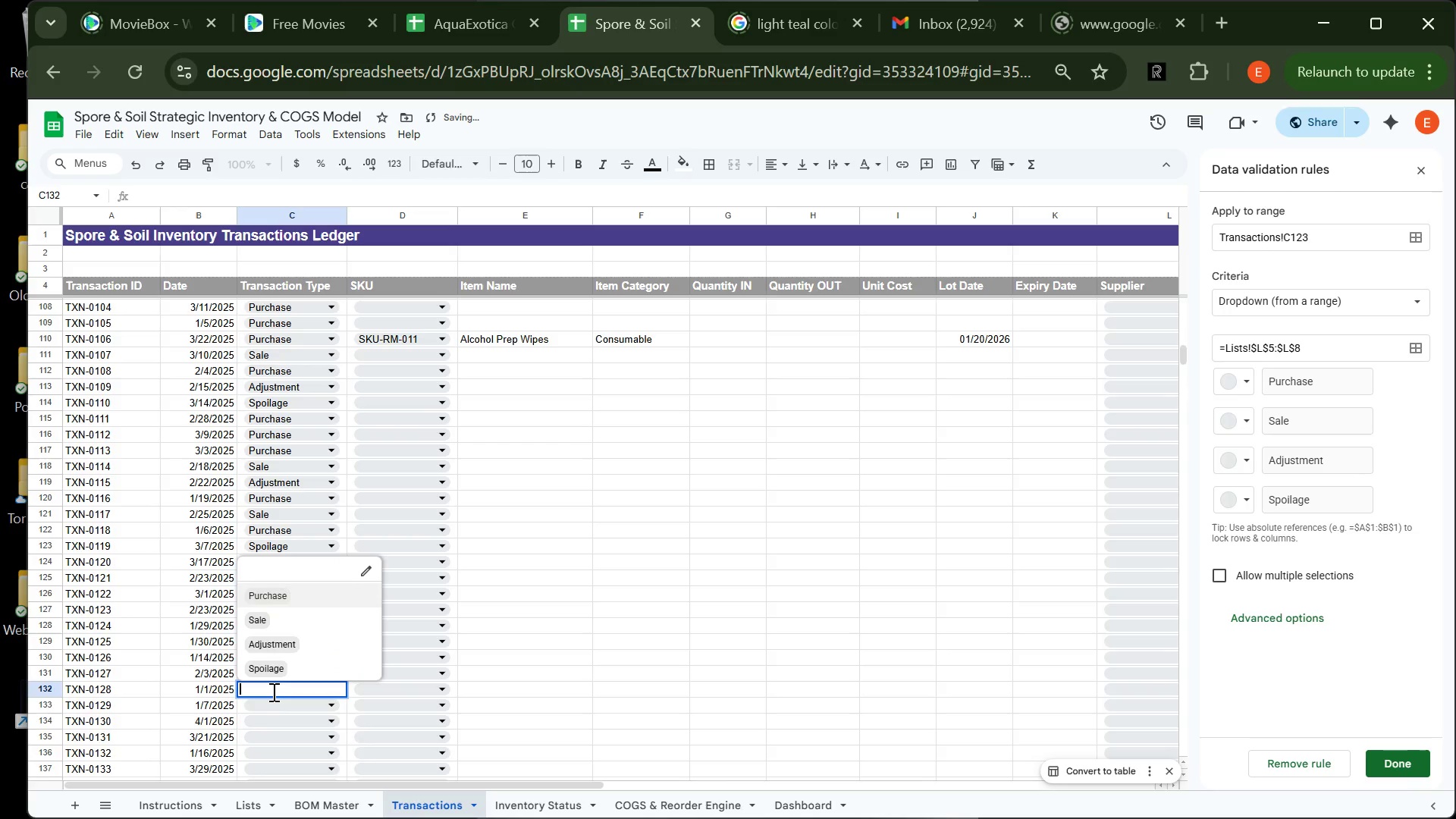 
left_click([272, 692])
 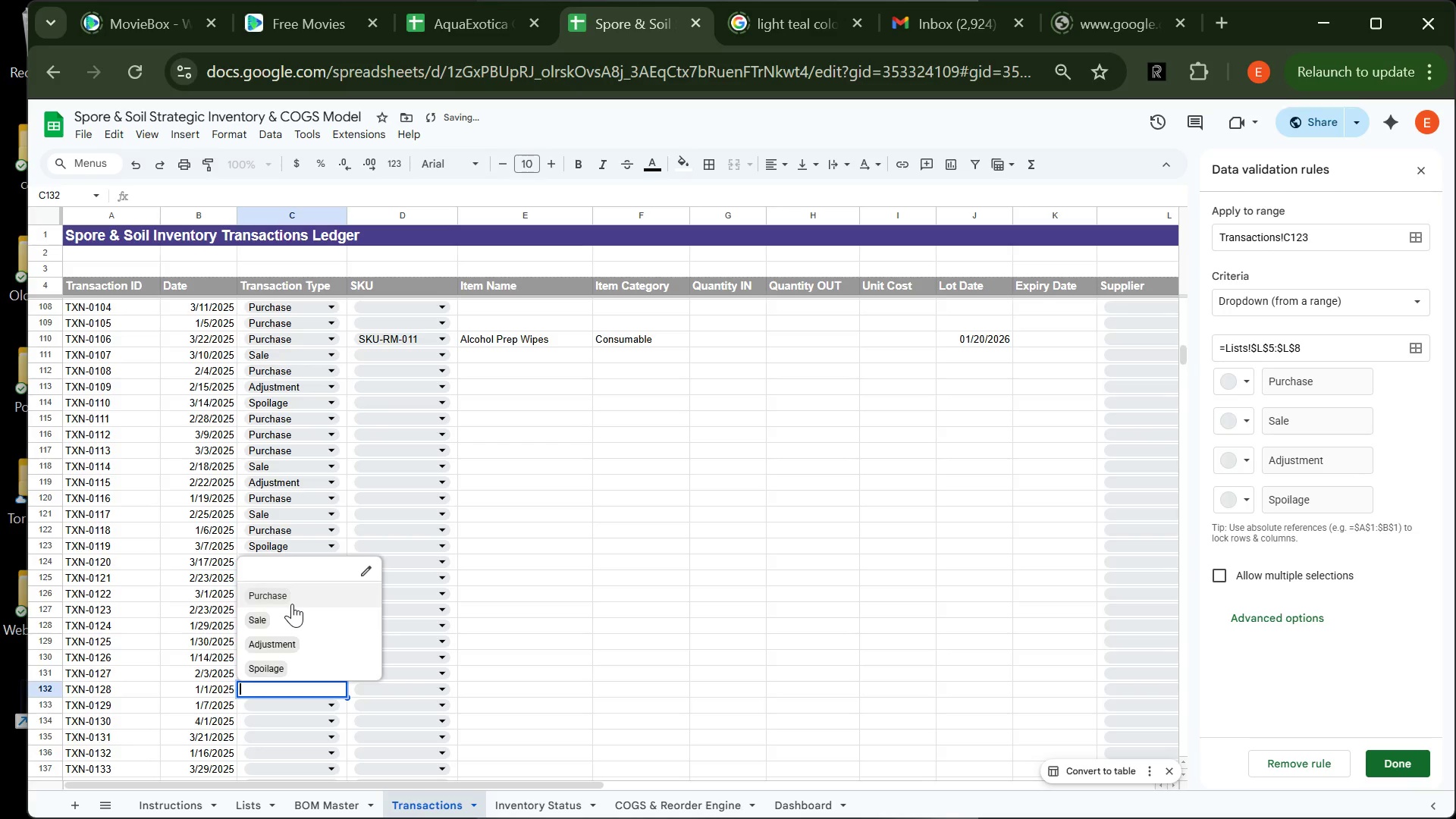 
left_click([292, 604])
 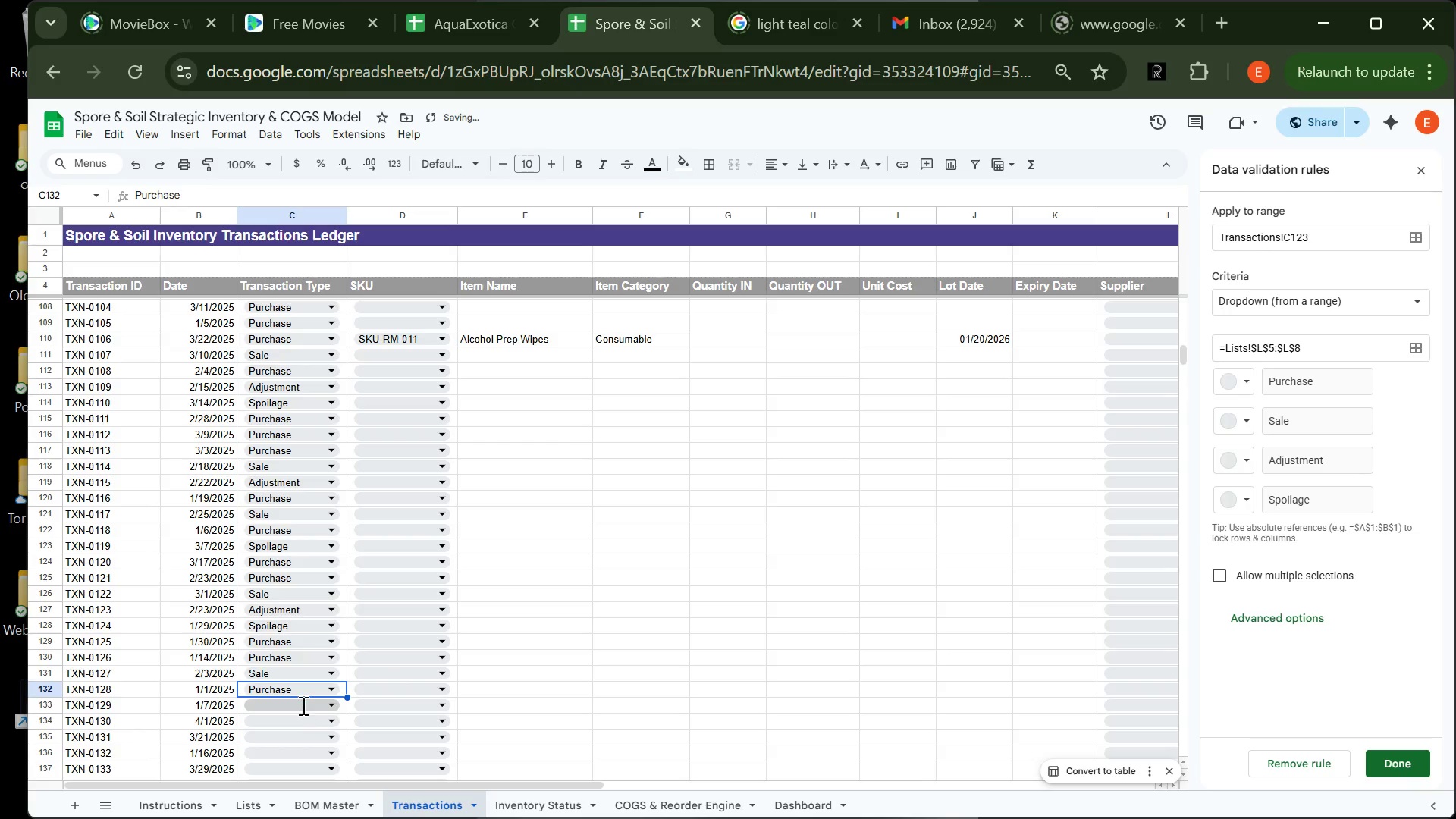 
left_click([302, 705])
 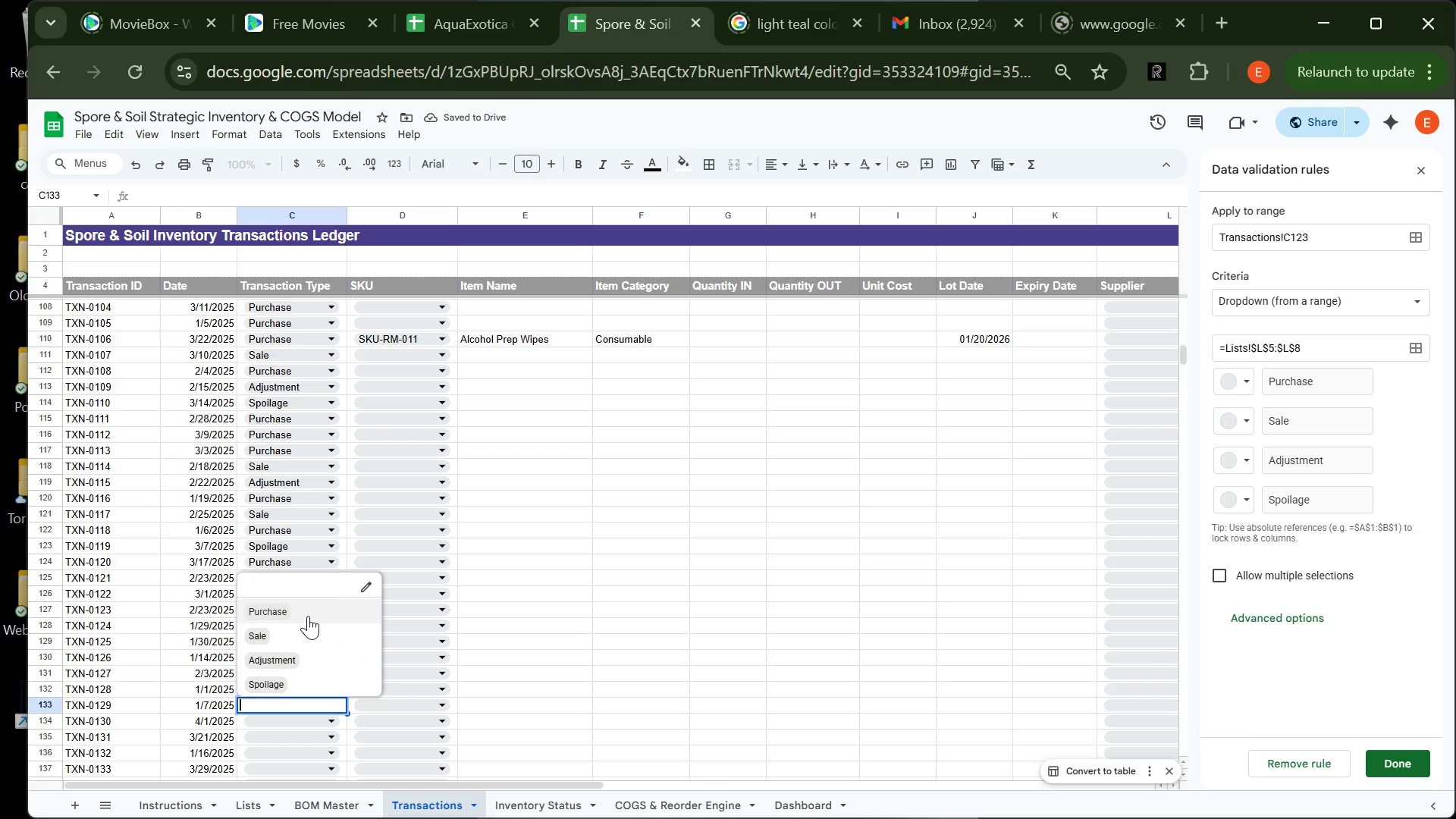 
left_click([308, 616])
 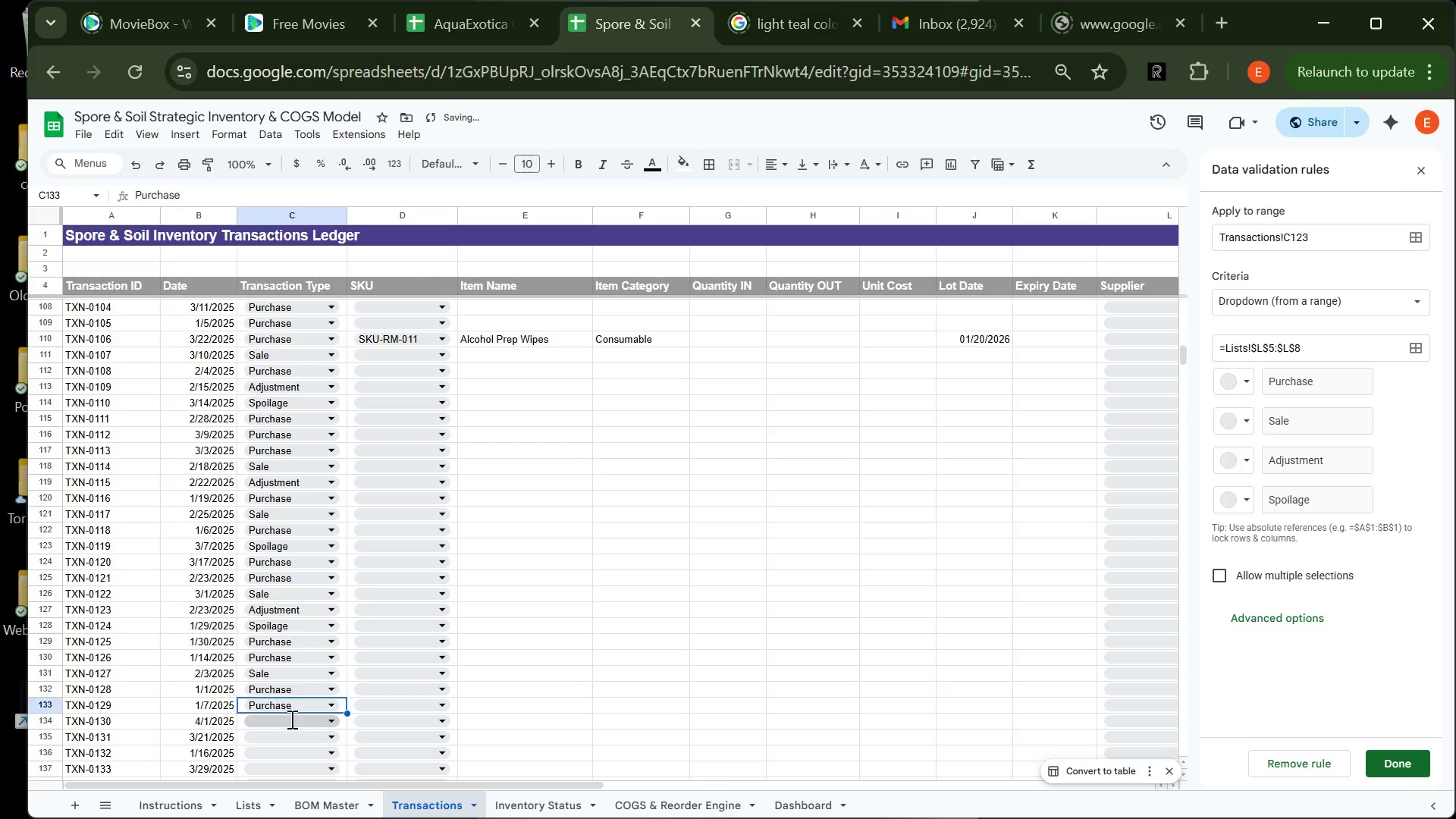 
left_click([290, 719])
 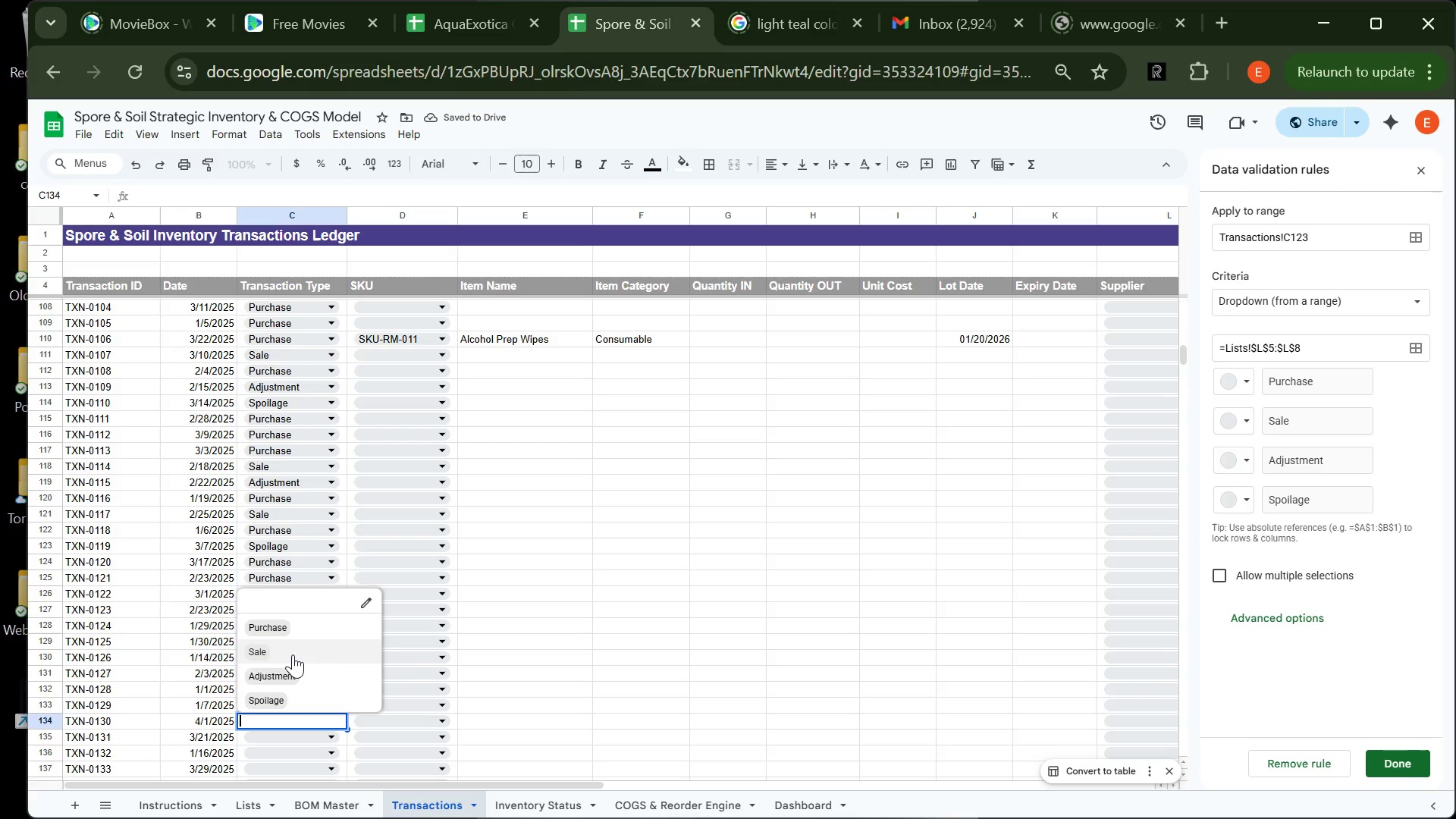 
left_click([293, 654])
 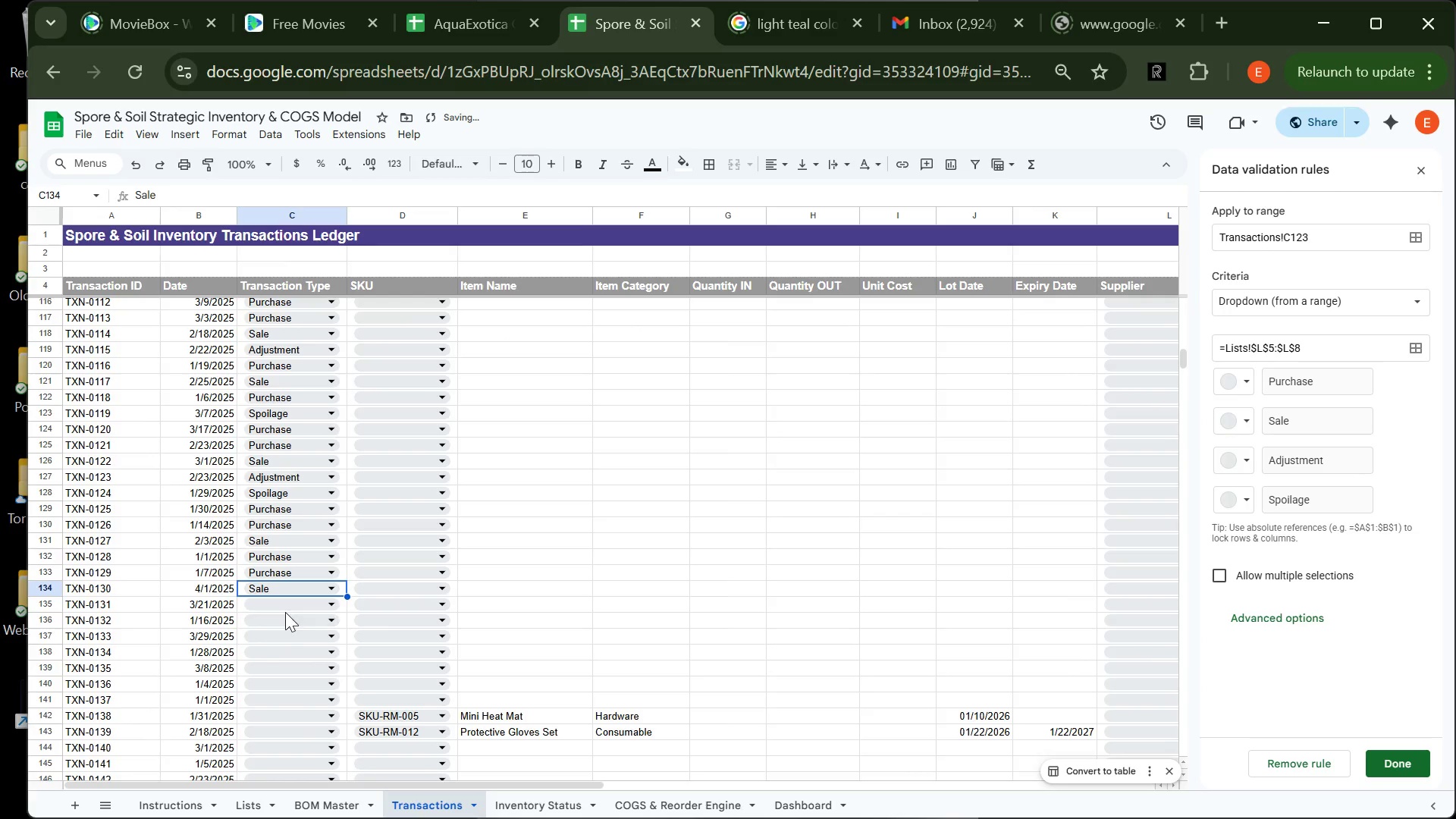 
left_click([283, 607])
 